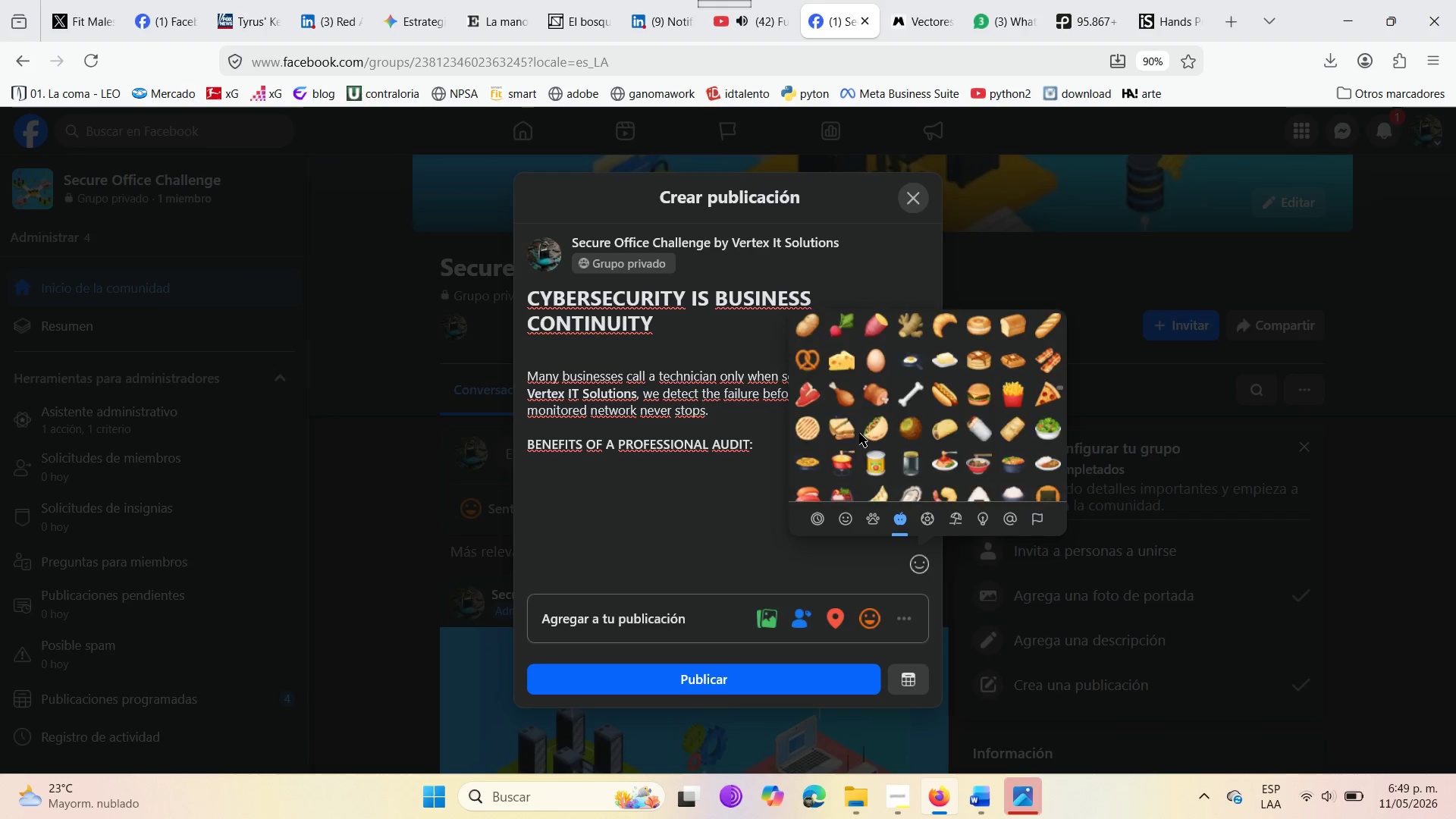 
scroll: coordinate [859, 433], scroll_direction: up, amount: 6.0
 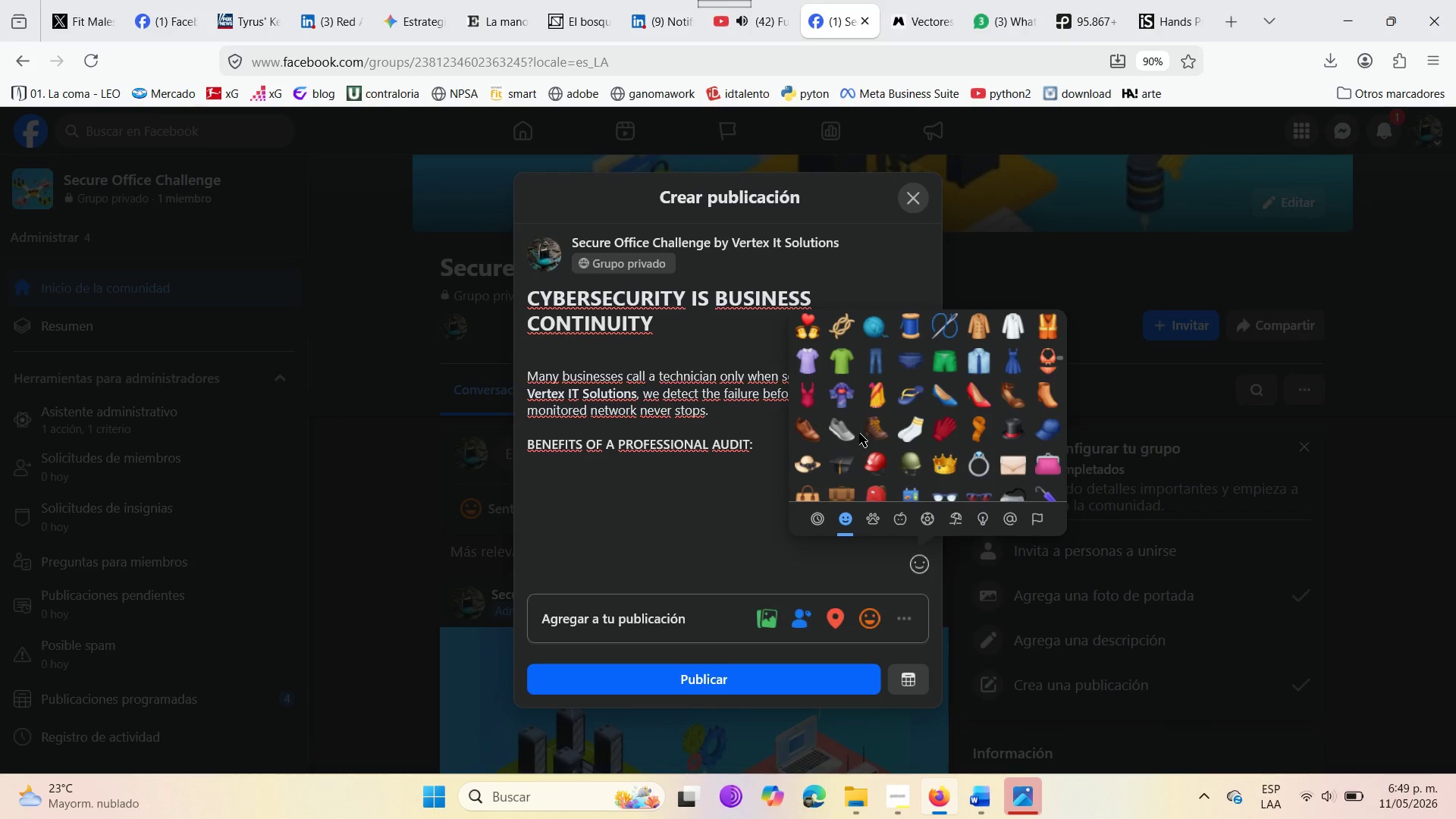 
scroll: coordinate [861, 428], scroll_direction: down, amount: 10.0
 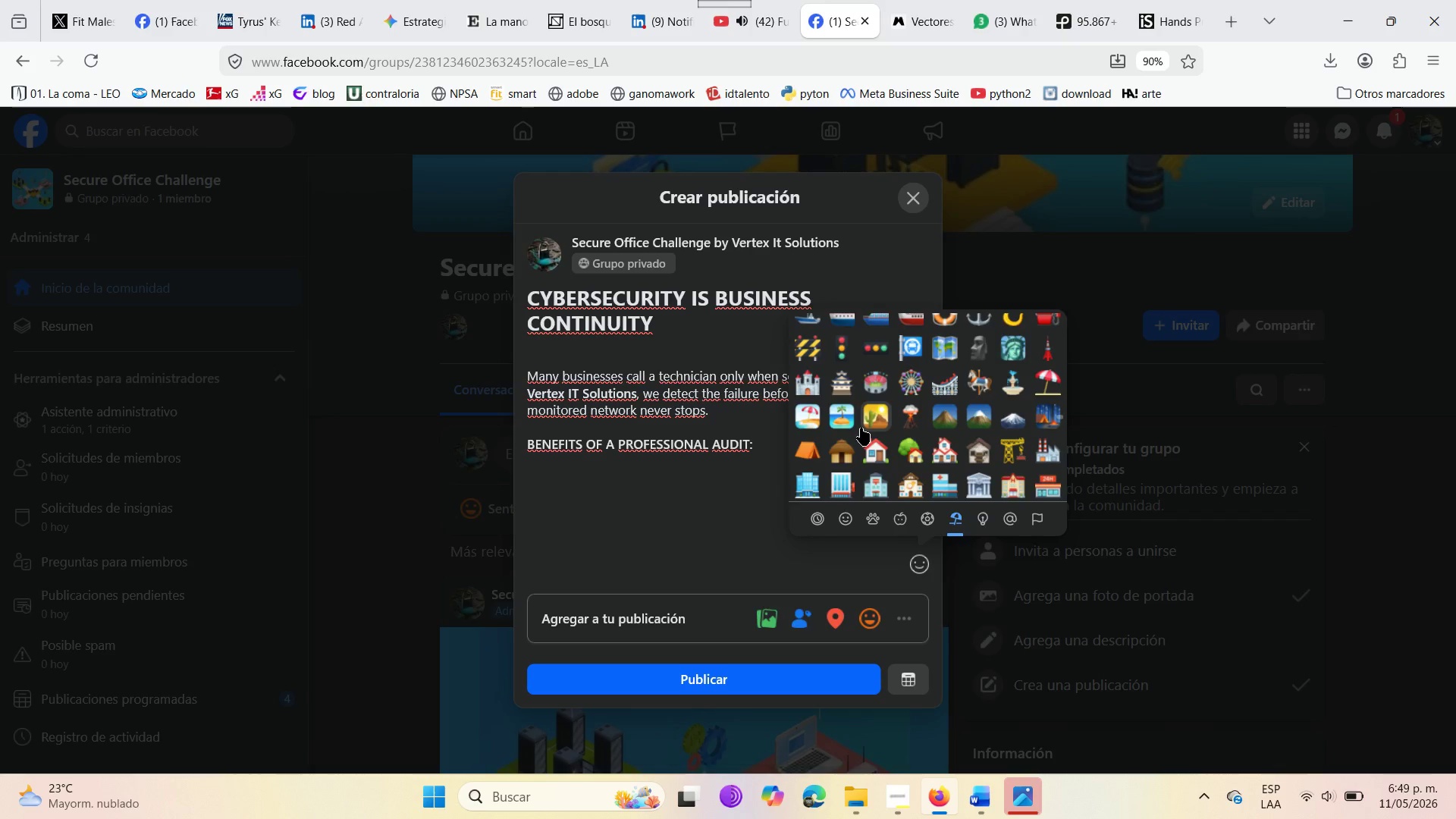 
scroll: coordinate [861, 426], scroll_direction: down, amount: 8.0
 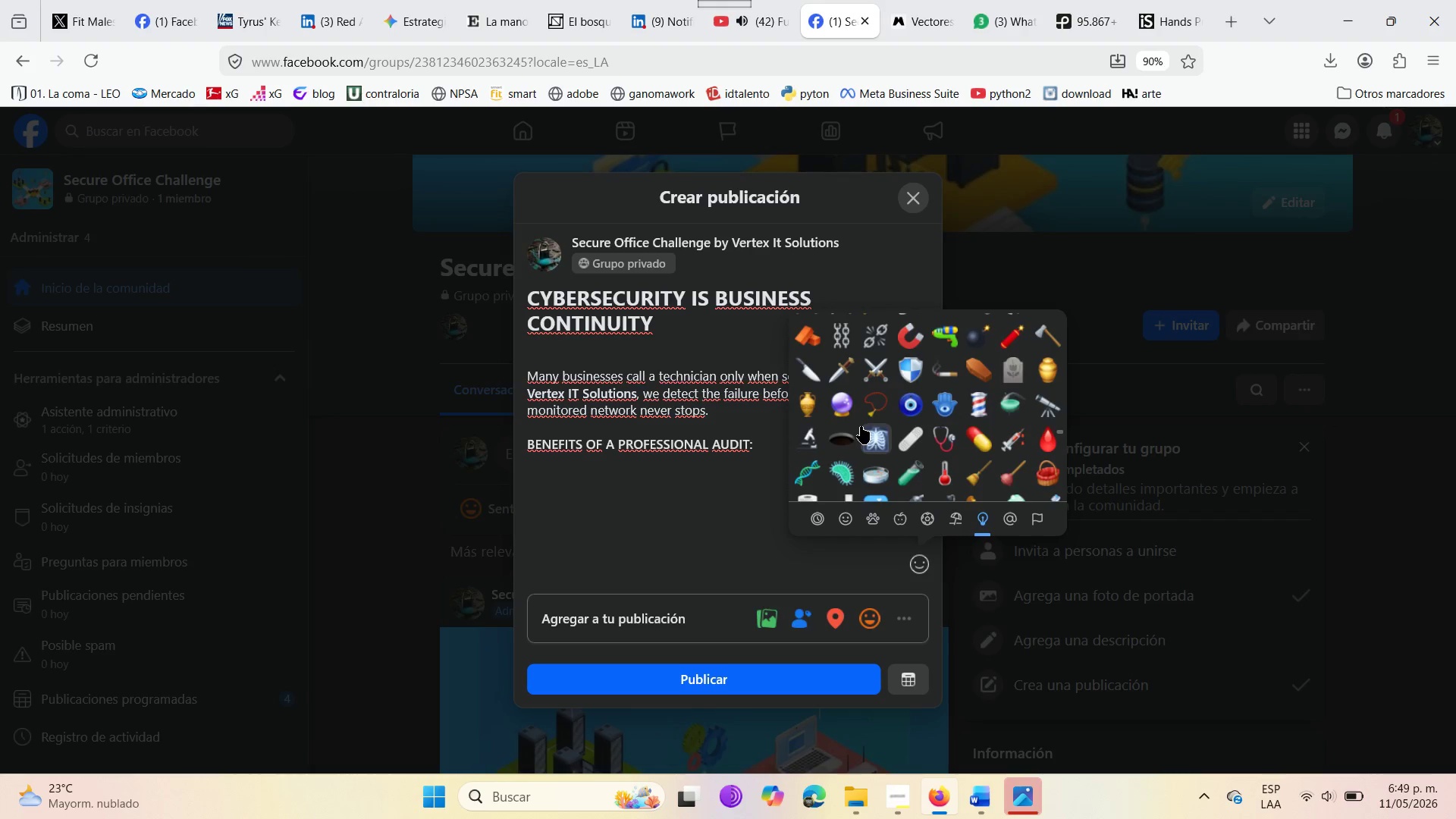 
scroll: coordinate [866, 413], scroll_direction: down, amount: 26.0
 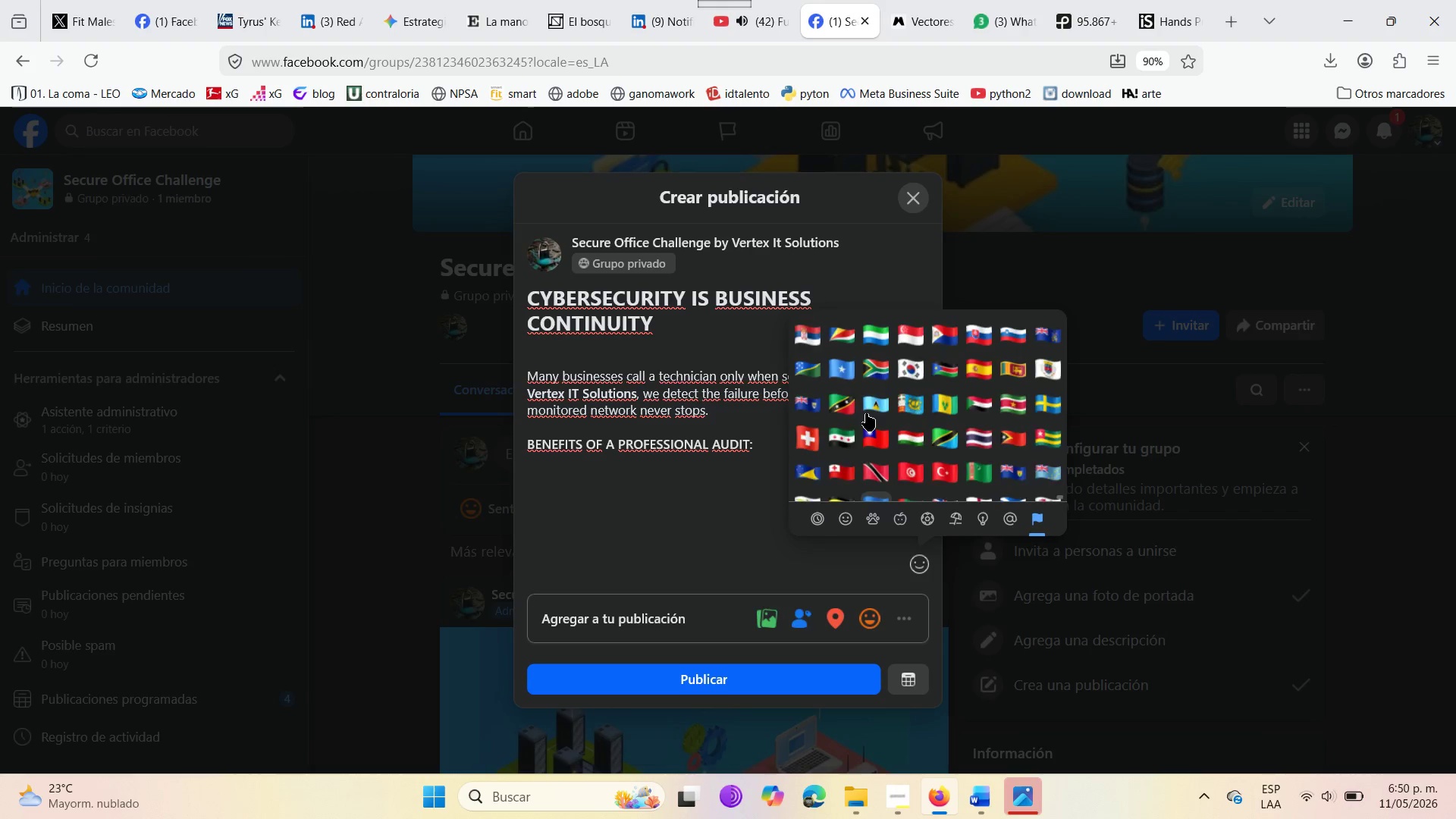 
scroll: coordinate [887, 427], scroll_direction: up, amount: 15.0
 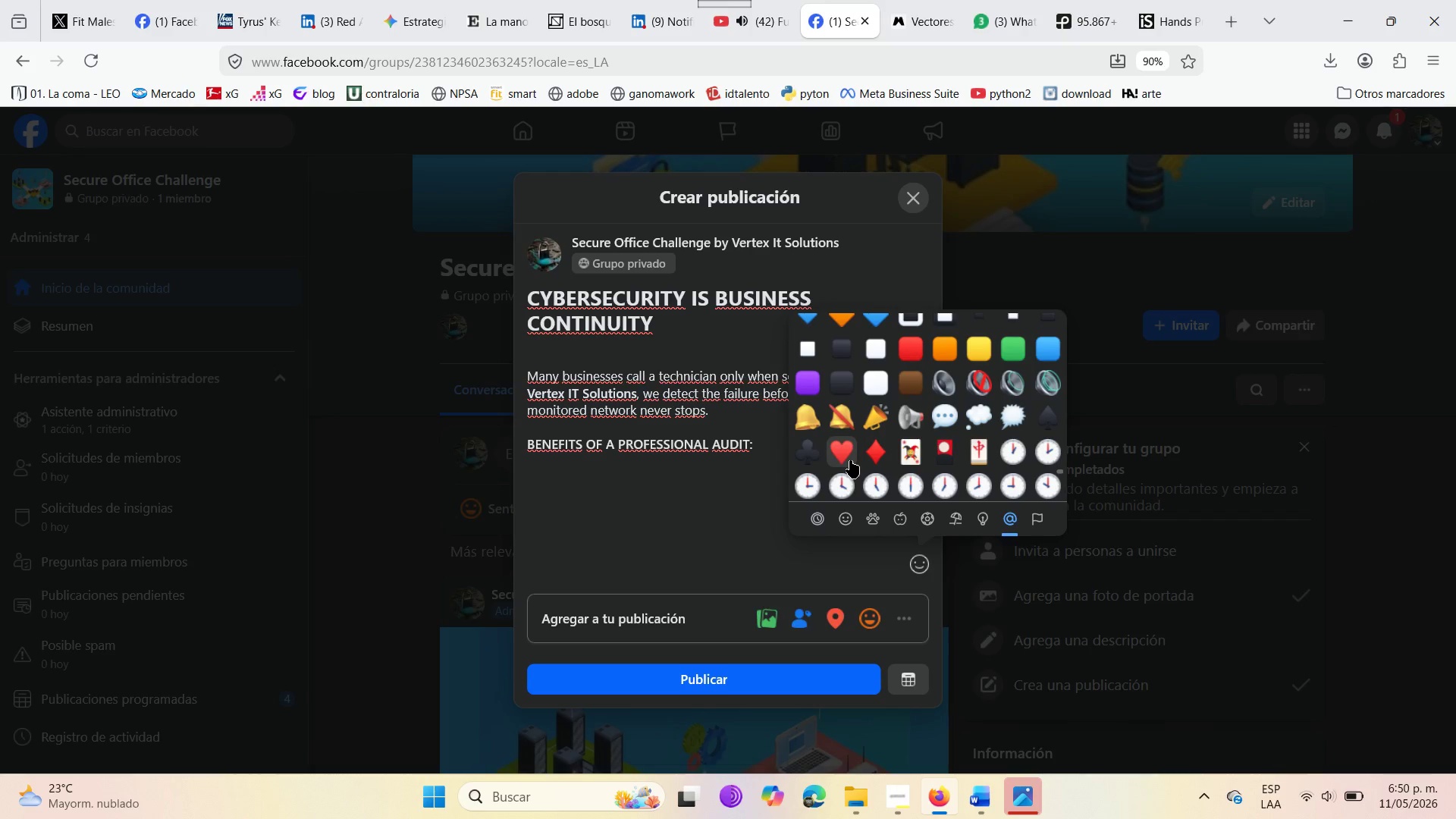 
scroll: coordinate [850, 460], scroll_direction: down, amount: 2.0
 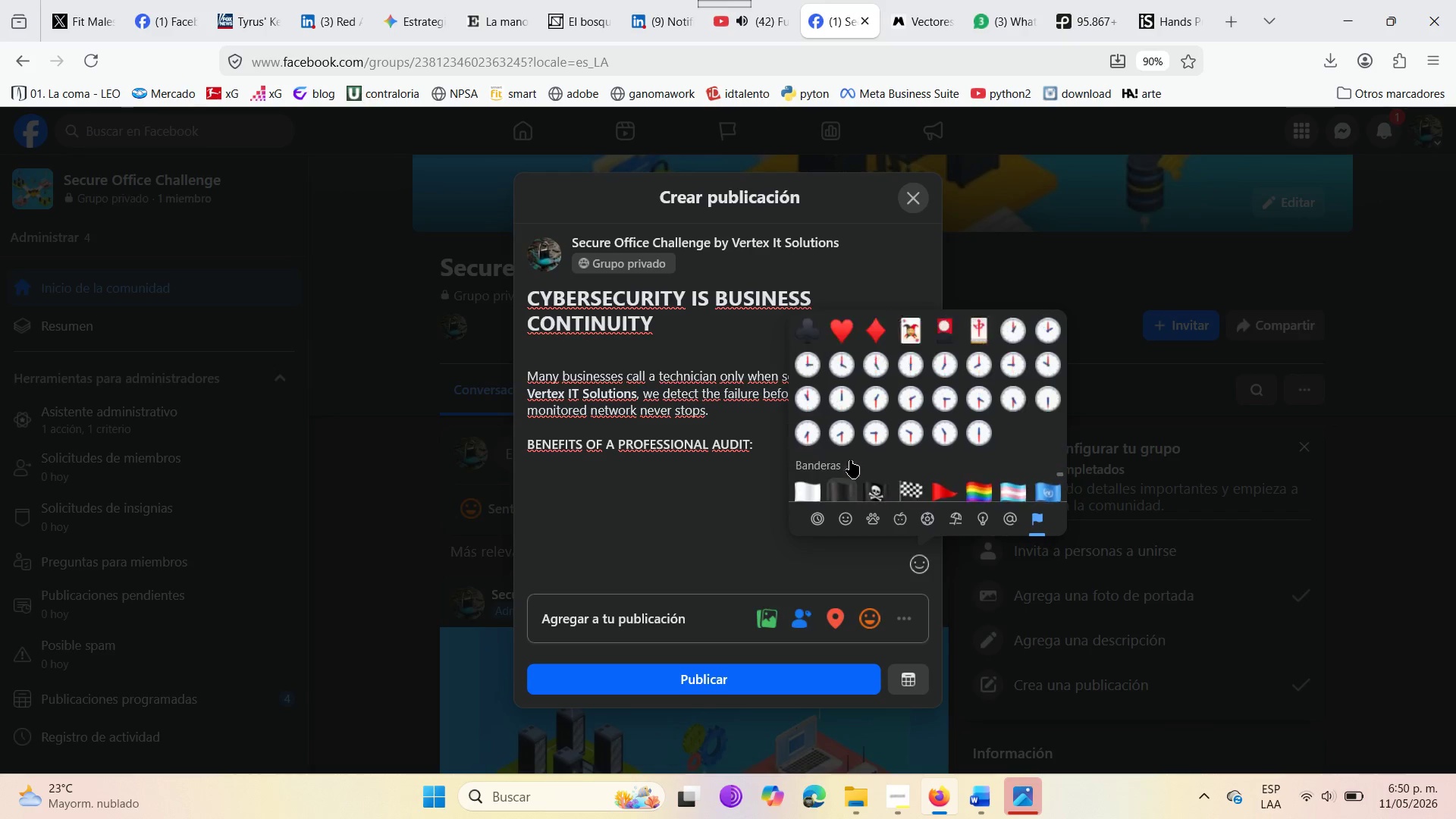 
scroll: coordinate [858, 443], scroll_direction: up, amount: 5.0
 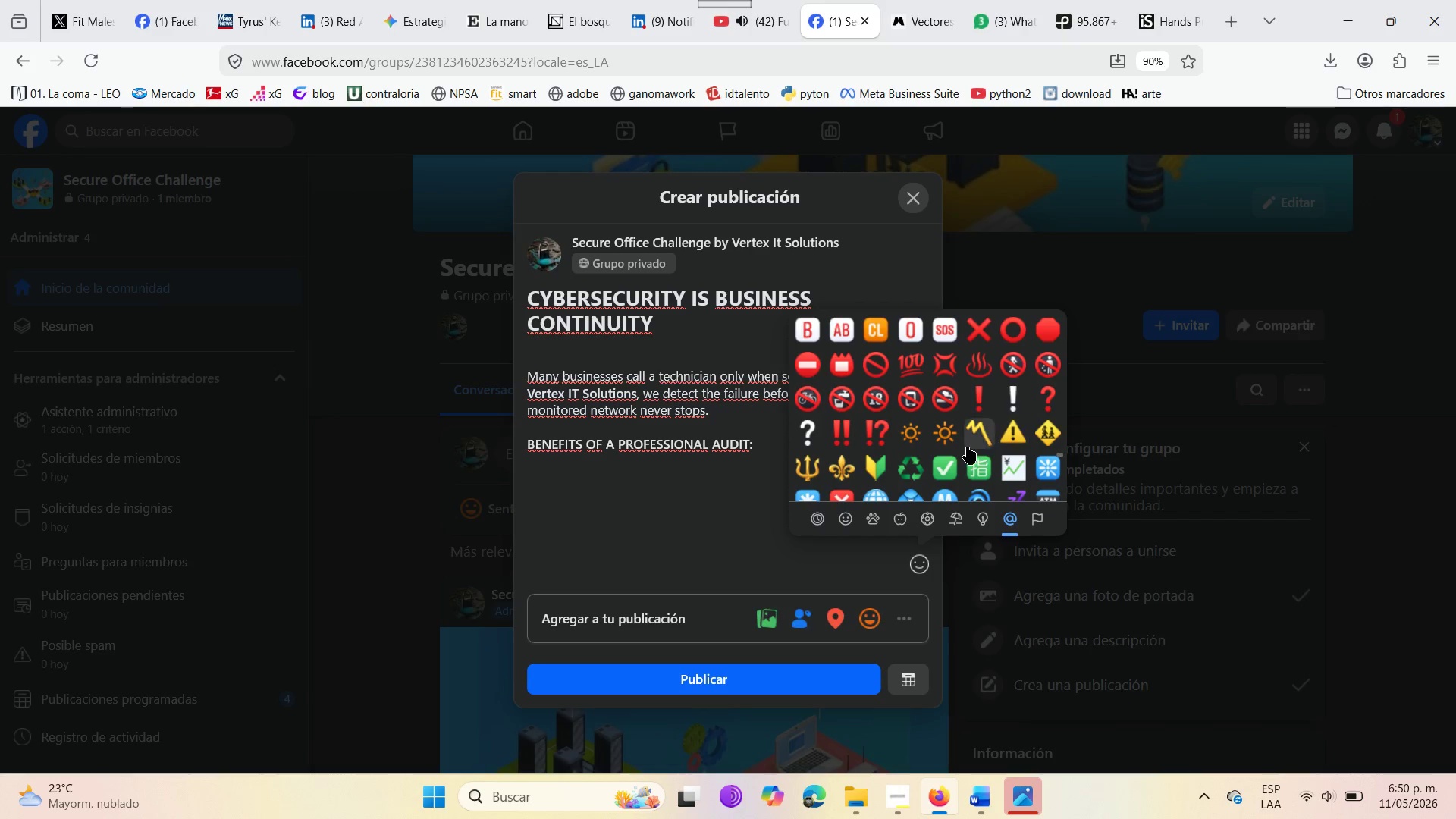 
wait(5.48)
 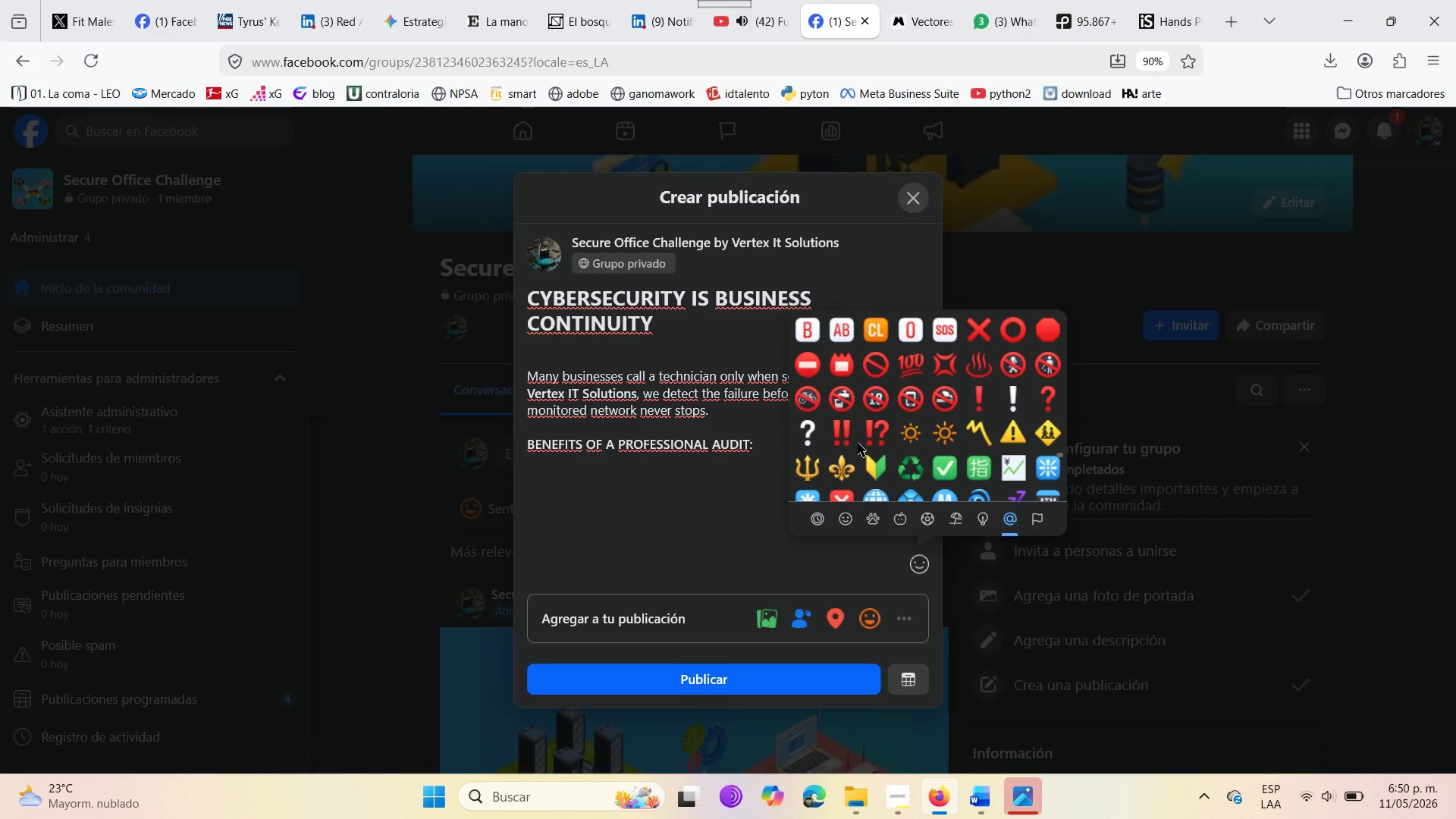 
scroll: coordinate [966, 447], scroll_direction: up, amount: 5.0
 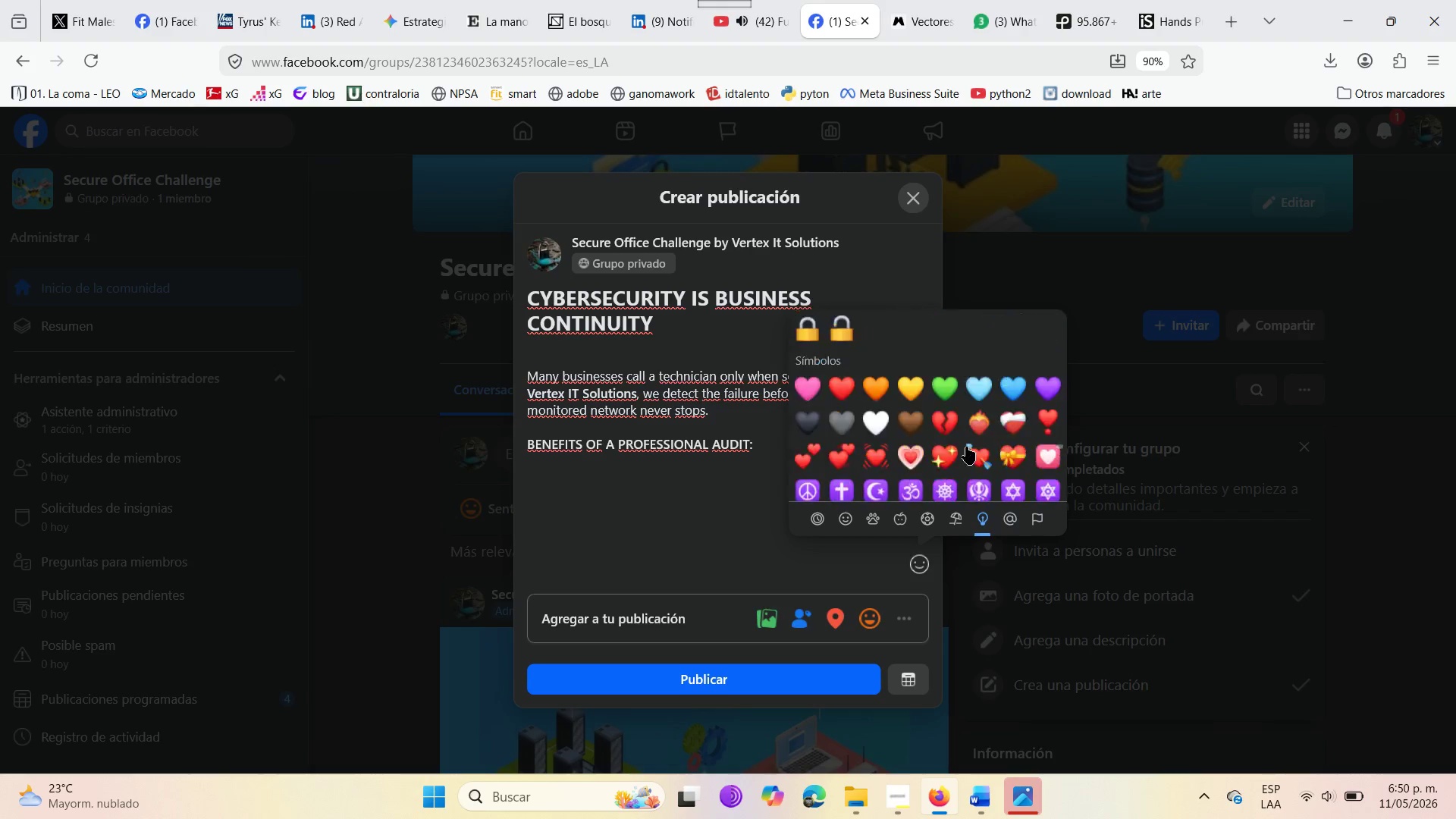 
scroll: coordinate [966, 447], scroll_direction: down, amount: 4.0
 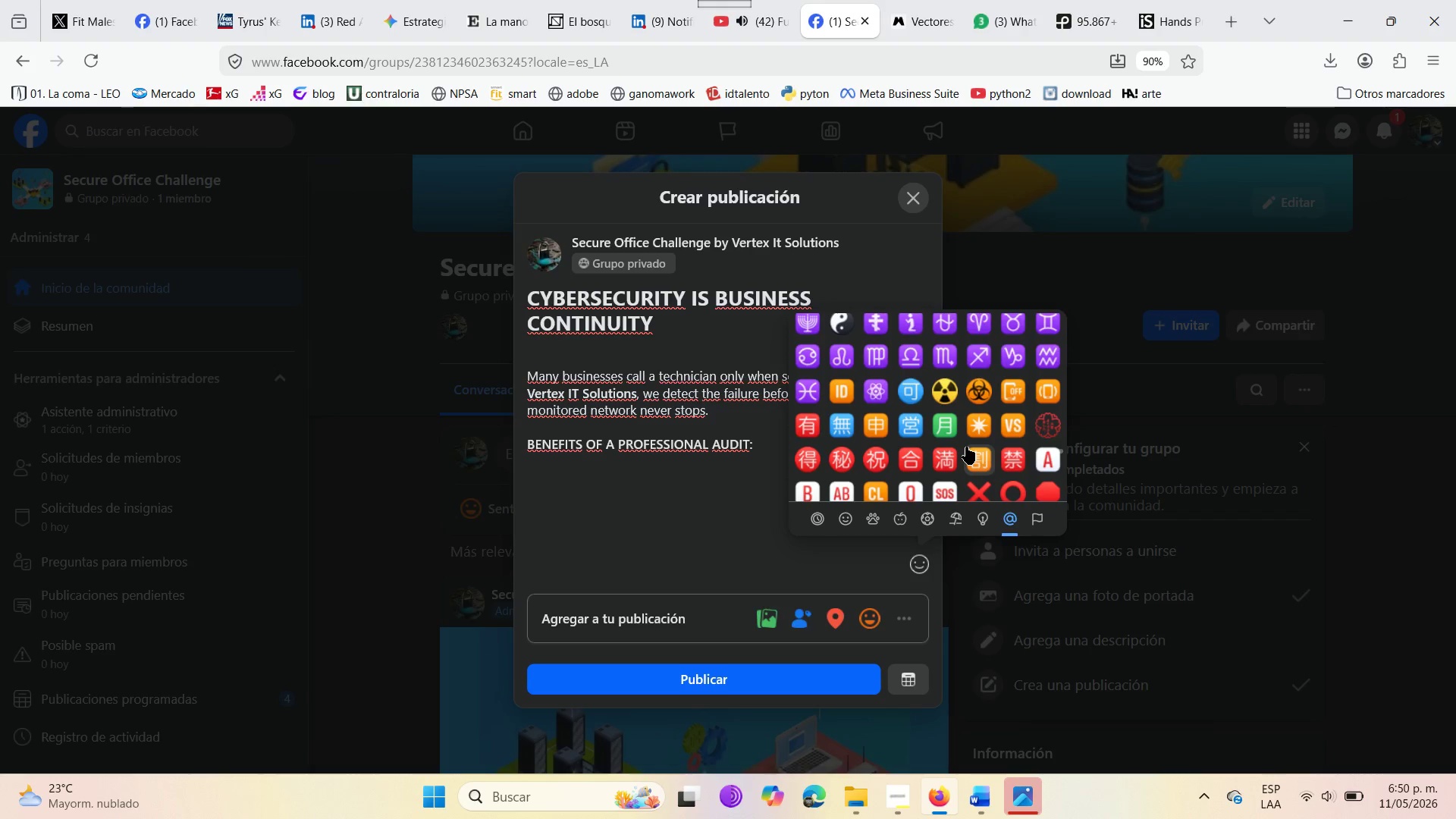 
scroll: coordinate [966, 447], scroll_direction: up, amount: 3.0
 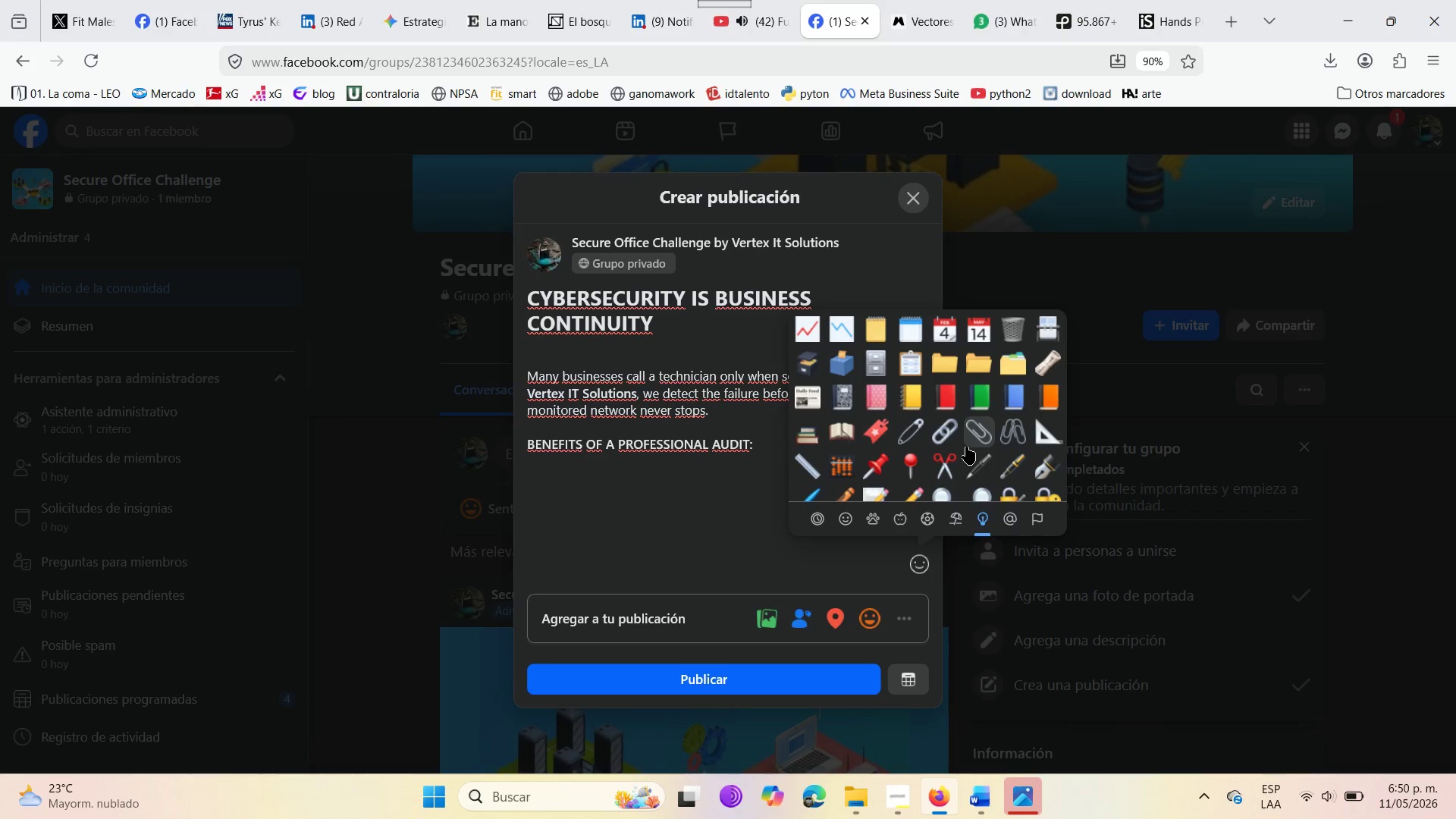 
scroll: coordinate [966, 447], scroll_direction: down, amount: 1.0
 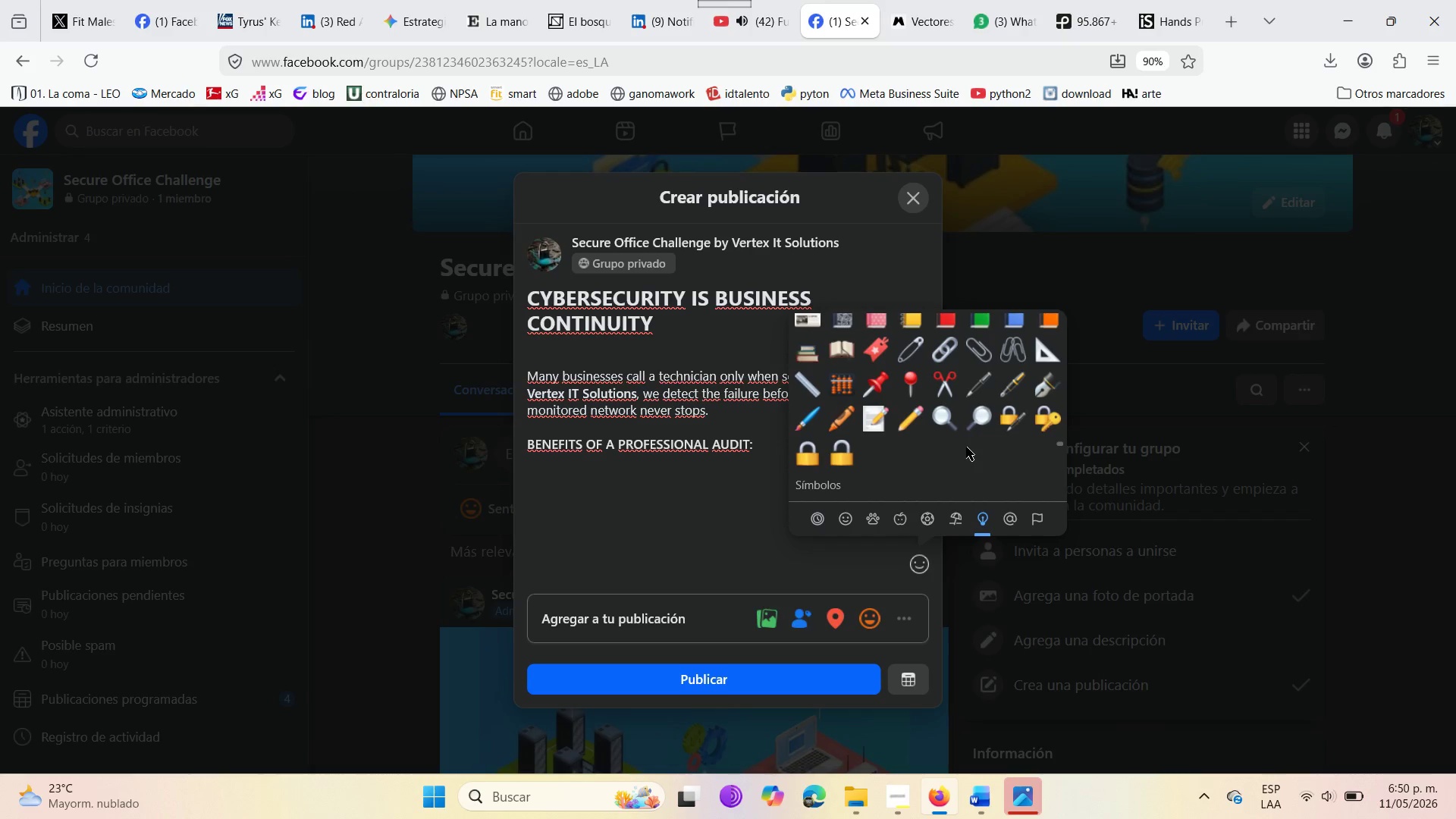 
scroll: coordinate [966, 447], scroll_direction: up, amount: 1.0
 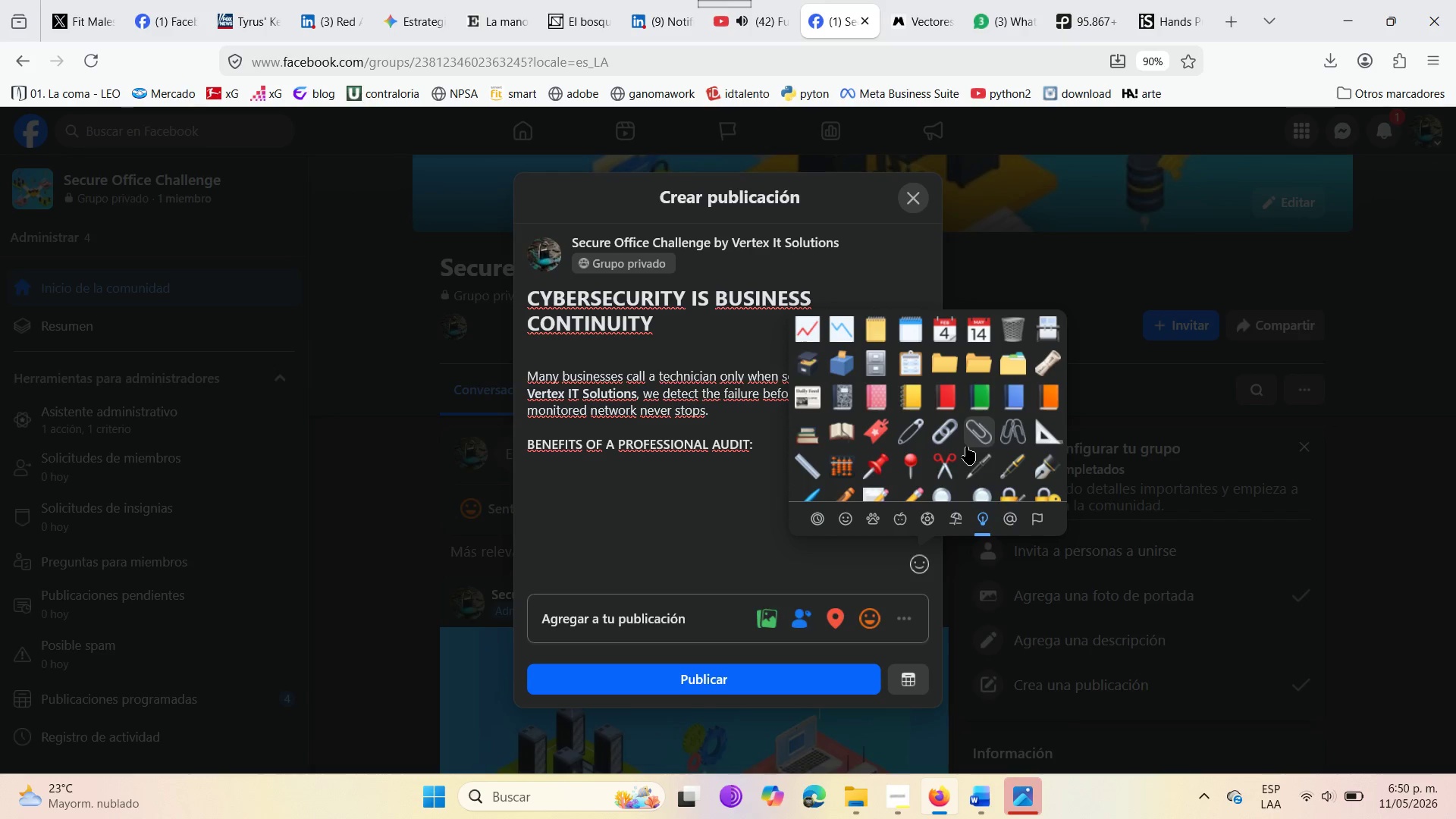 
wait(5.03)
 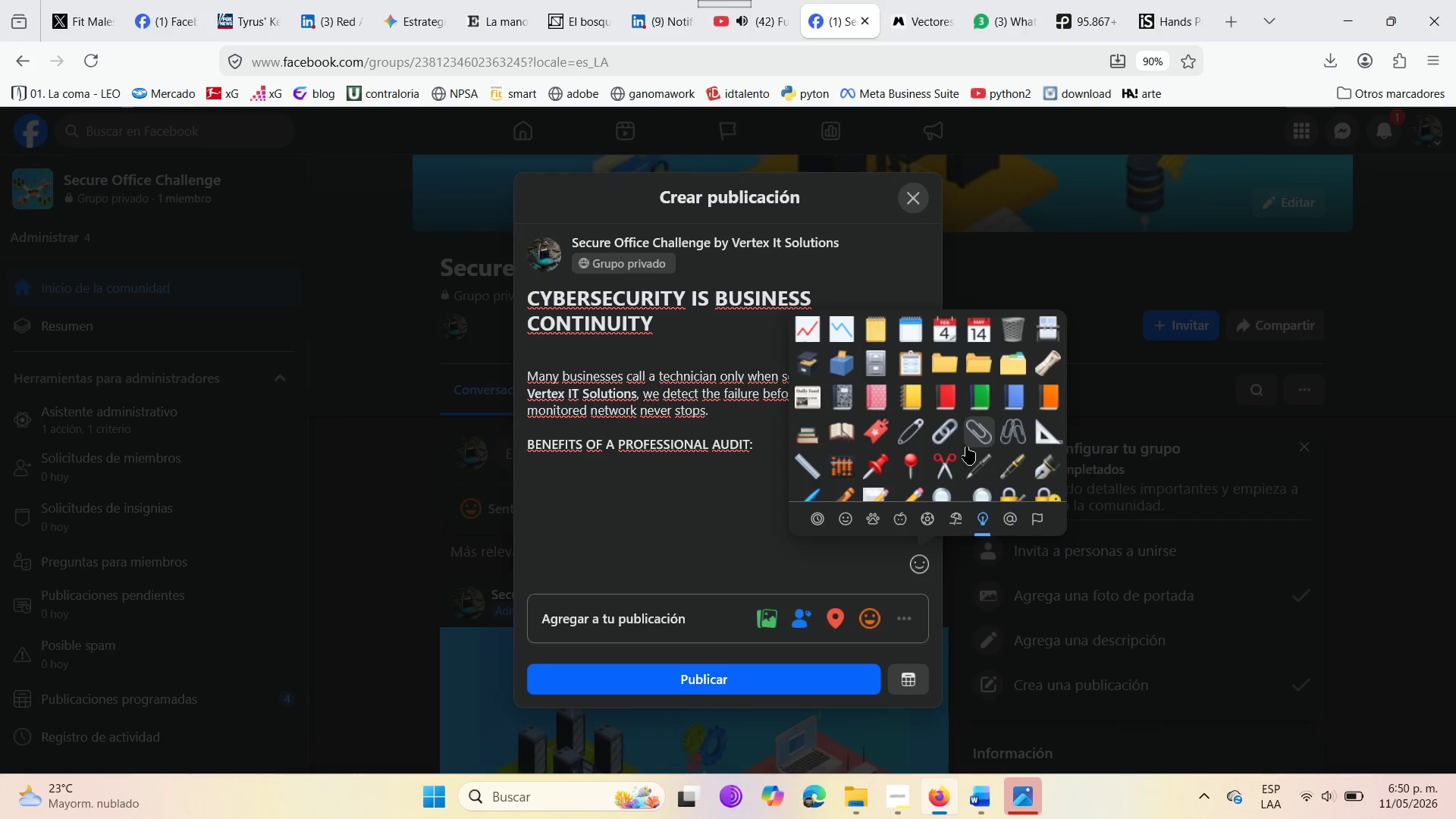 
scroll: coordinate [966, 447], scroll_direction: down, amount: 1.0
 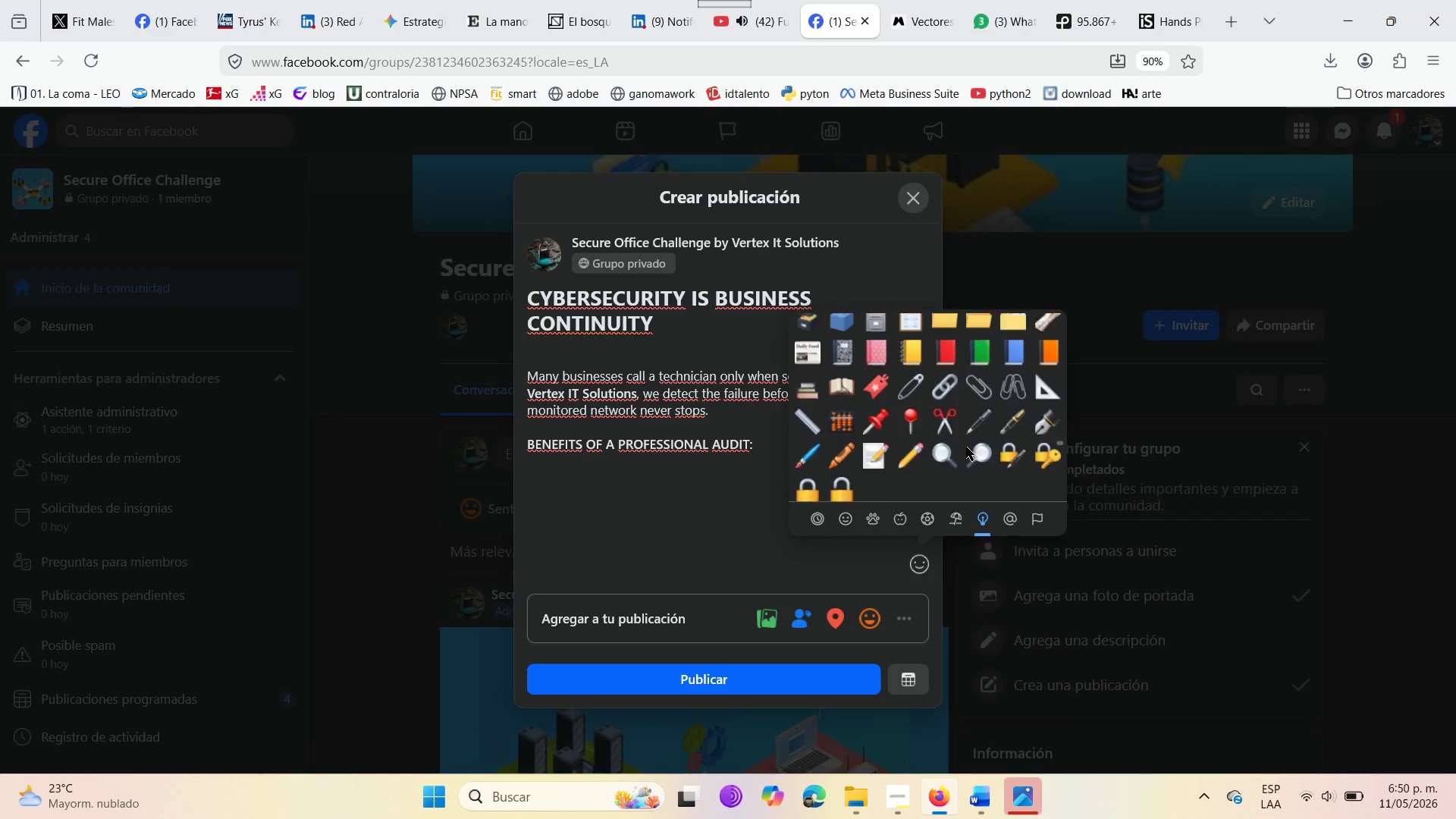 
scroll: coordinate [931, 465], scroll_direction: up, amount: 5.0
 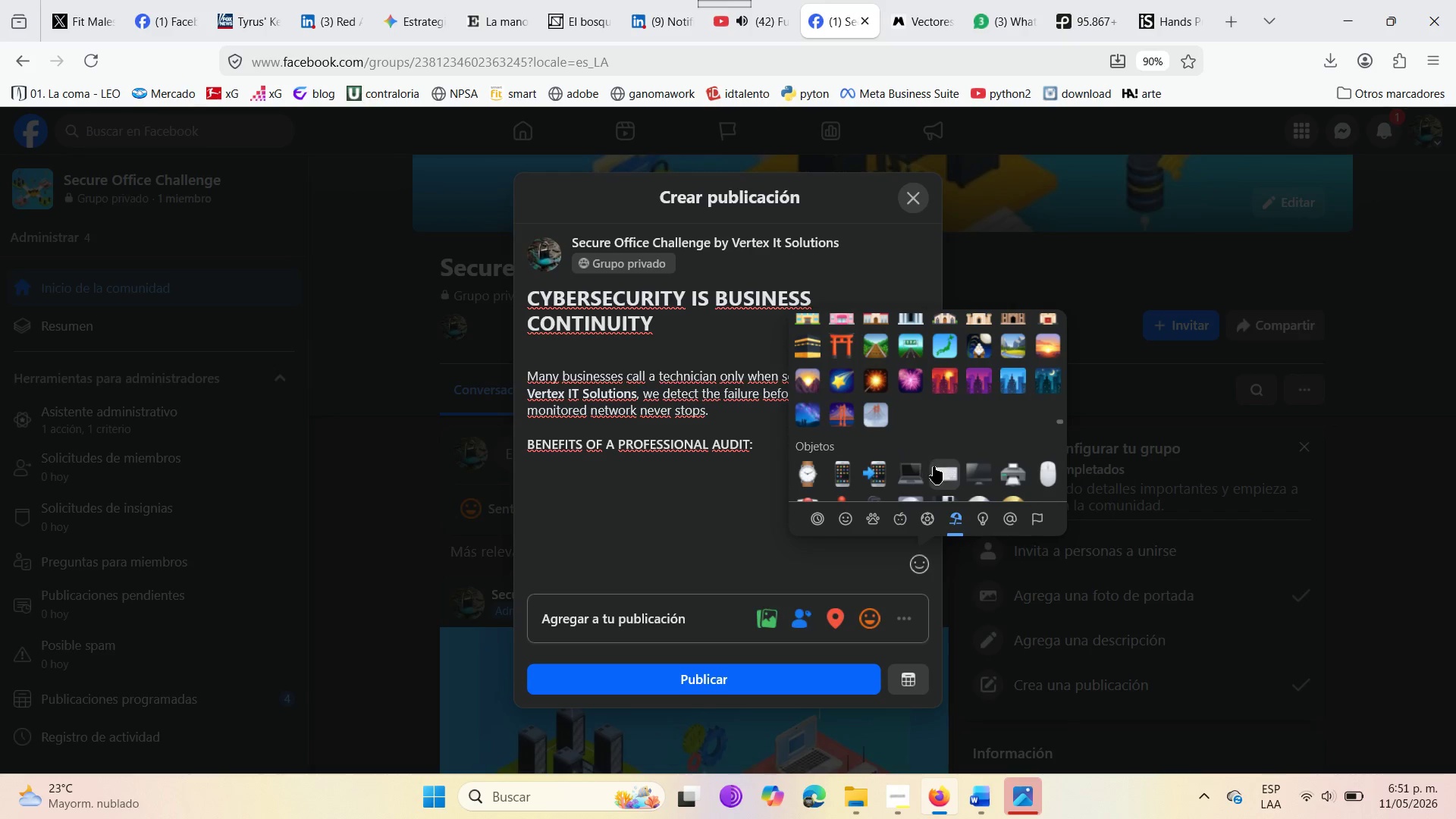 
scroll: coordinate [940, 445], scroll_direction: down, amount: 1.0
 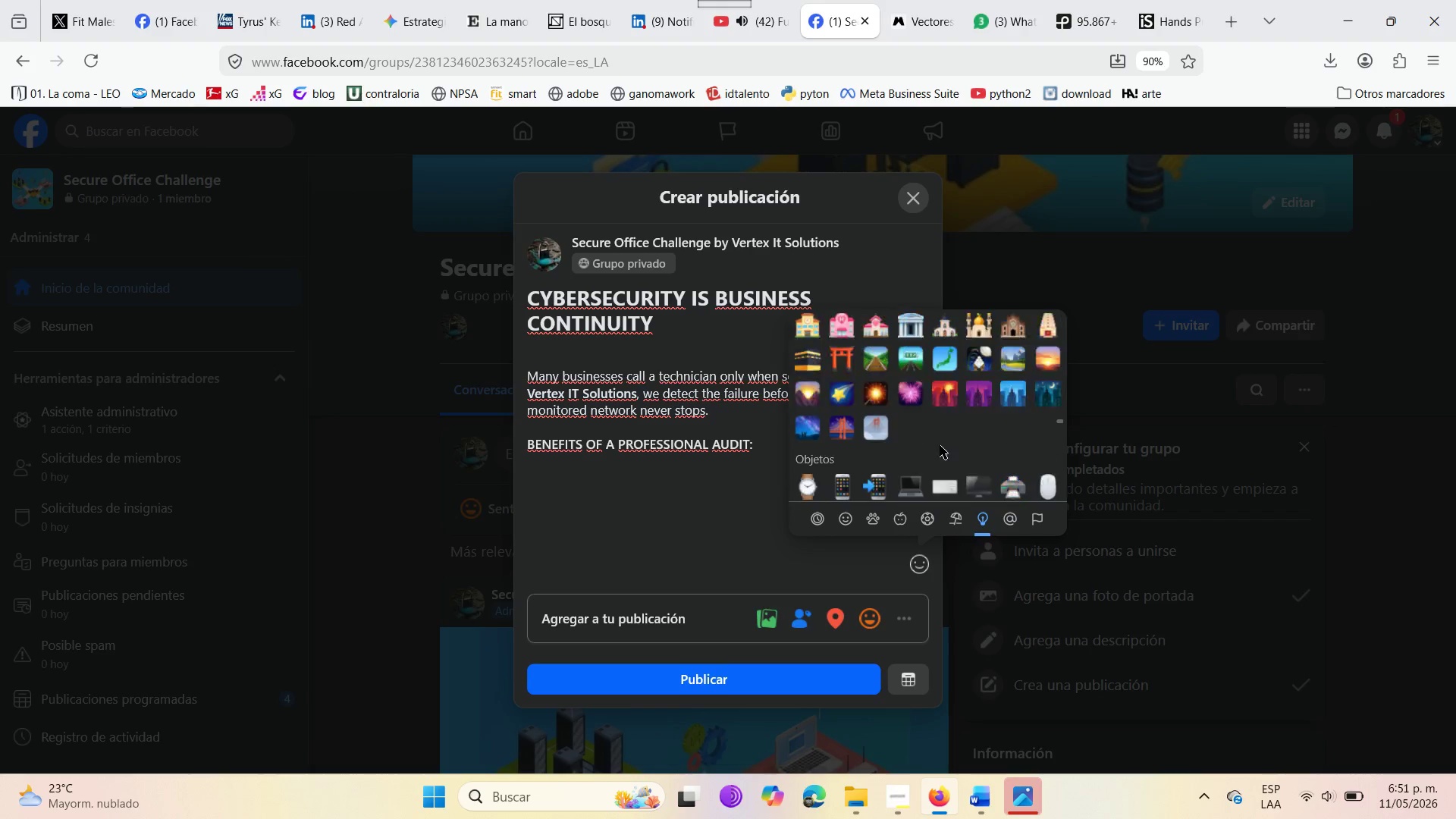 
scroll: coordinate [940, 445], scroll_direction: up, amount: 4.0
 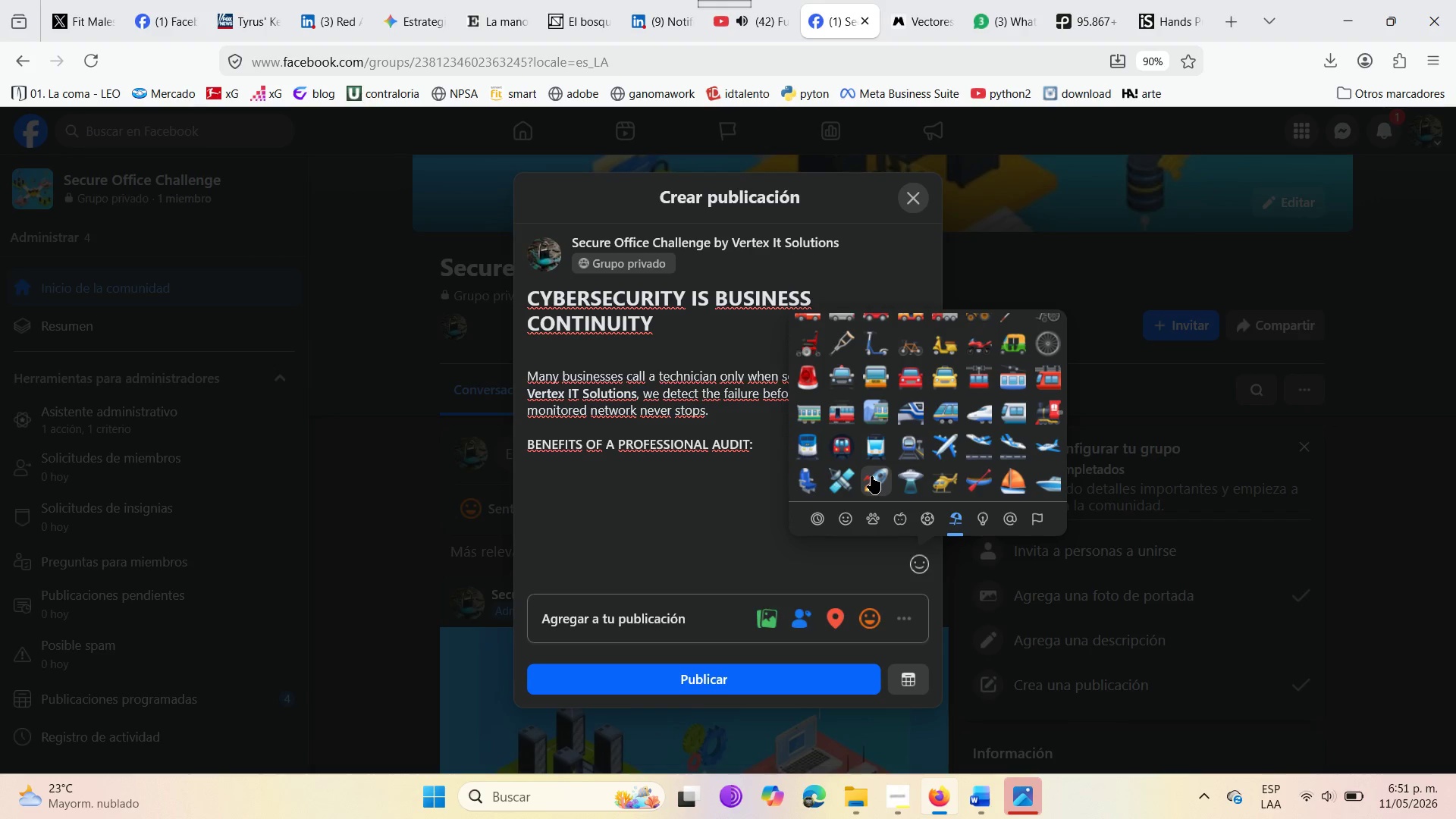 
left_click([871, 476])
 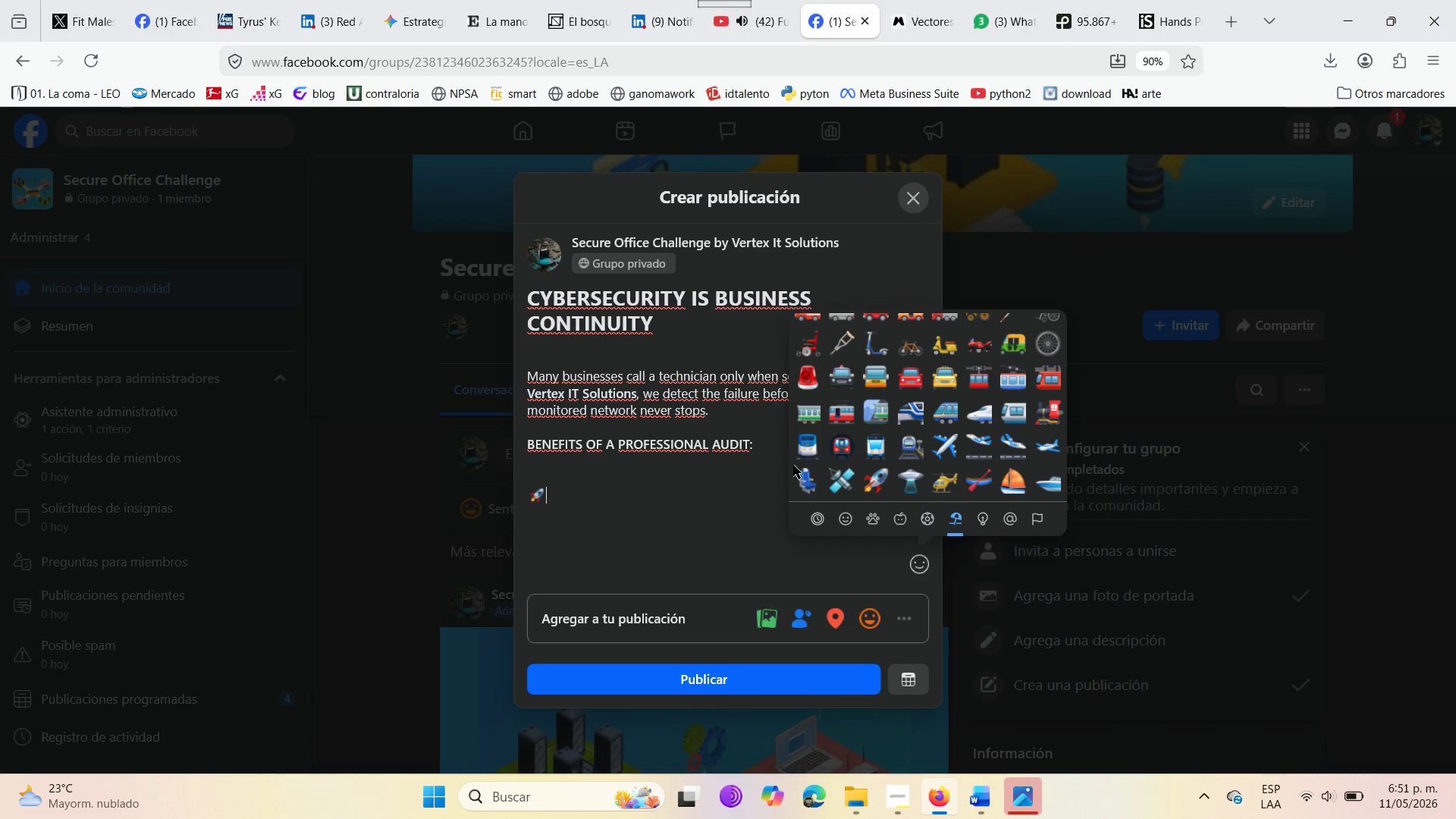 
type( zERO )
key(Backspace)
key(Backspace)
key(Backspace)
key(Backspace)
key(Backspace)
type(Zero Downtime )
key(Backspace)
type(> We prevent system crashed)
key(Backspace)
type(s )
 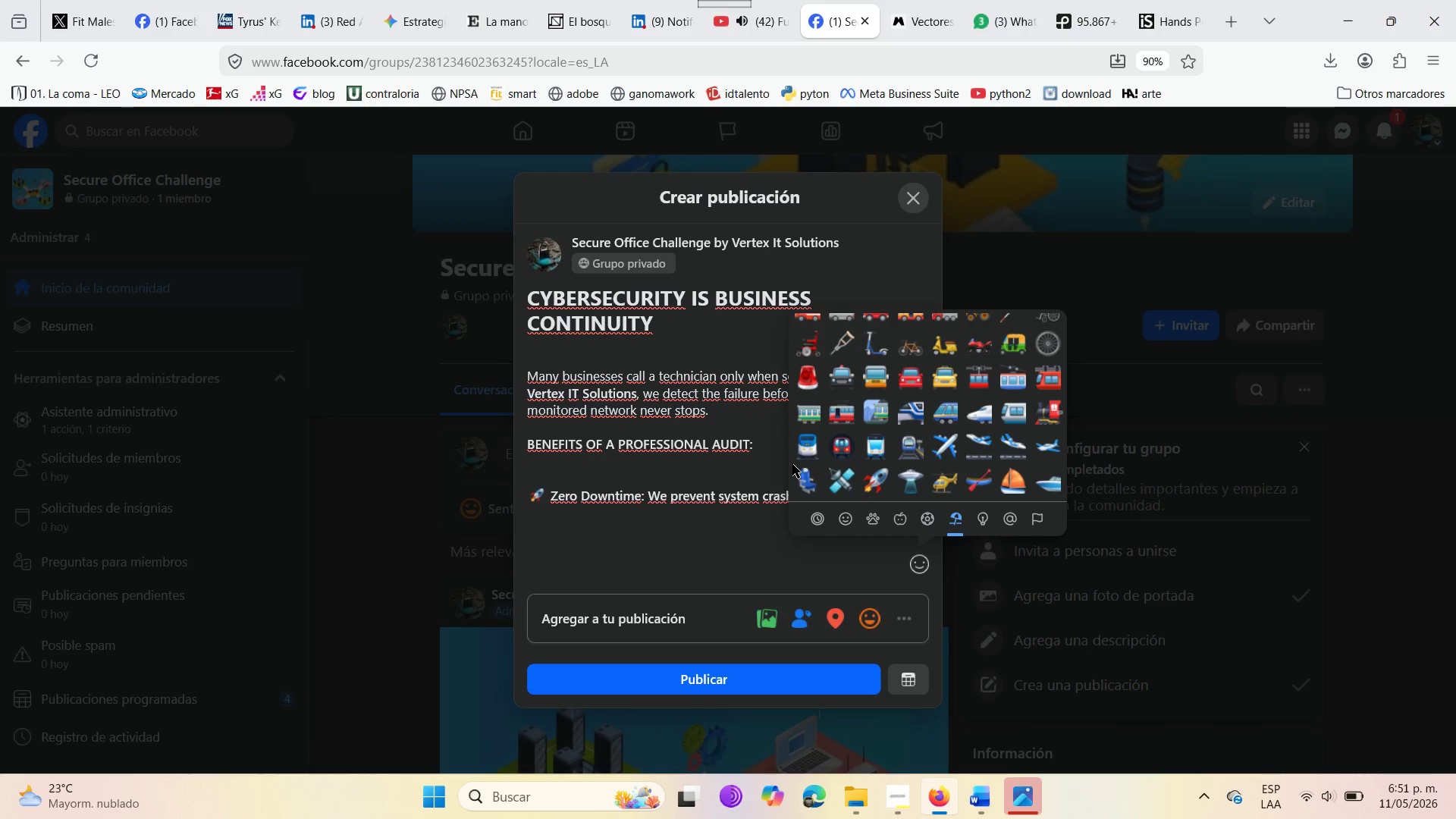 
double_click([754, 497])
 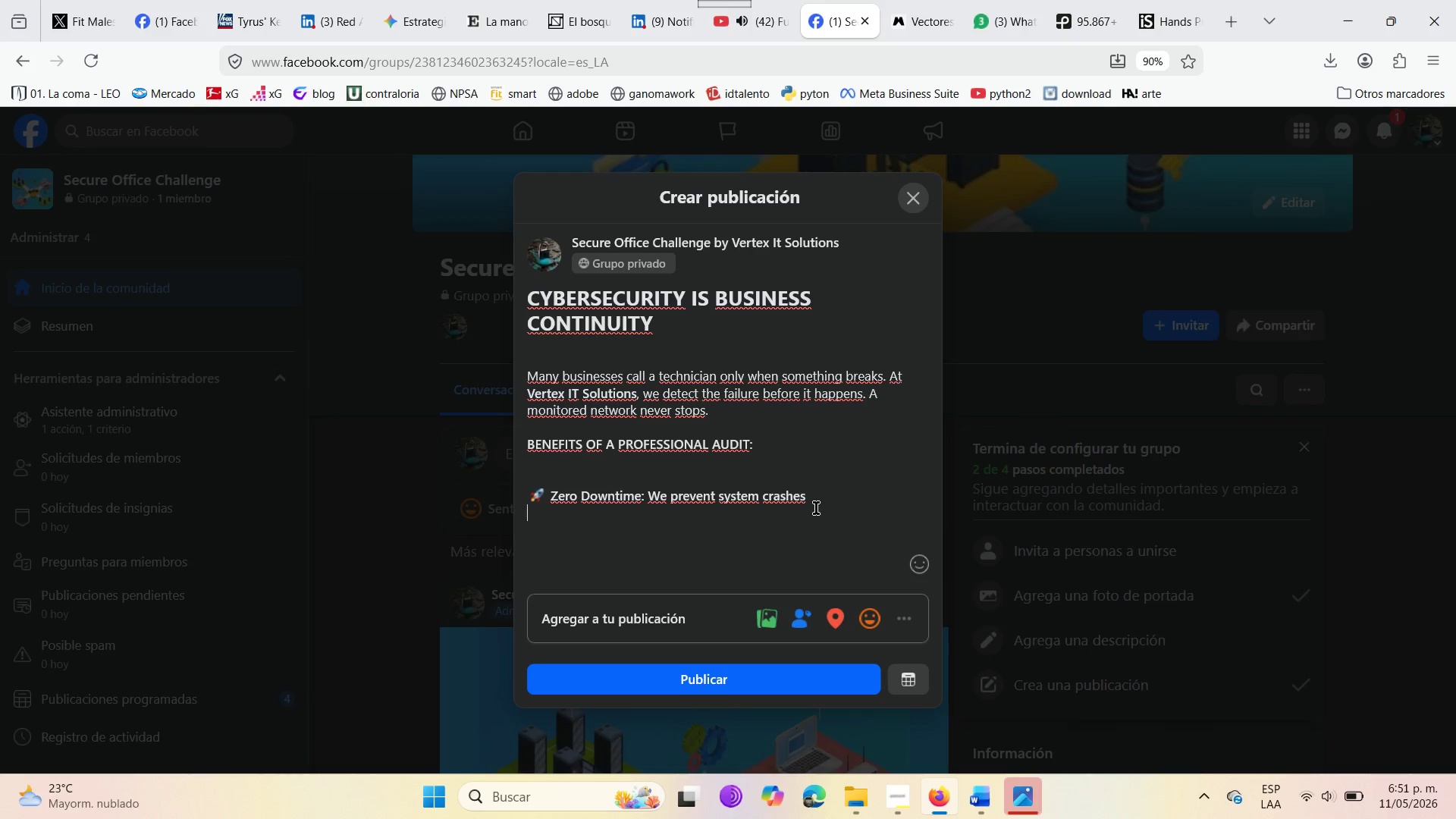 
left_click([816, 508])
 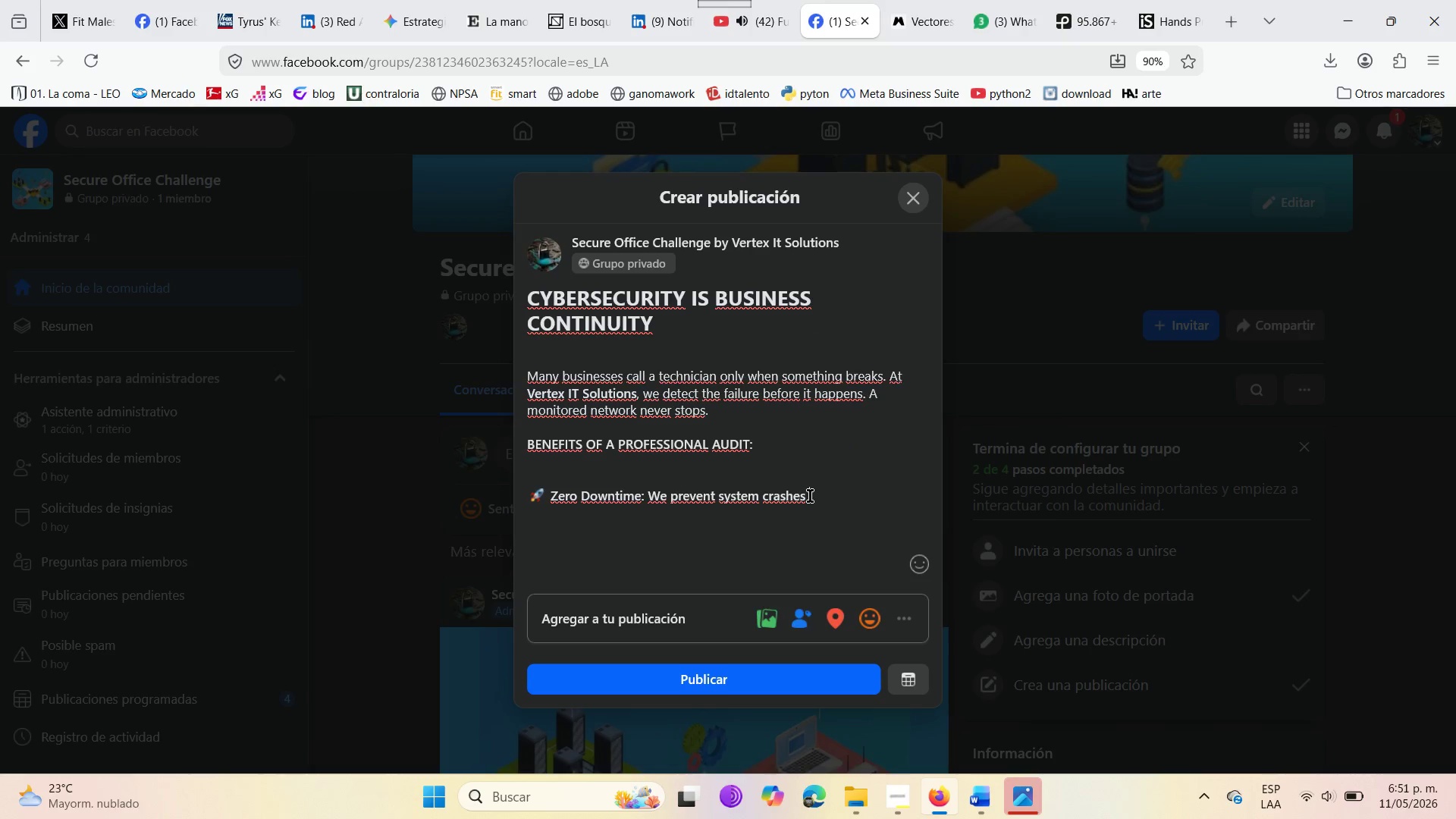 
type(before they )
 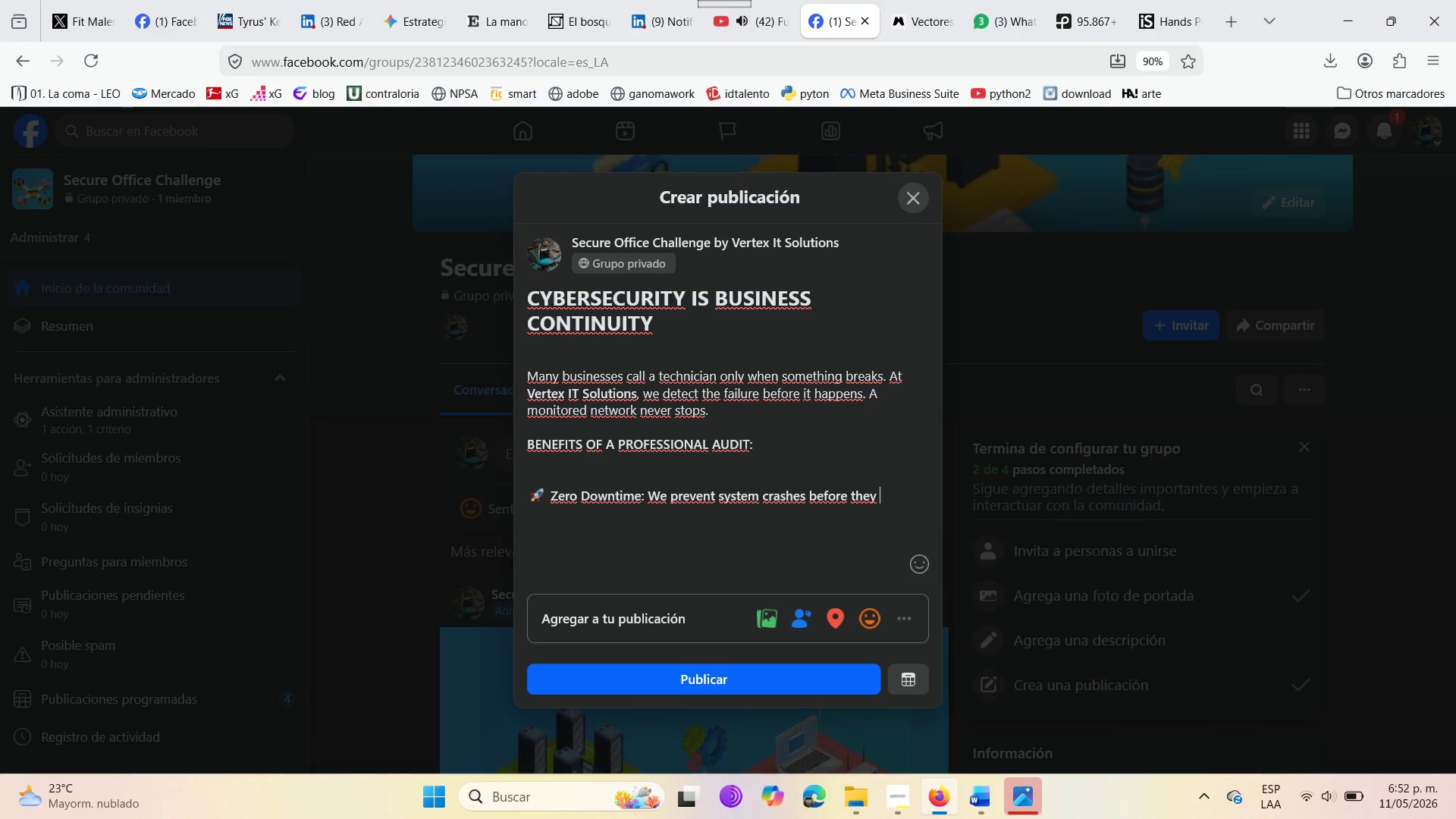 
wait(7.01)
 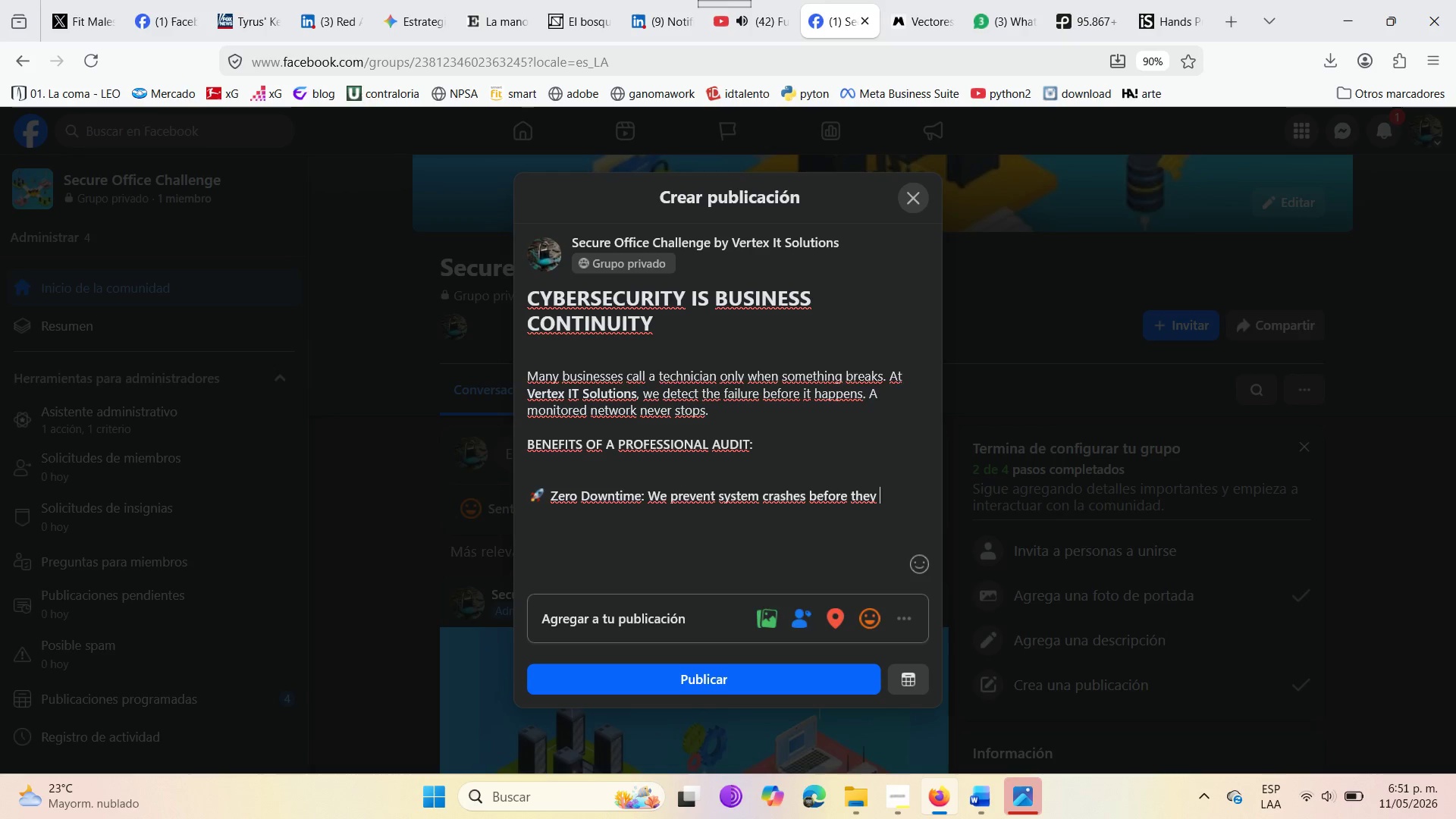 
type(disry)
key(Backspace)
type(up )
key(Backspace)
type(t)
key(Backspace)
type(t )
 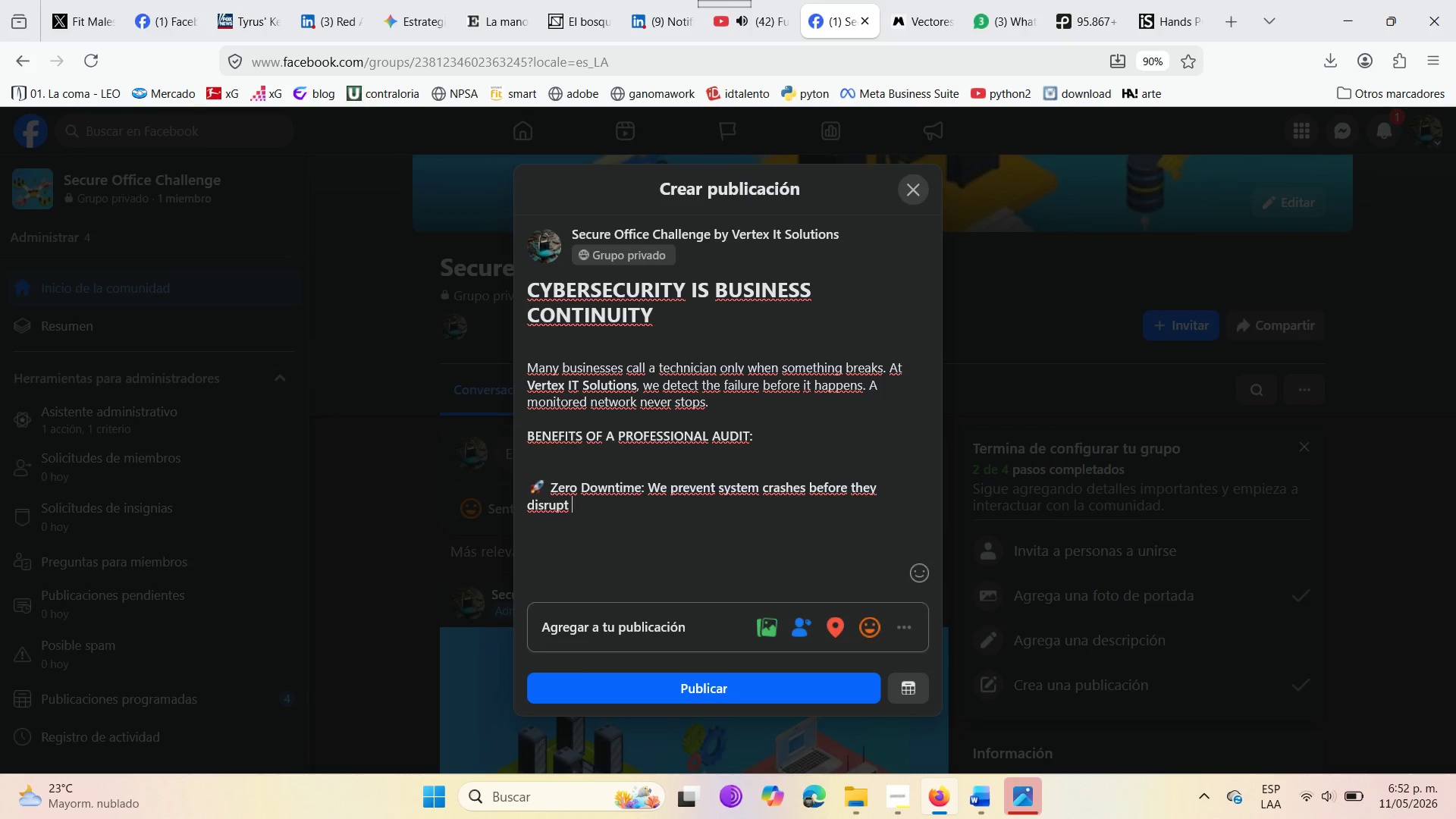 
wait(7.0)
 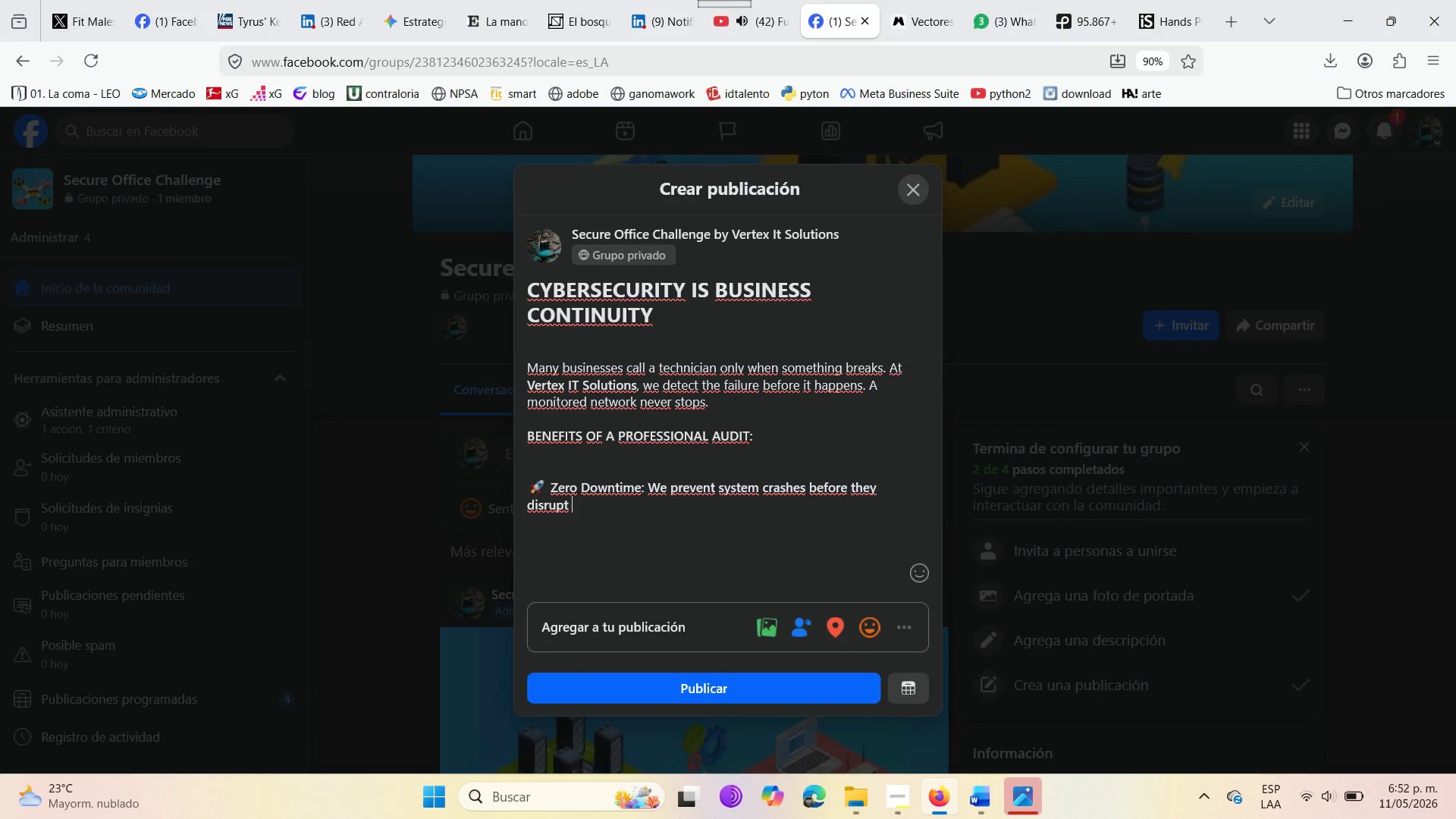 
type(your billable )
key(Backspace)
type( hour )
key(Backspace)
type(. )
 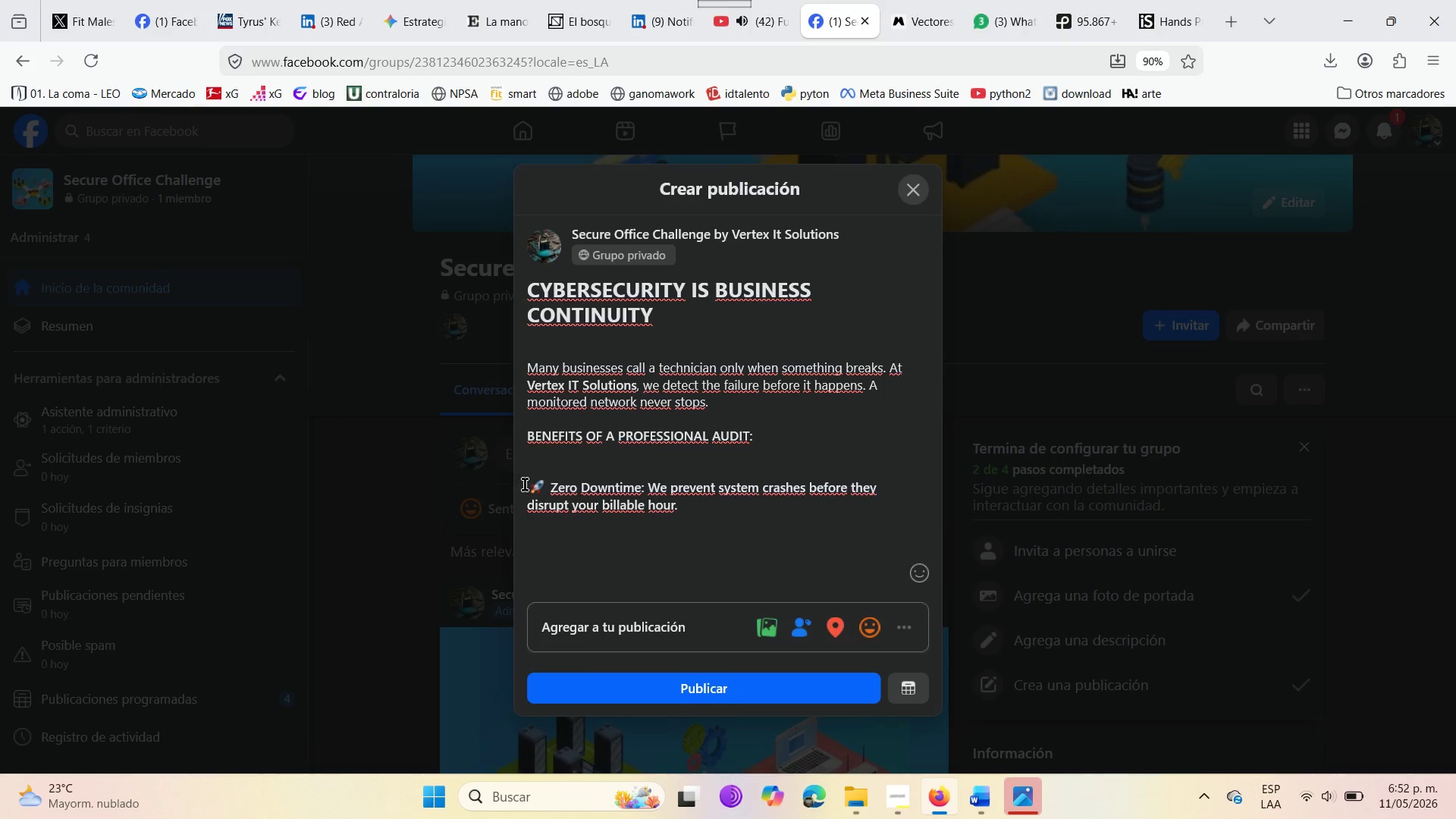 
left_click([526, 485])
 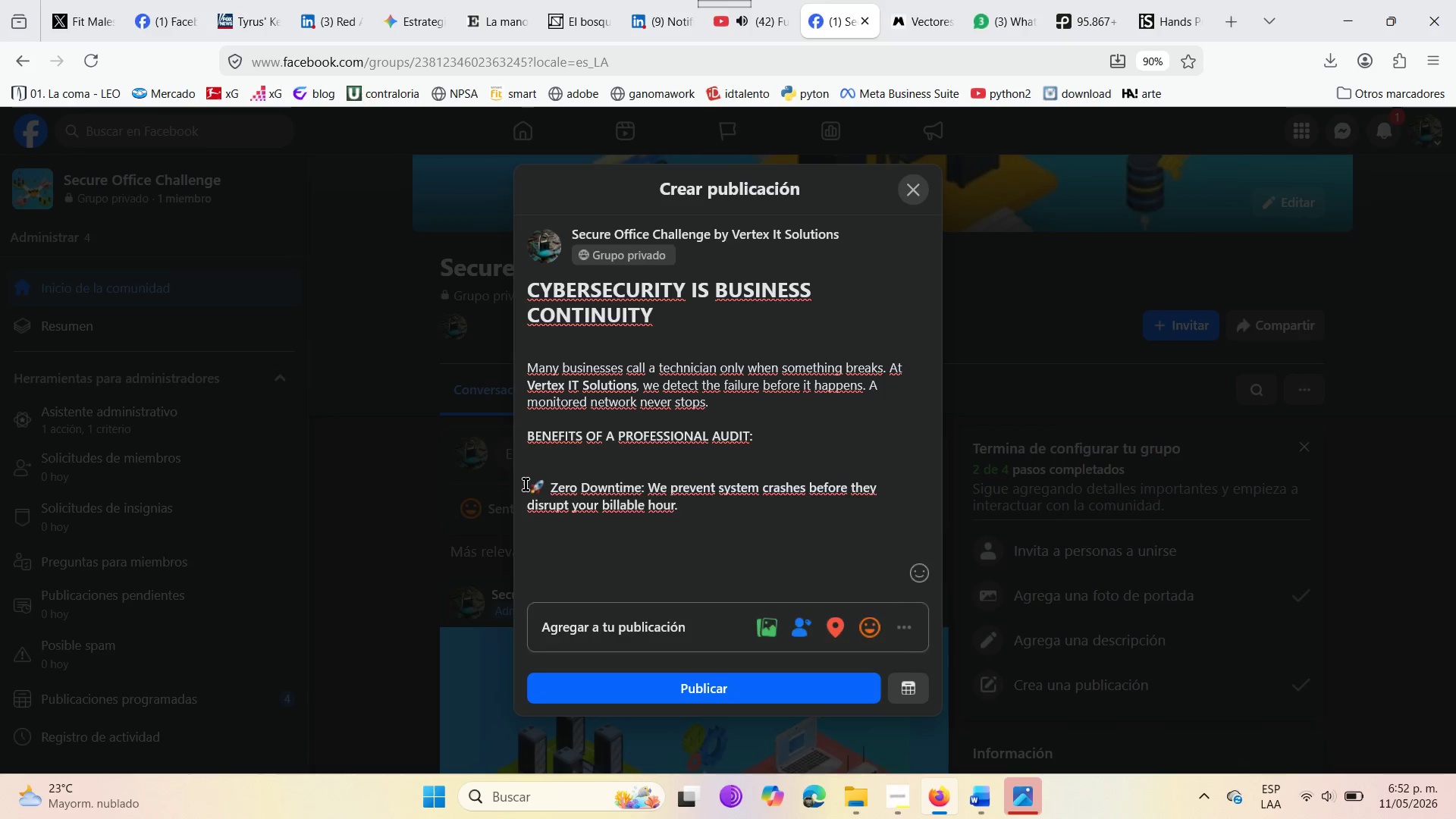 
right_click([526, 485])
 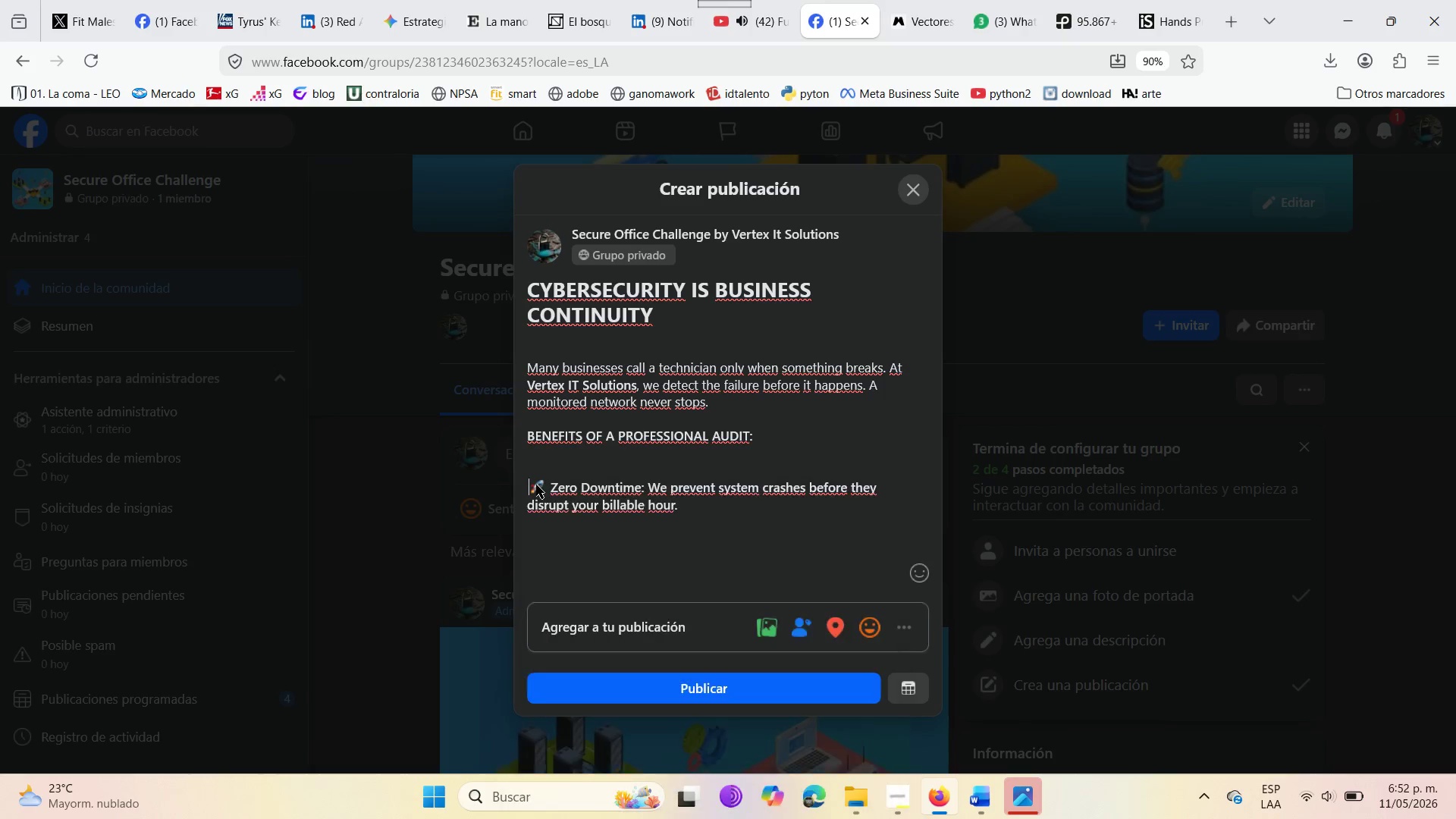 
left_click([536, 485])
 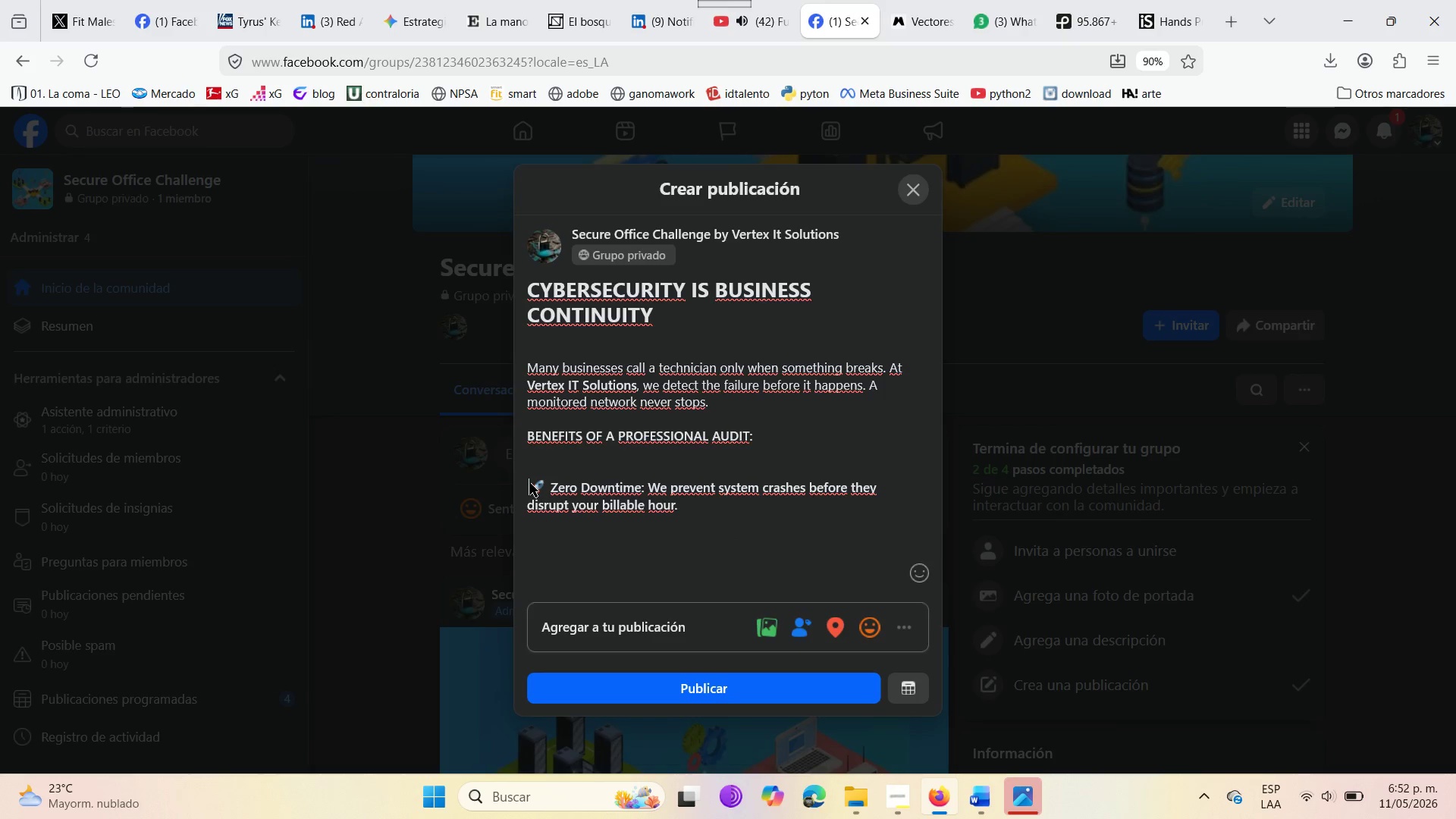 
double_click([530, 483])
 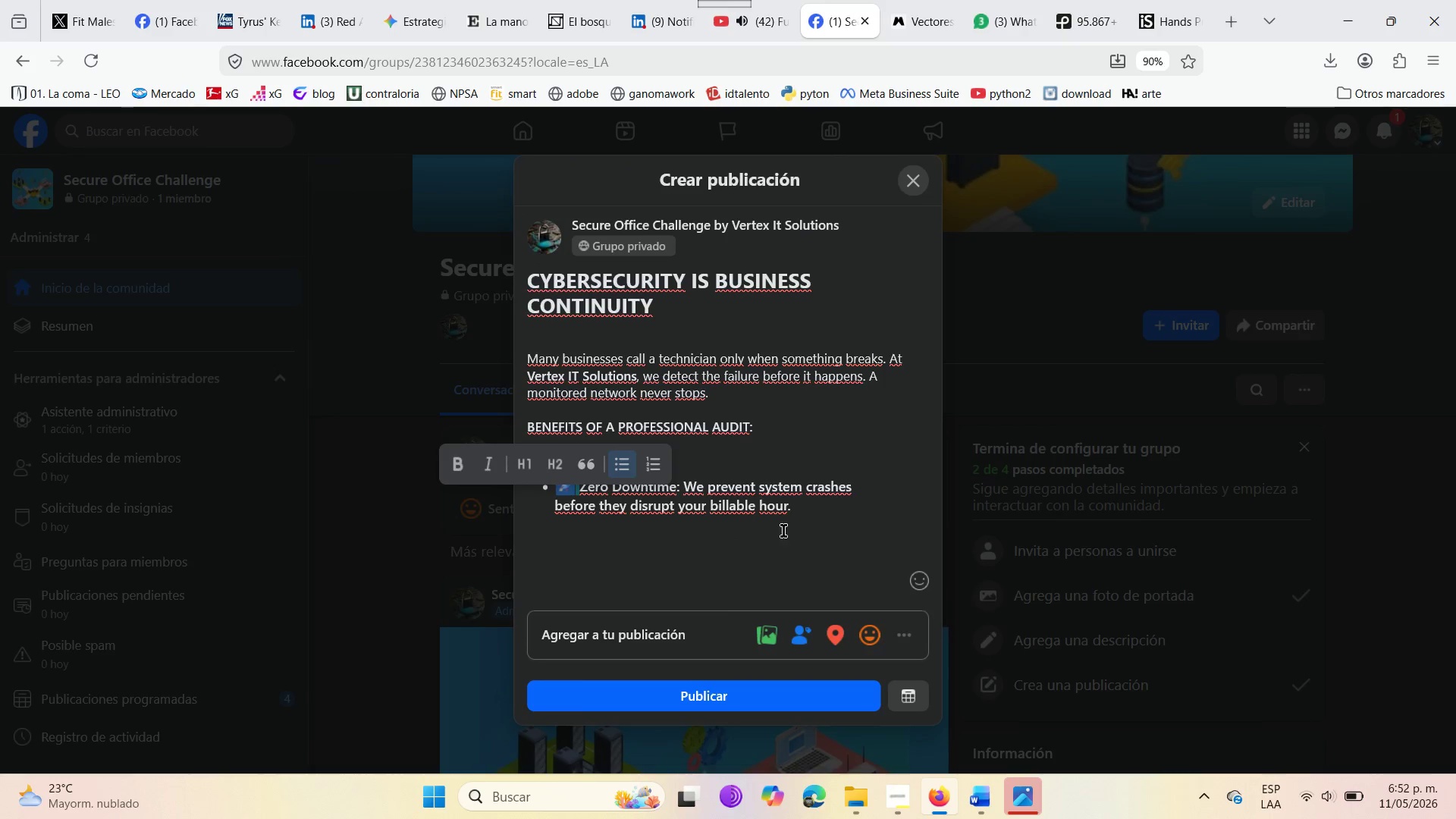 
left_click([792, 518])
 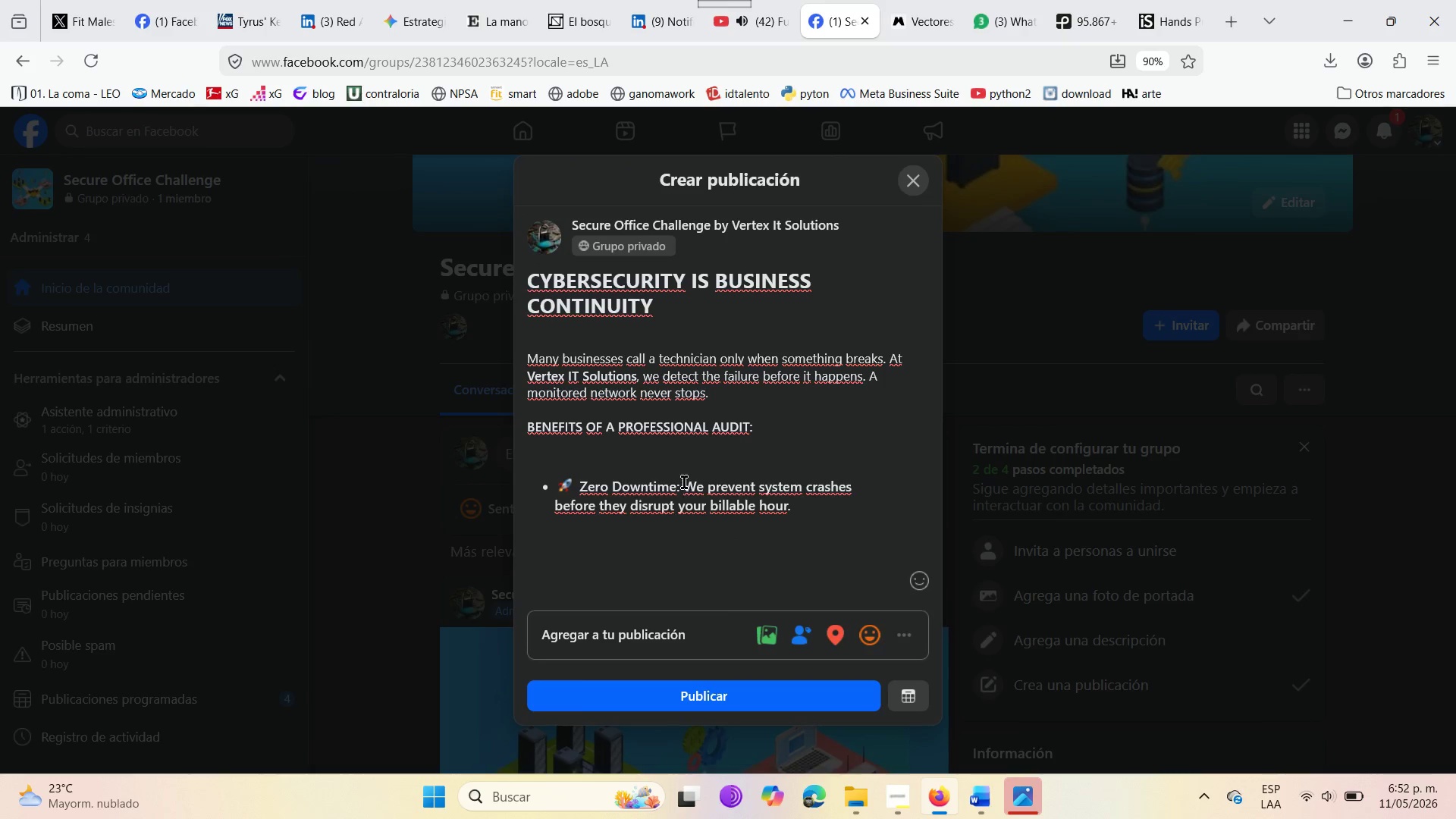 
left_click_drag(start_coordinate=[683, 482], to_coordinate=[792, 513])
 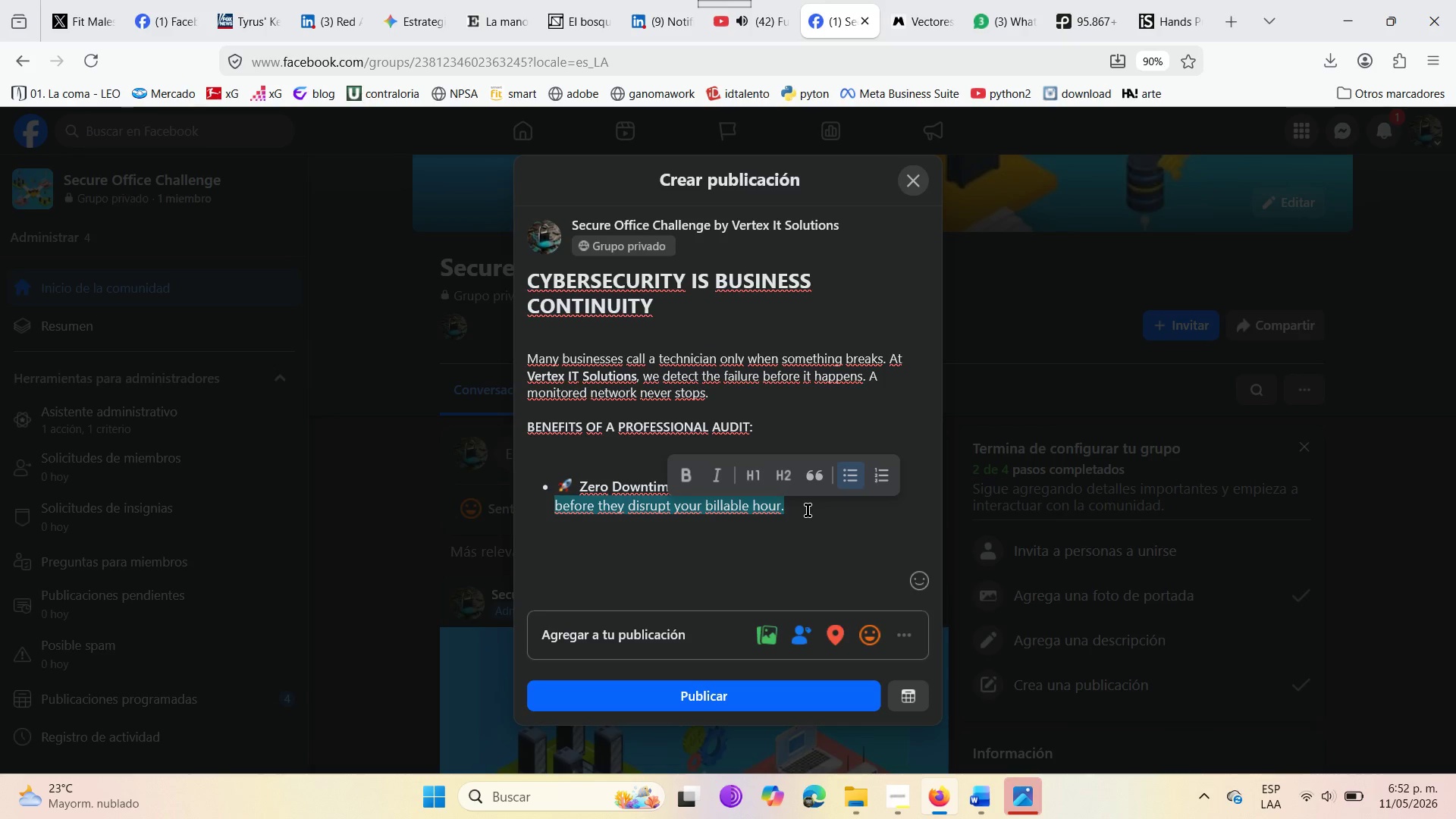 
left_click([808, 510])
 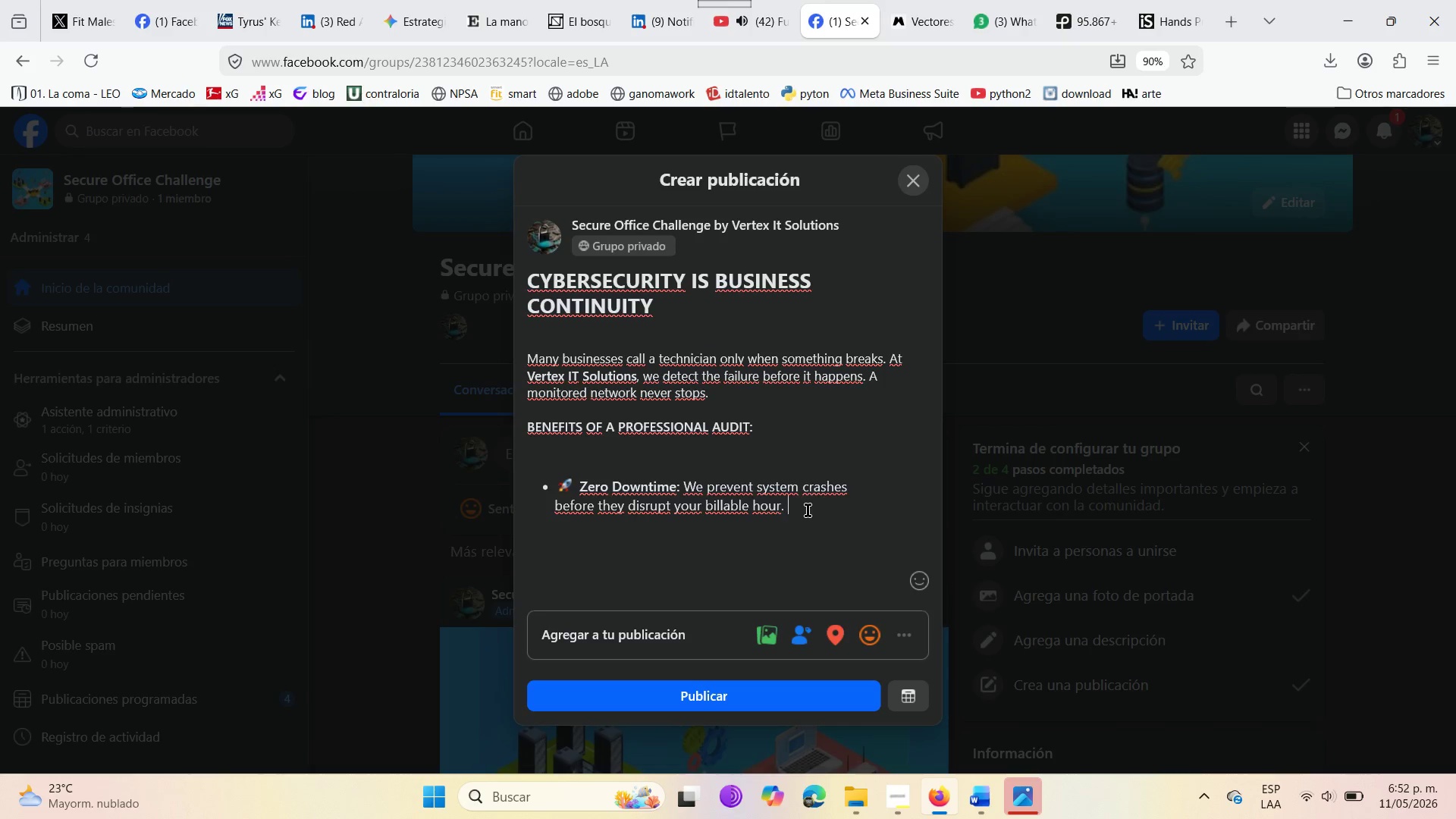 
key(Enter)
 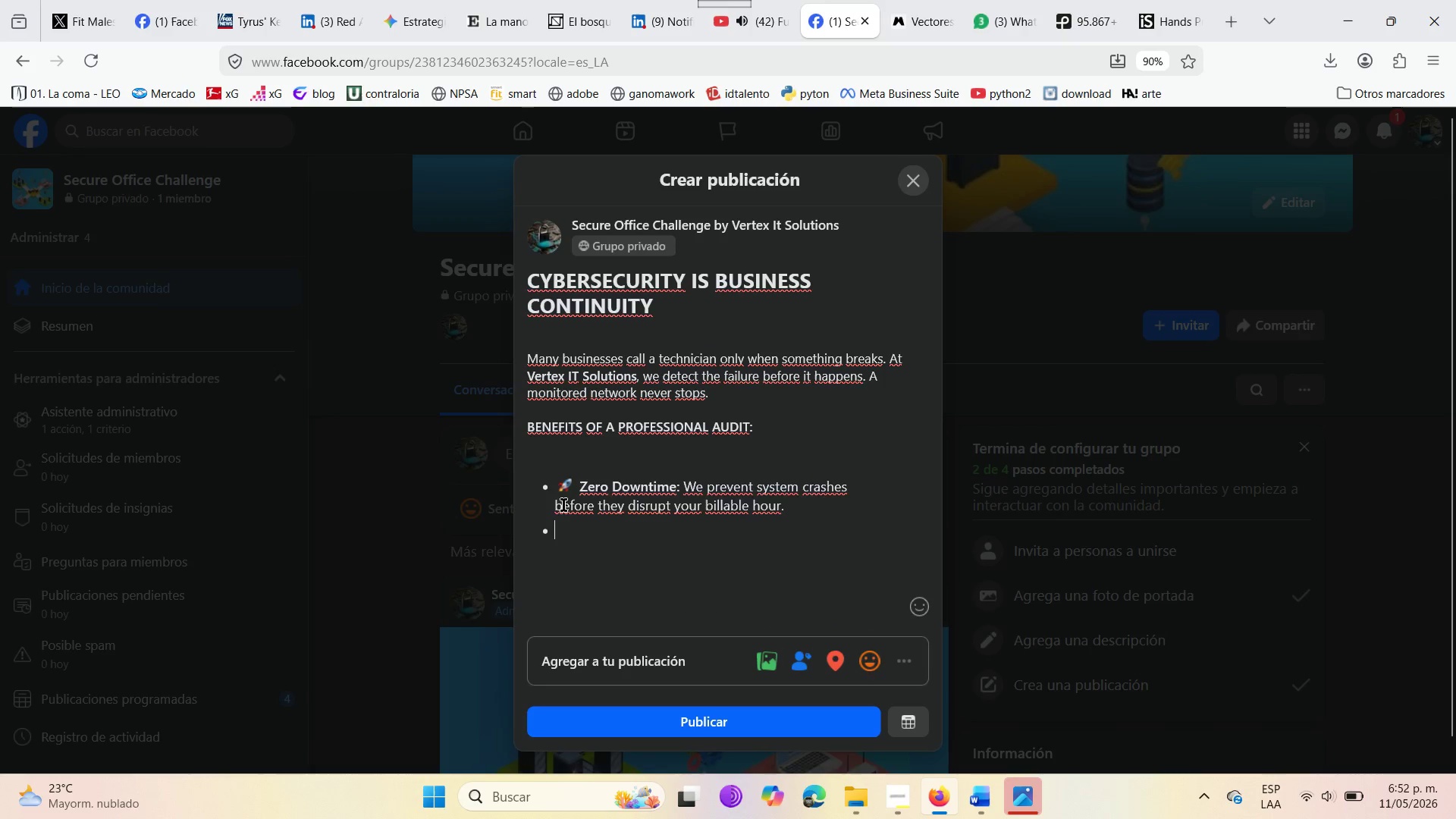 
left_click_drag(start_coordinate=[556, 479], to_coordinate=[577, 485])
 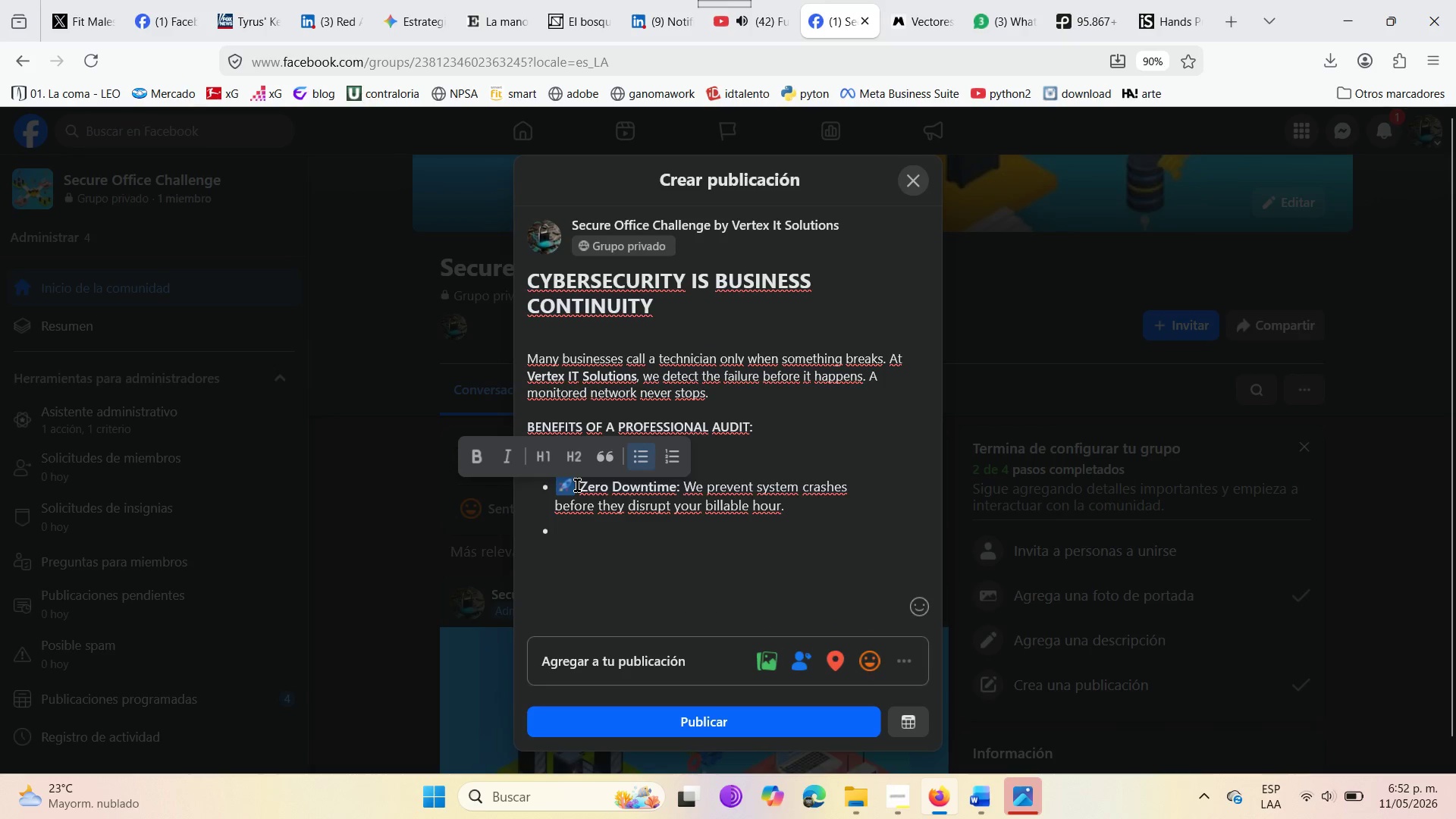 
key(Control+C)
 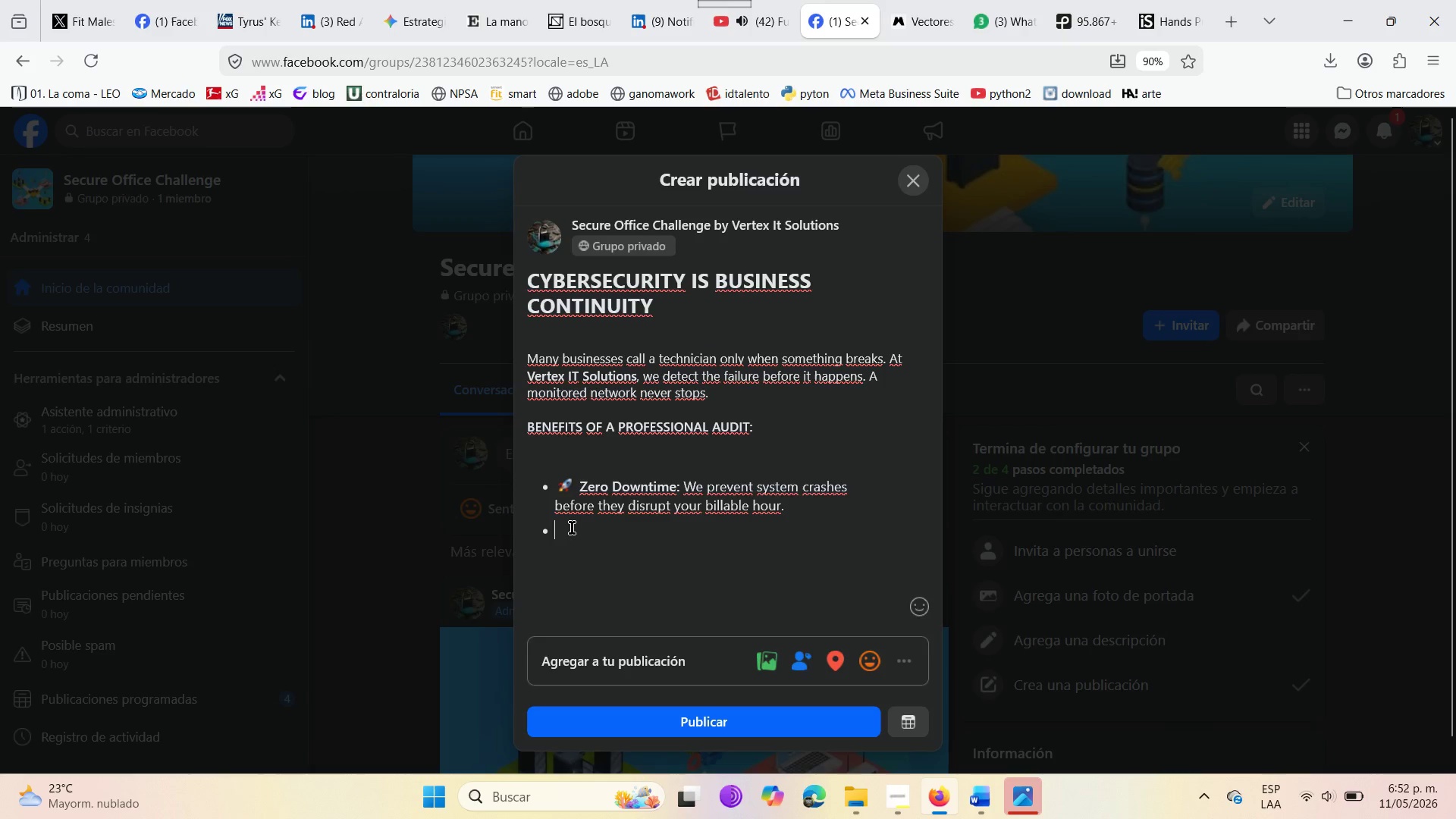 
key(Control+V)
 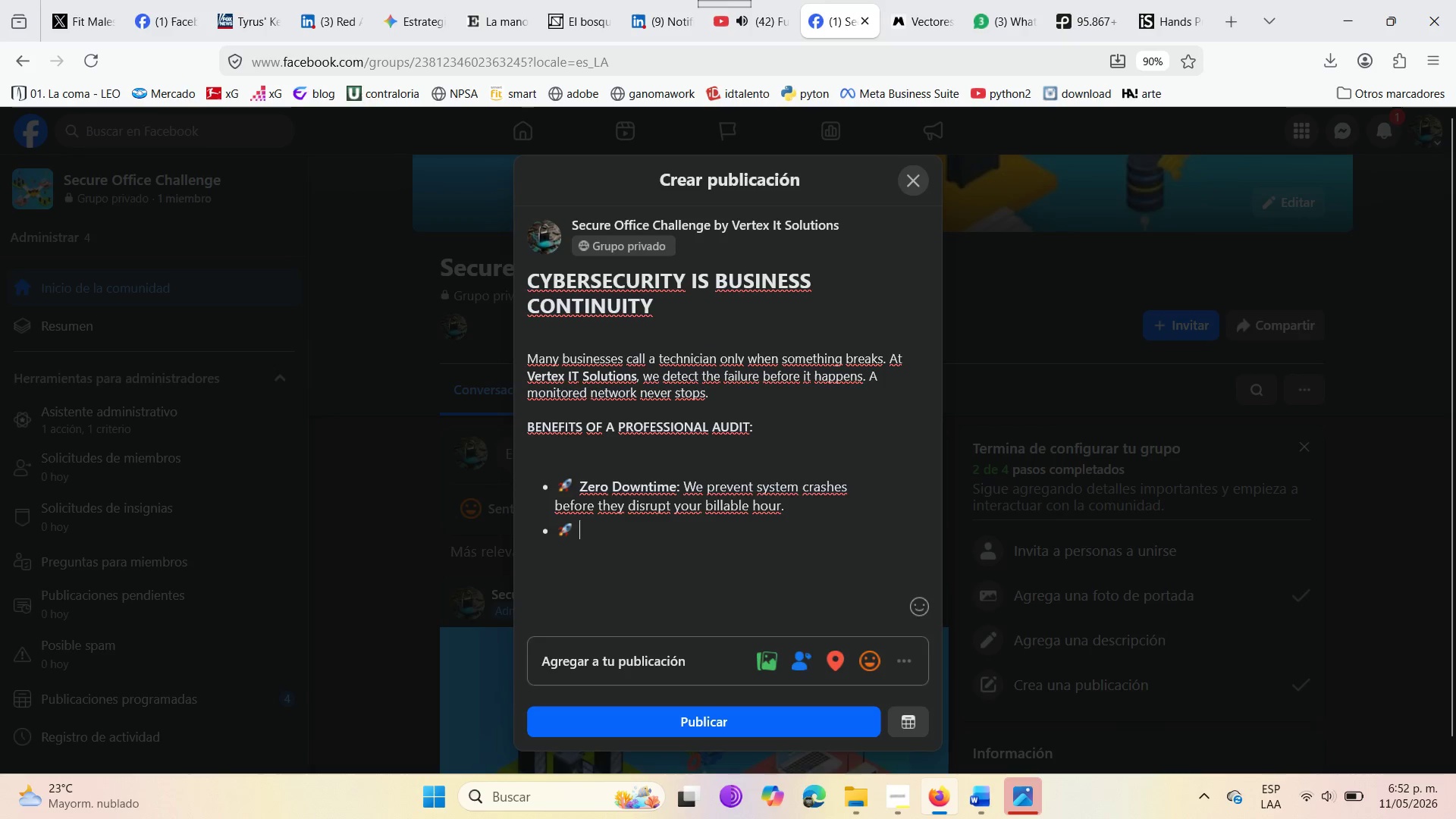 
type( Total )
key(Backspace)
type( PO)
key(Backspace)
type(eace of Mind )
key(Backspace)
type(> You focus on your clients )
key(Backspace)
type(< we focus on your network )
key(Backspace)
type(. )
 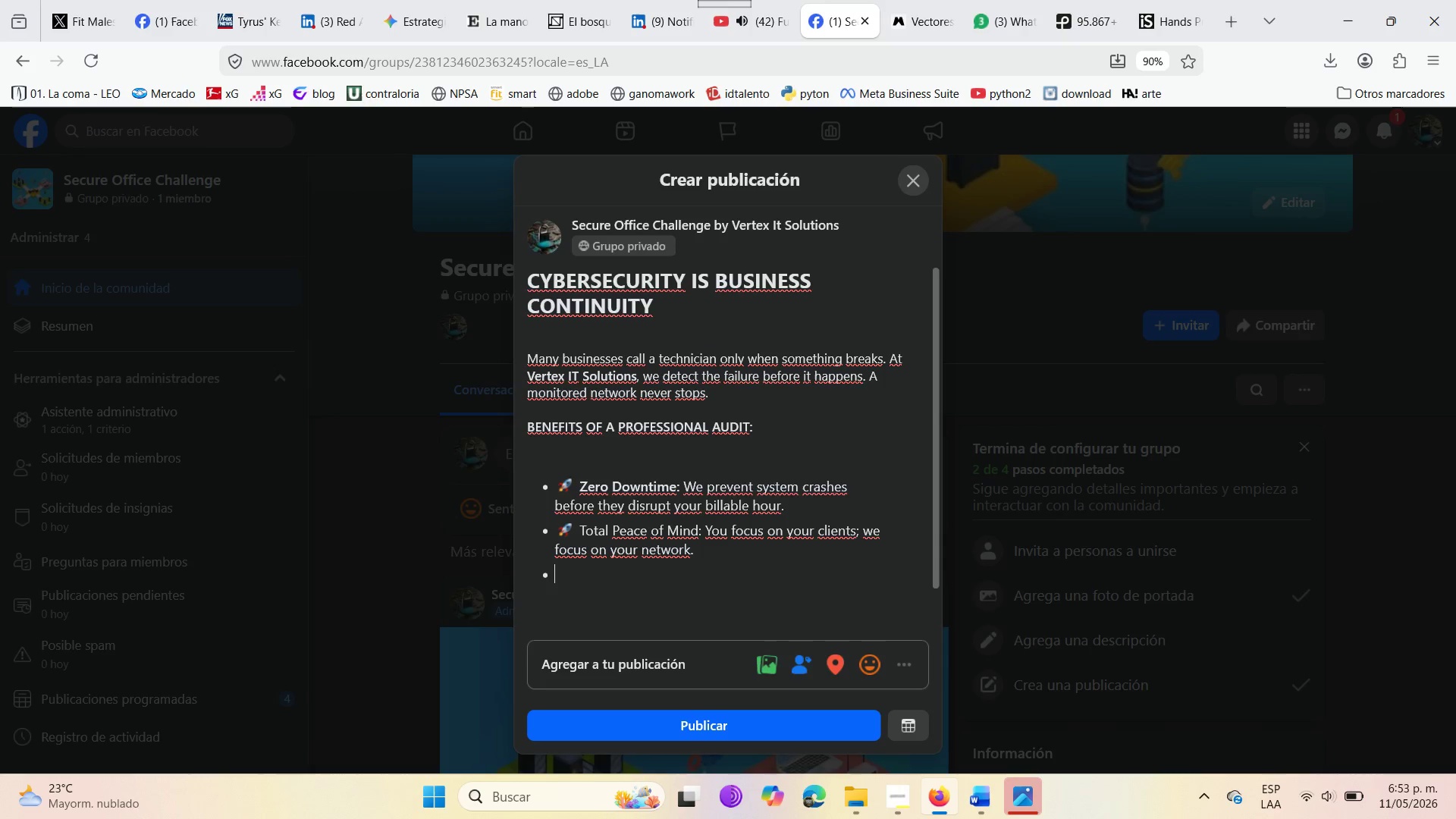 
 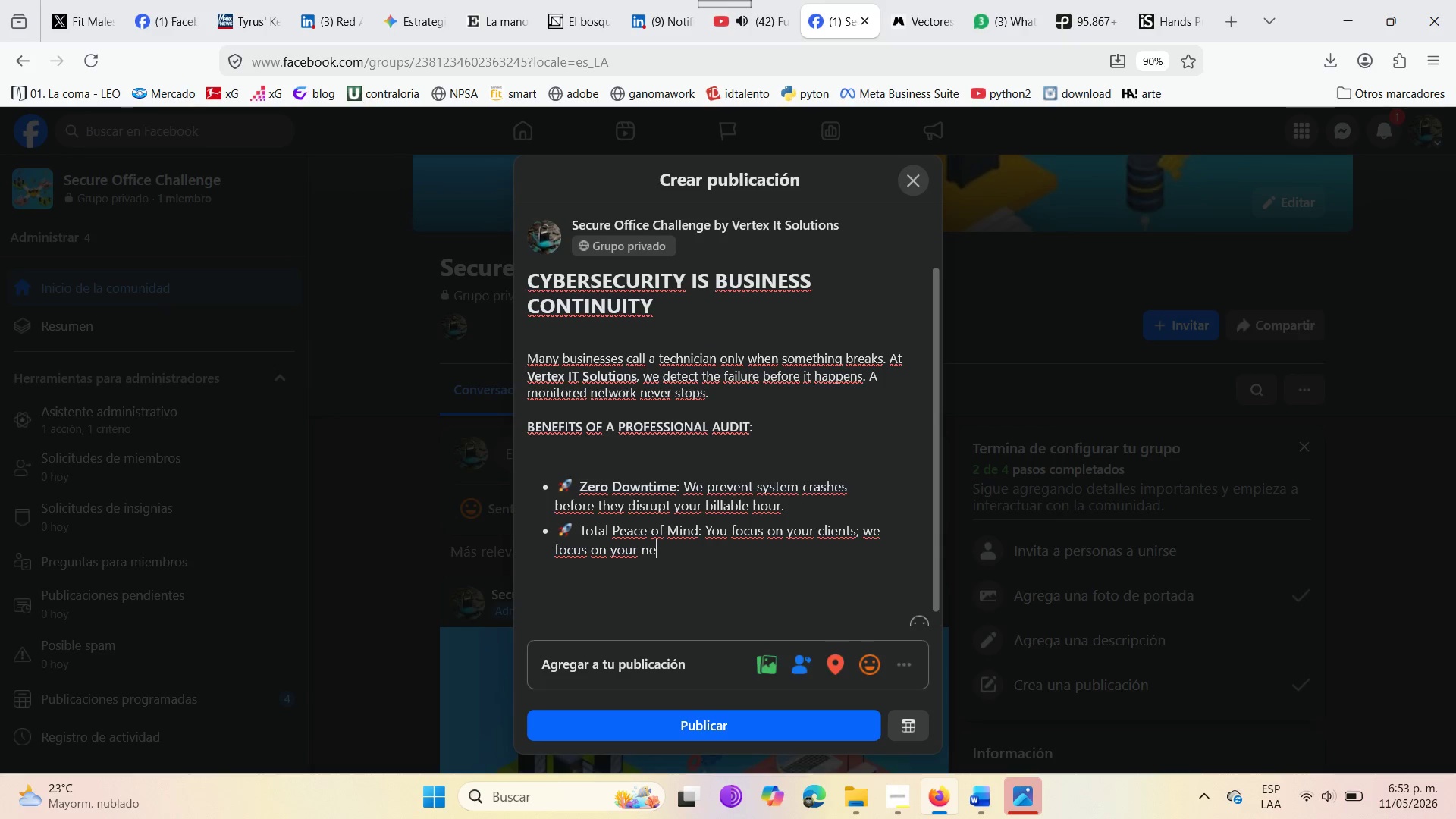 
key(Enter)
 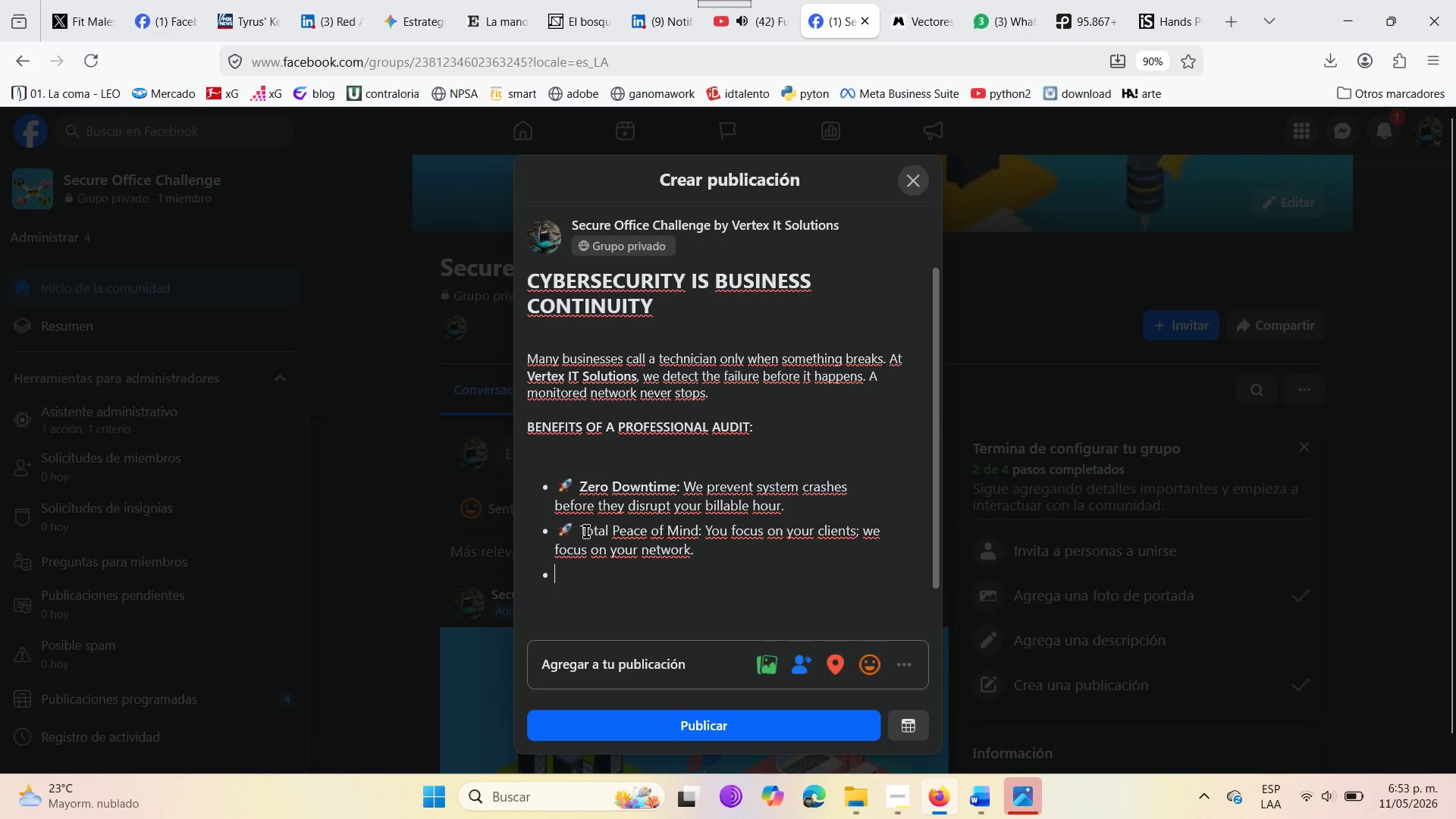 
left_click_drag(start_coordinate=[582, 532], to_coordinate=[701, 532])
 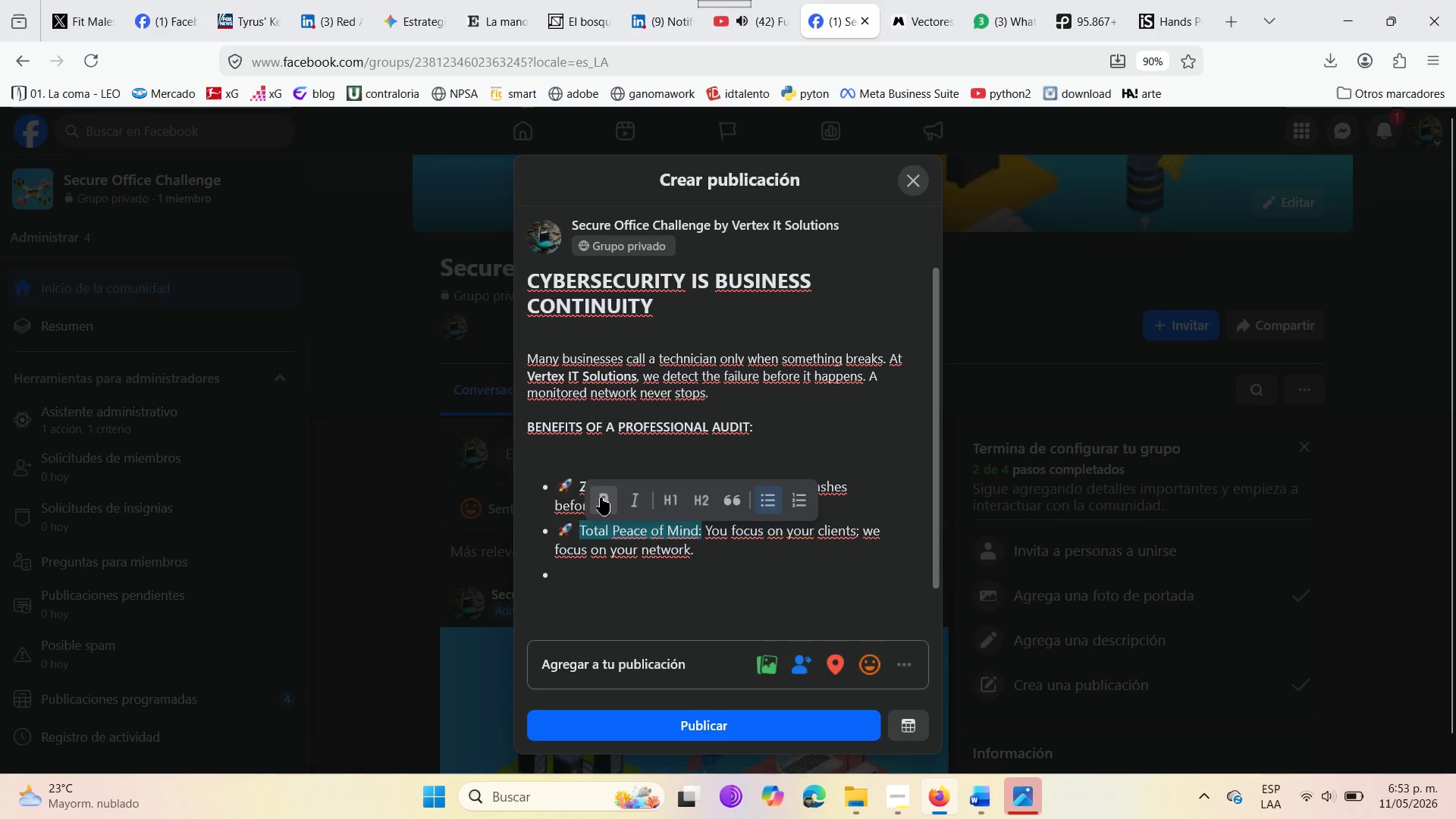 
left_click([601, 497])
 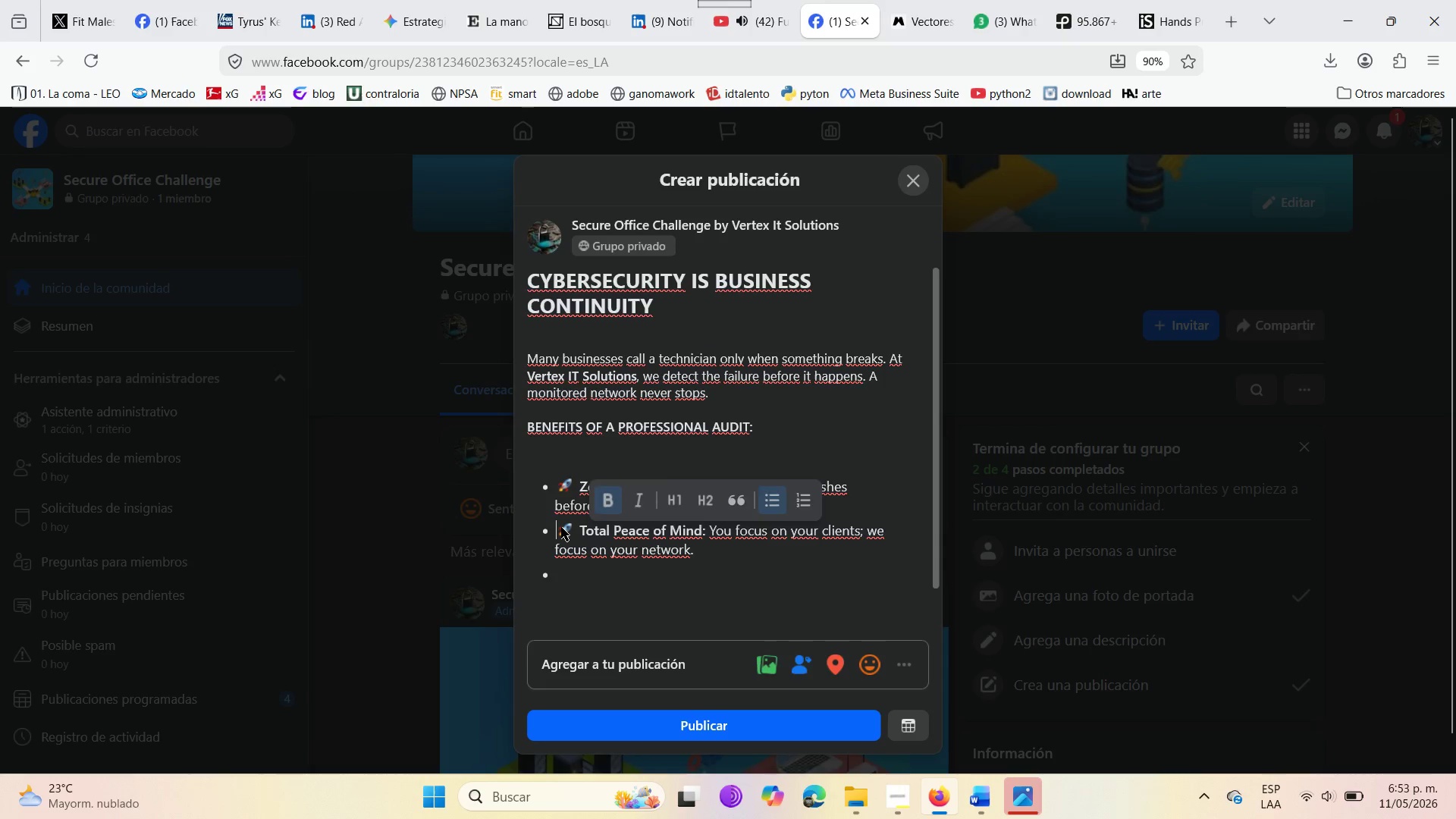 
left_click([561, 527])
 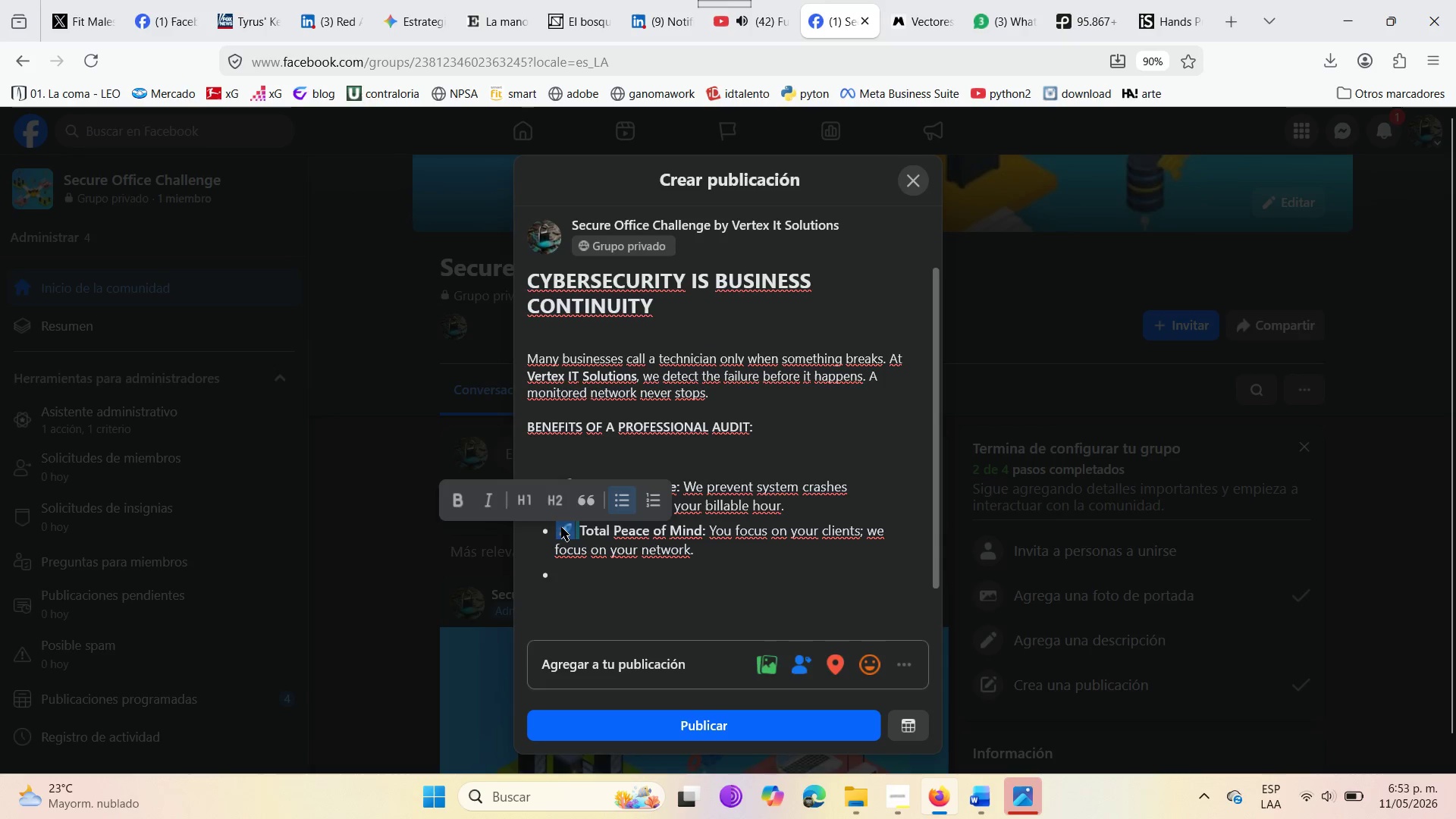 
left_click_drag(start_coordinate=[561, 527], to_coordinate=[569, 528])
 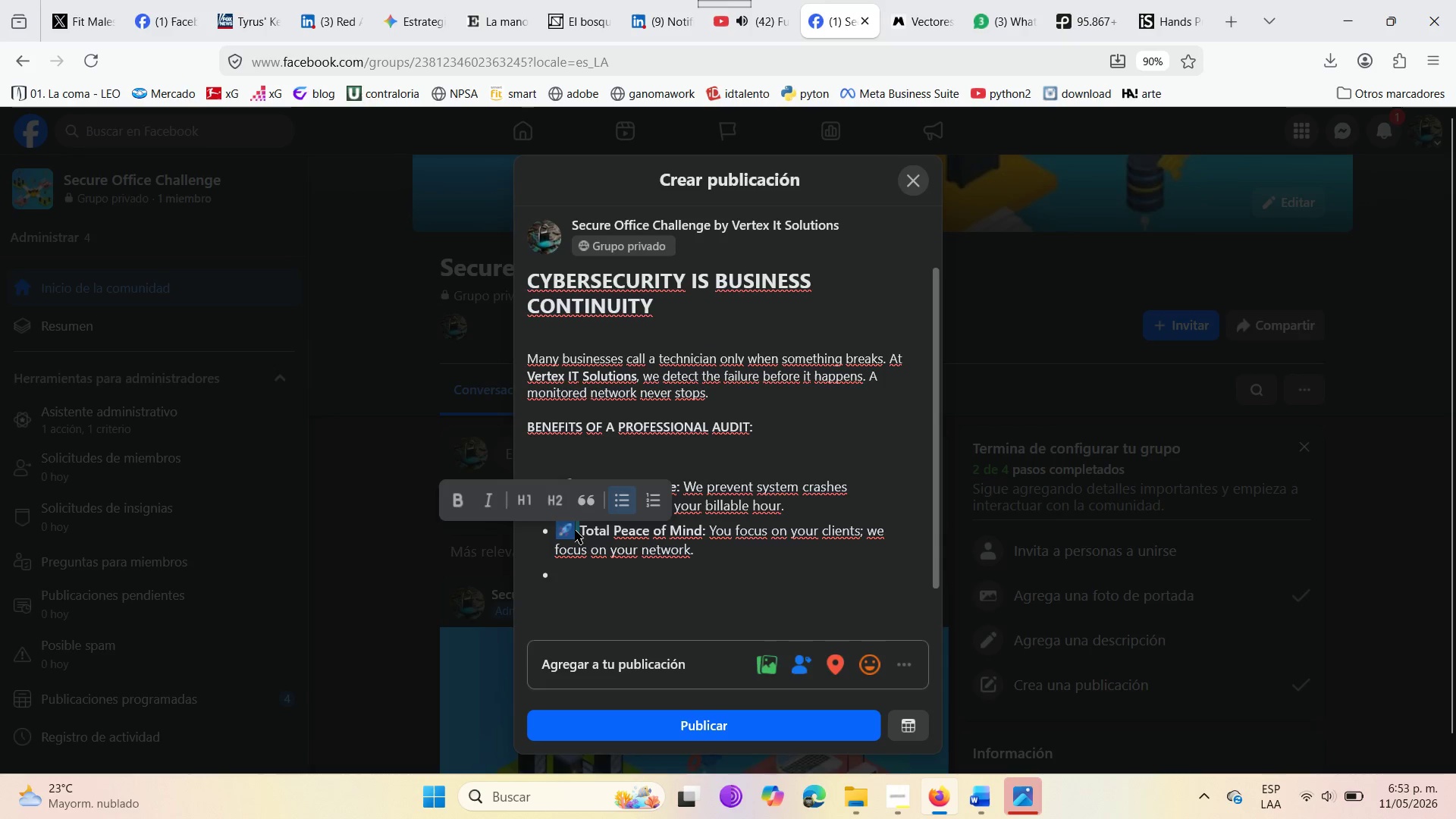 
key(Control+C)
 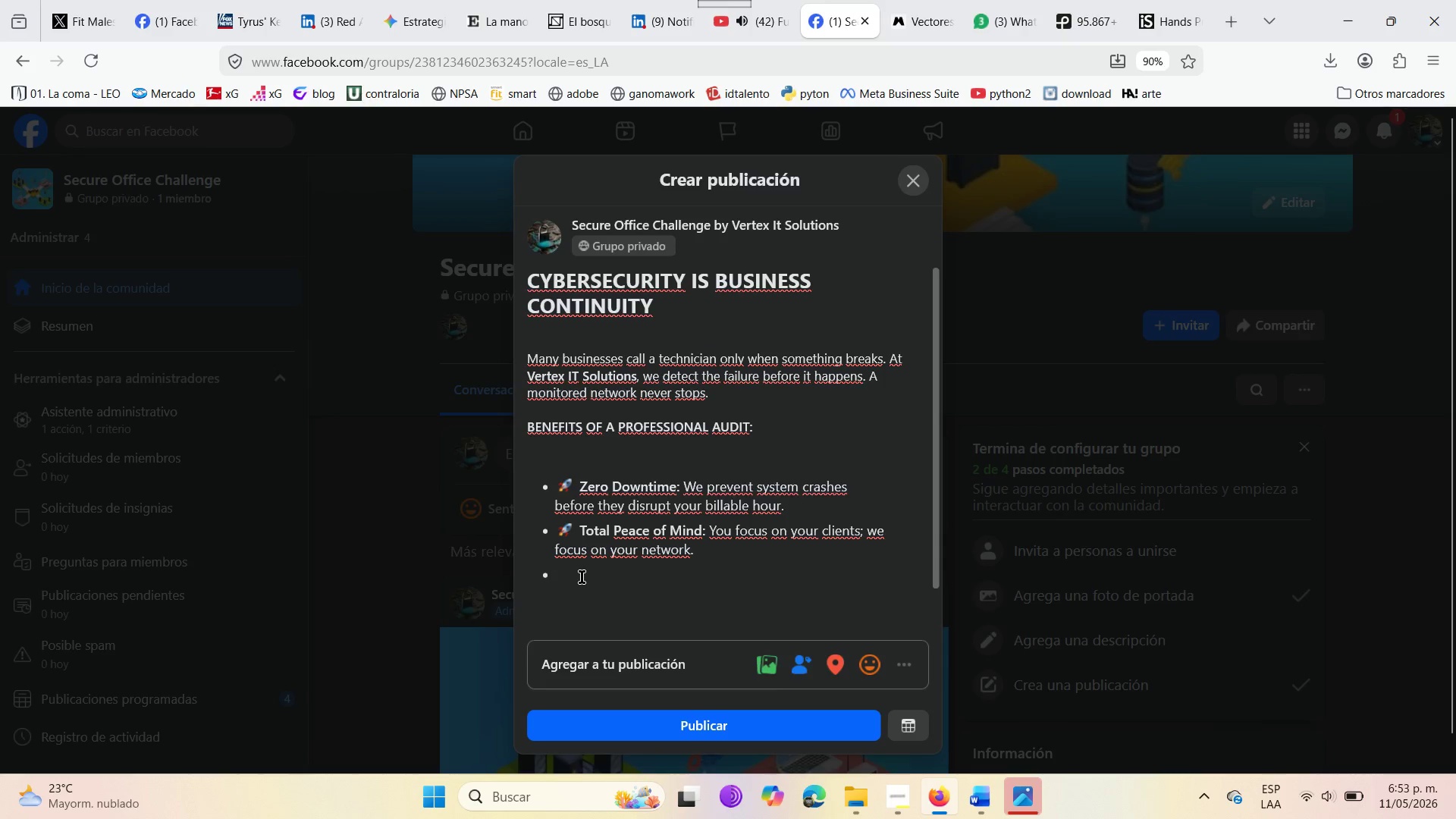 
key(Control+V)
 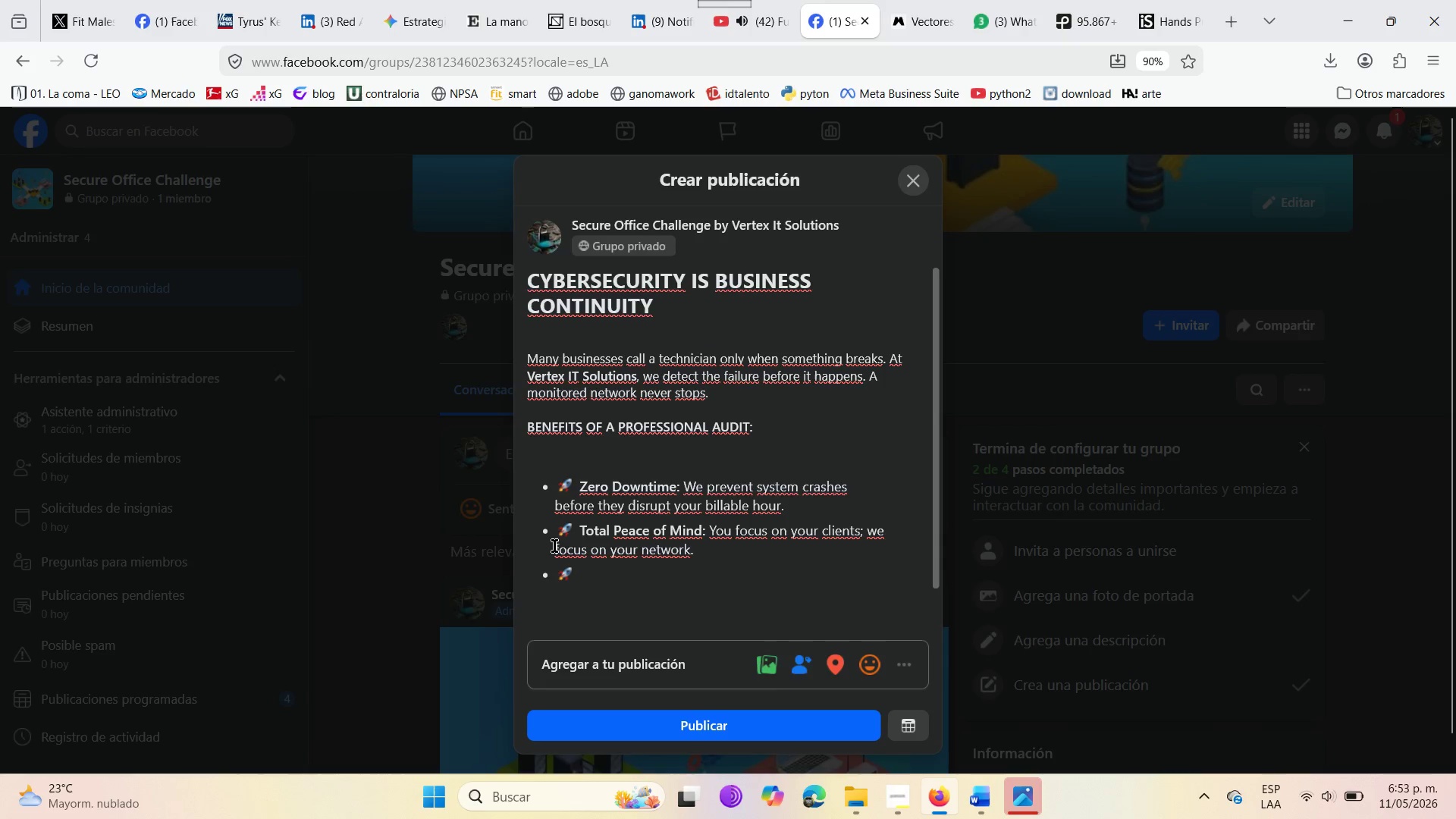 
type(Scalabili)
 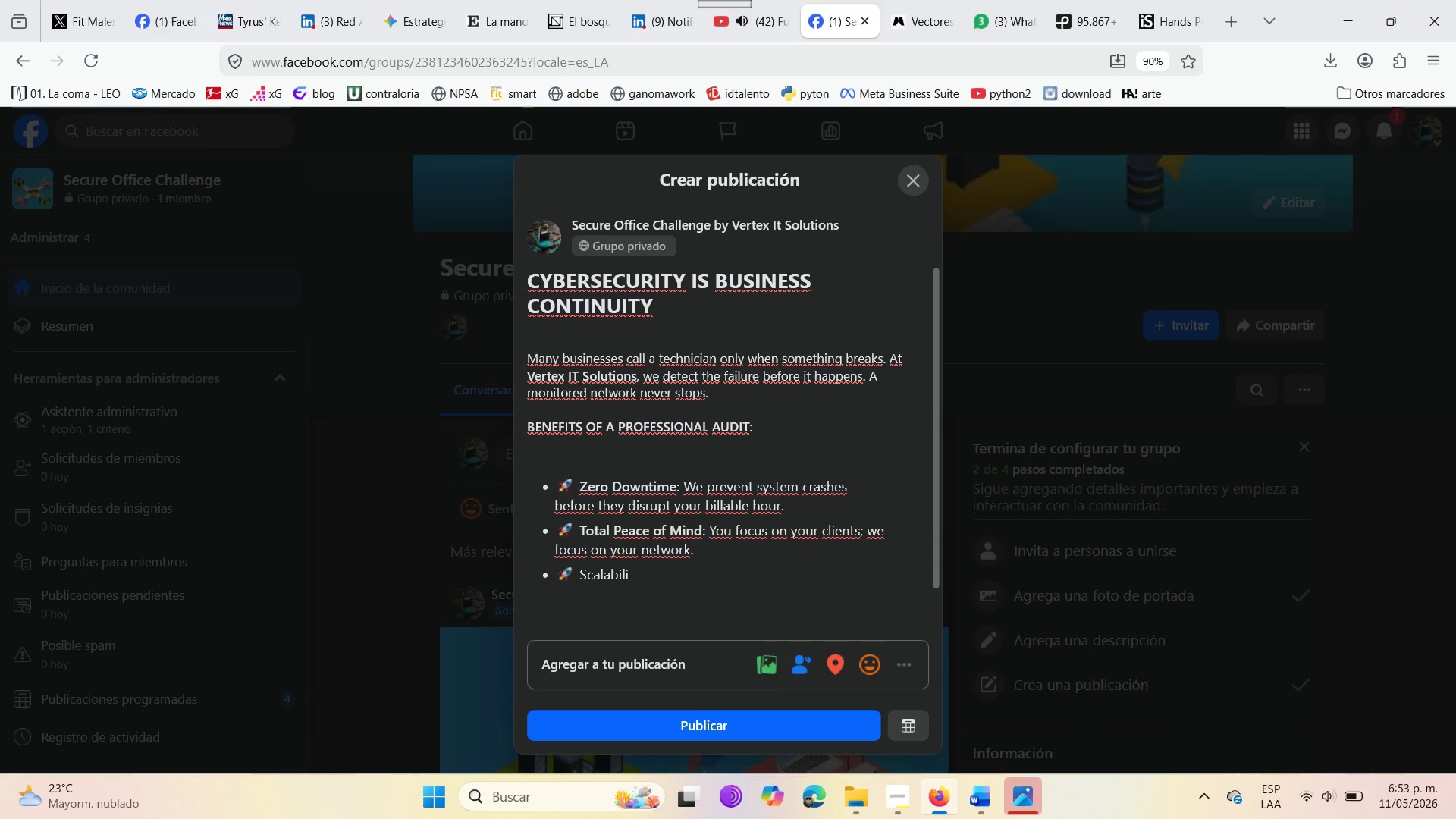 
type(ty )
key(Backspace)
type(> )
 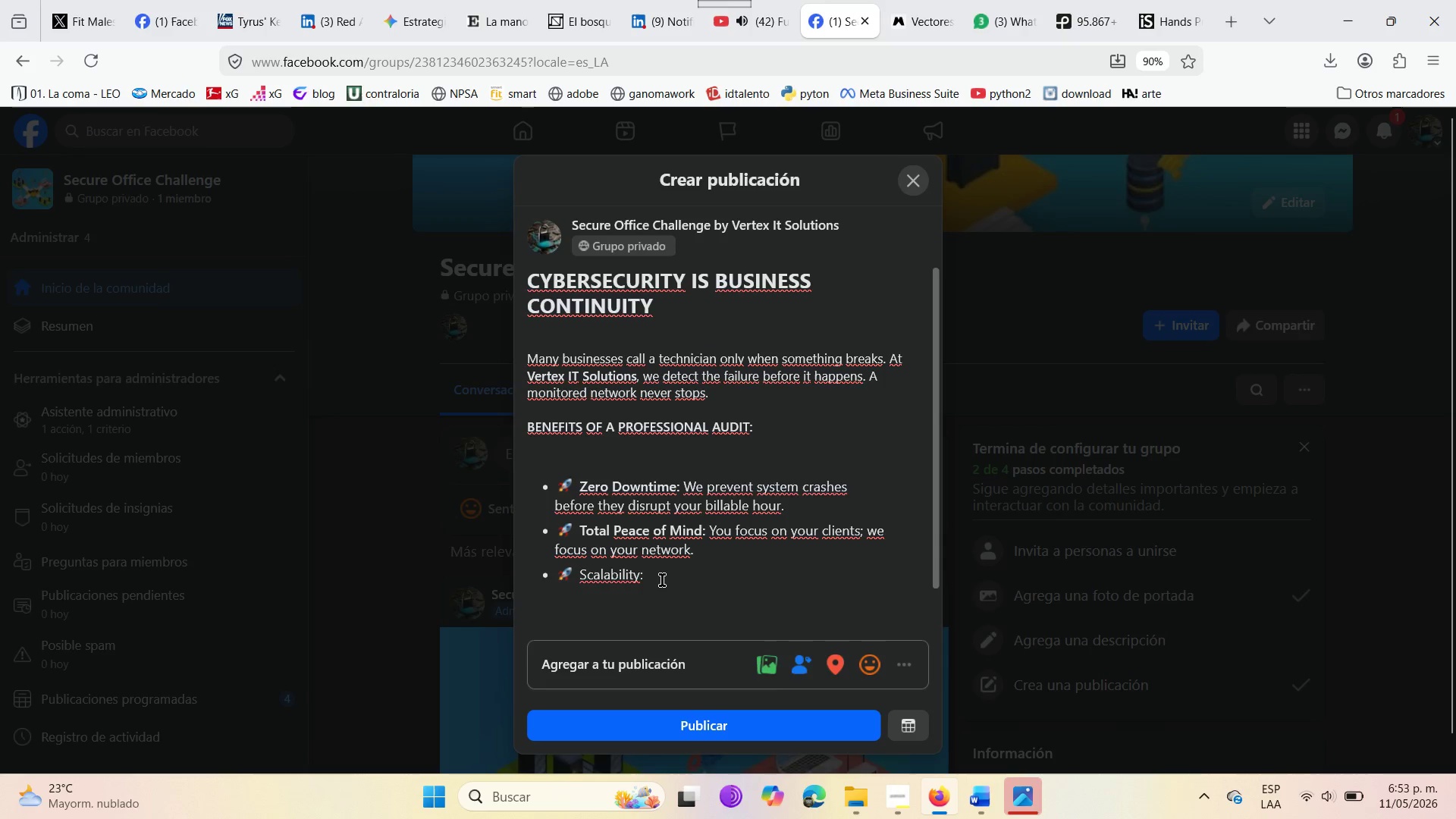 
left_click_drag(start_coordinate=[662, 580], to_coordinate=[569, 579])
 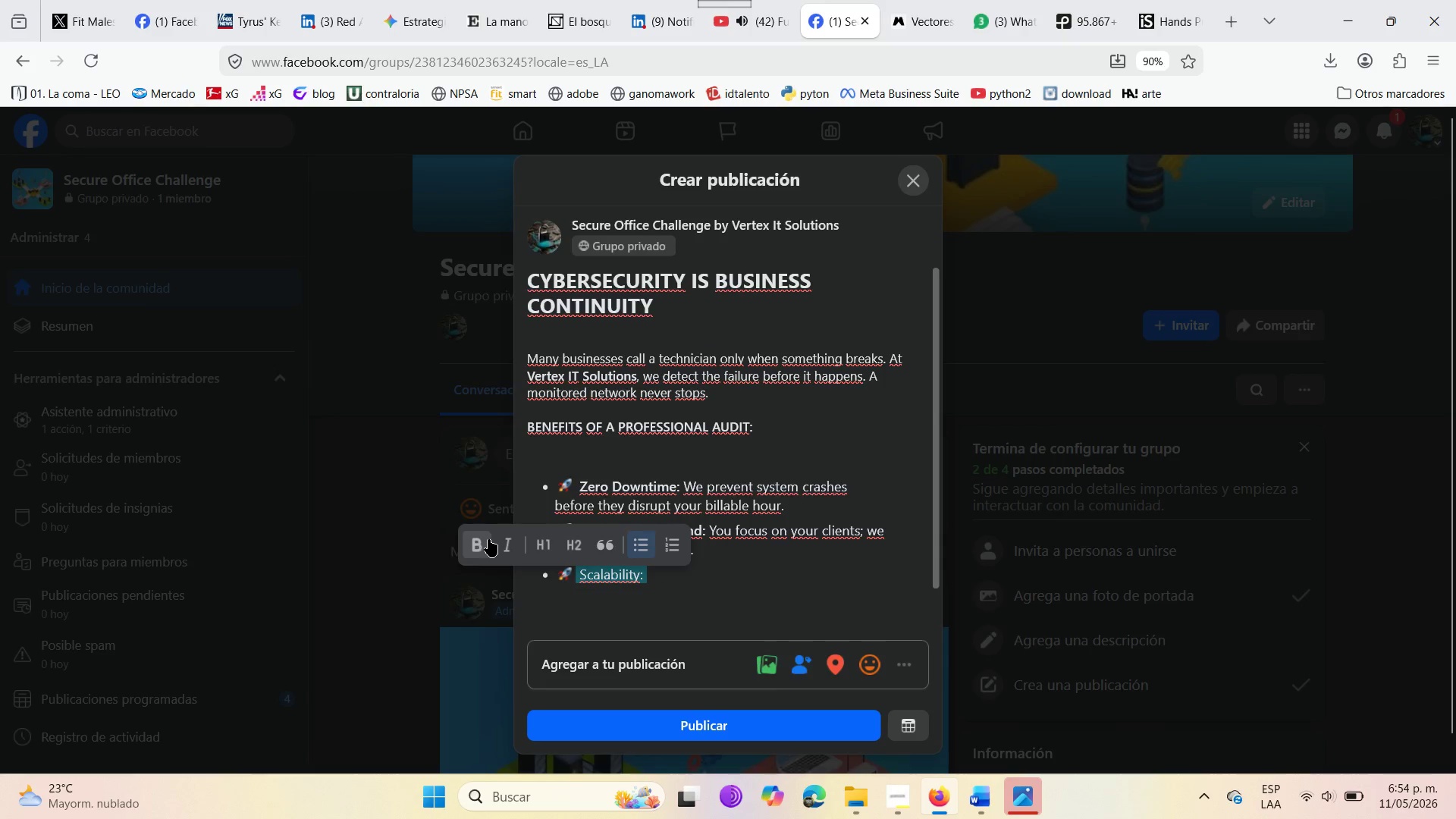 
left_click([487, 539])
 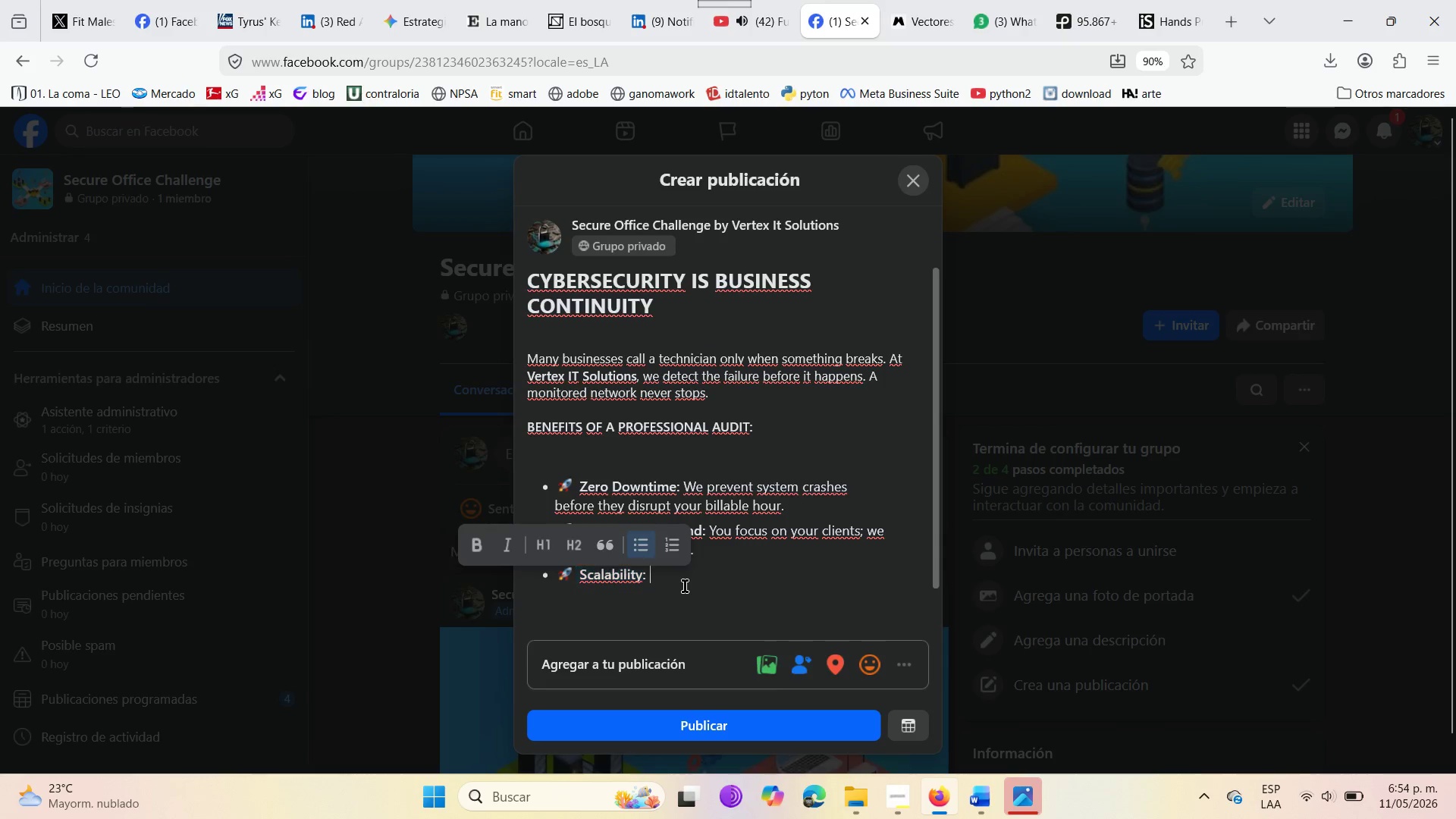 
left_click([685, 586])
 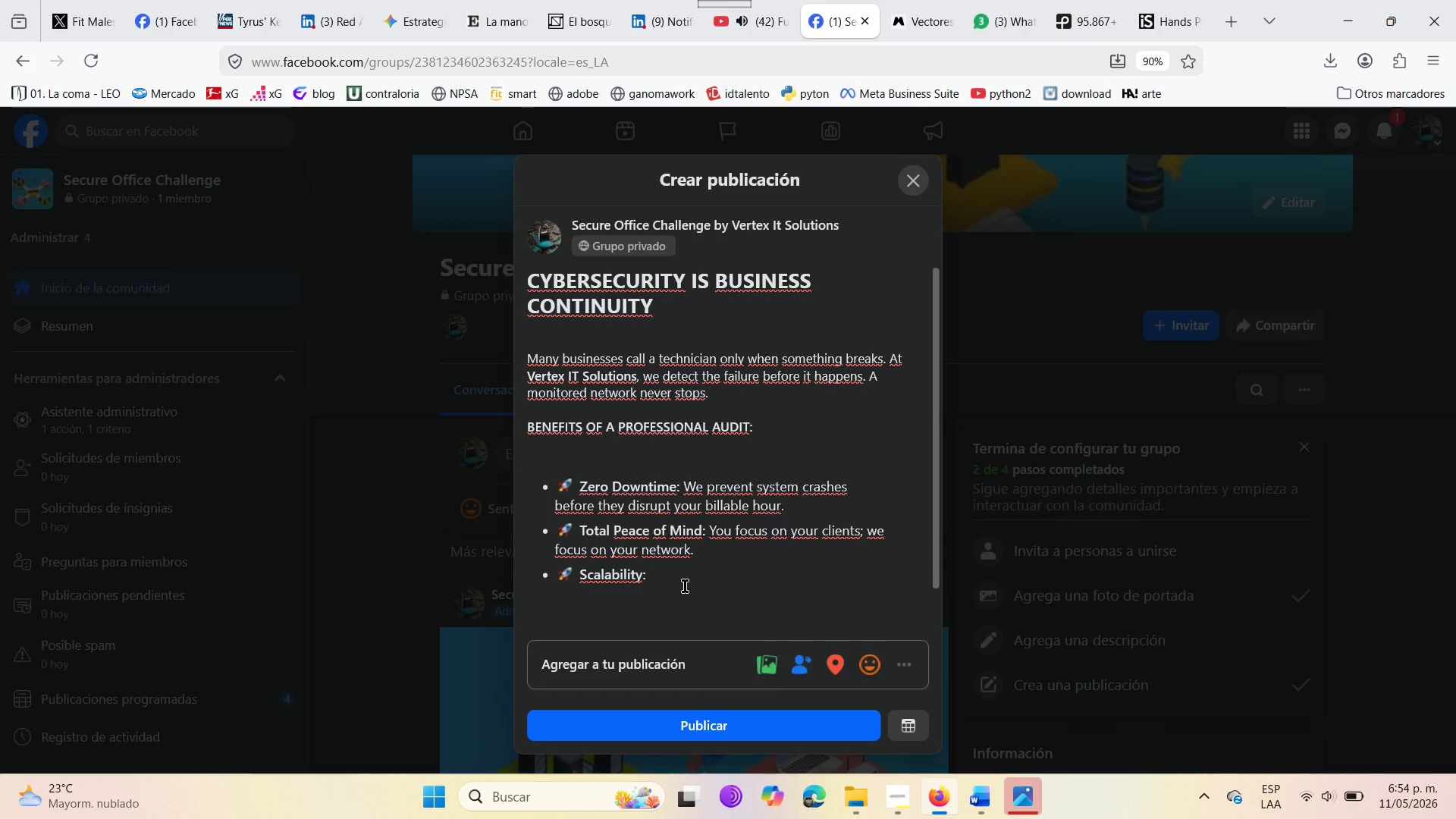 
type(Your technolo)
 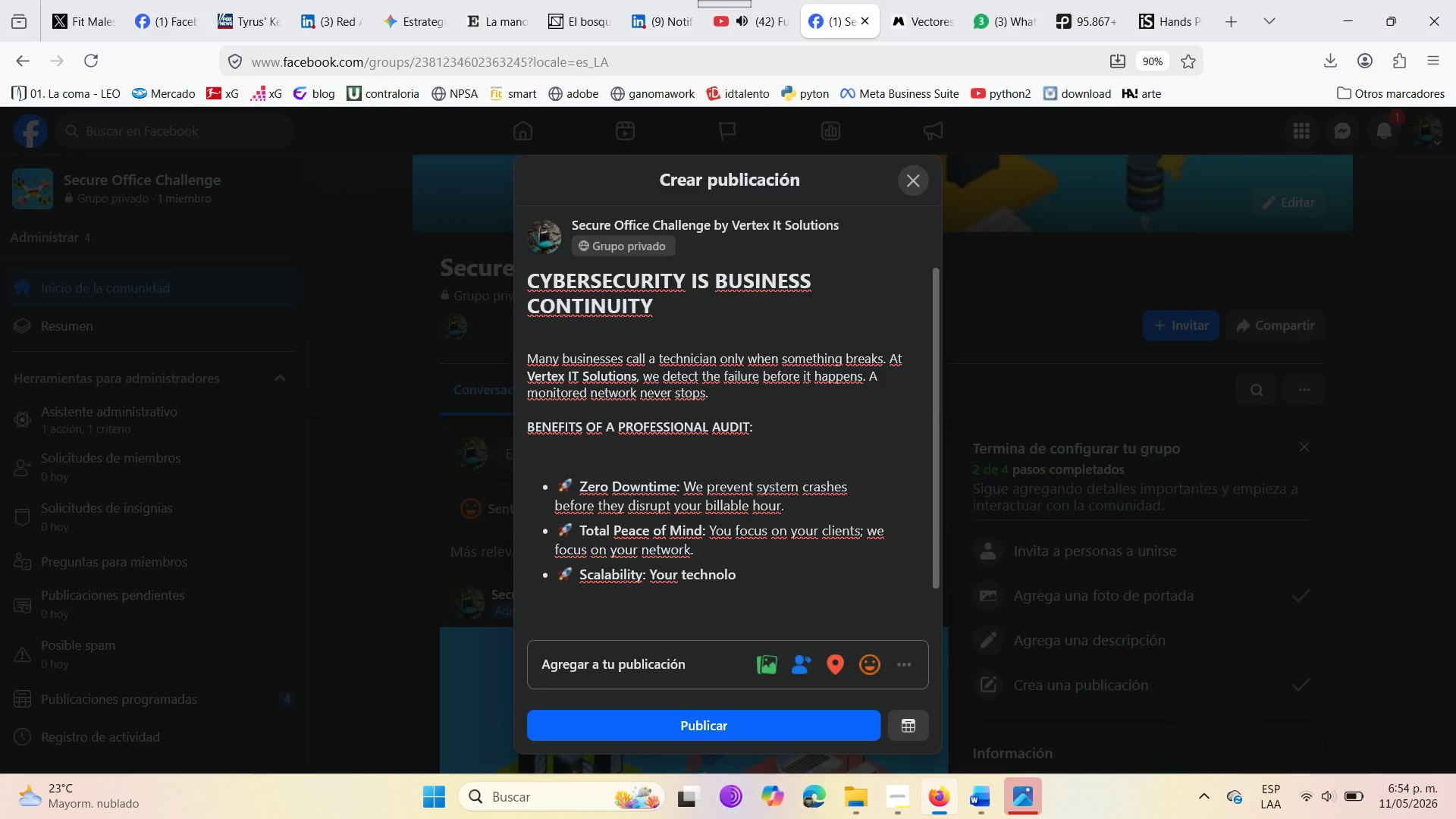 
type(gy grows at the same pace as your firm )
key(Backspace)
type(. )
 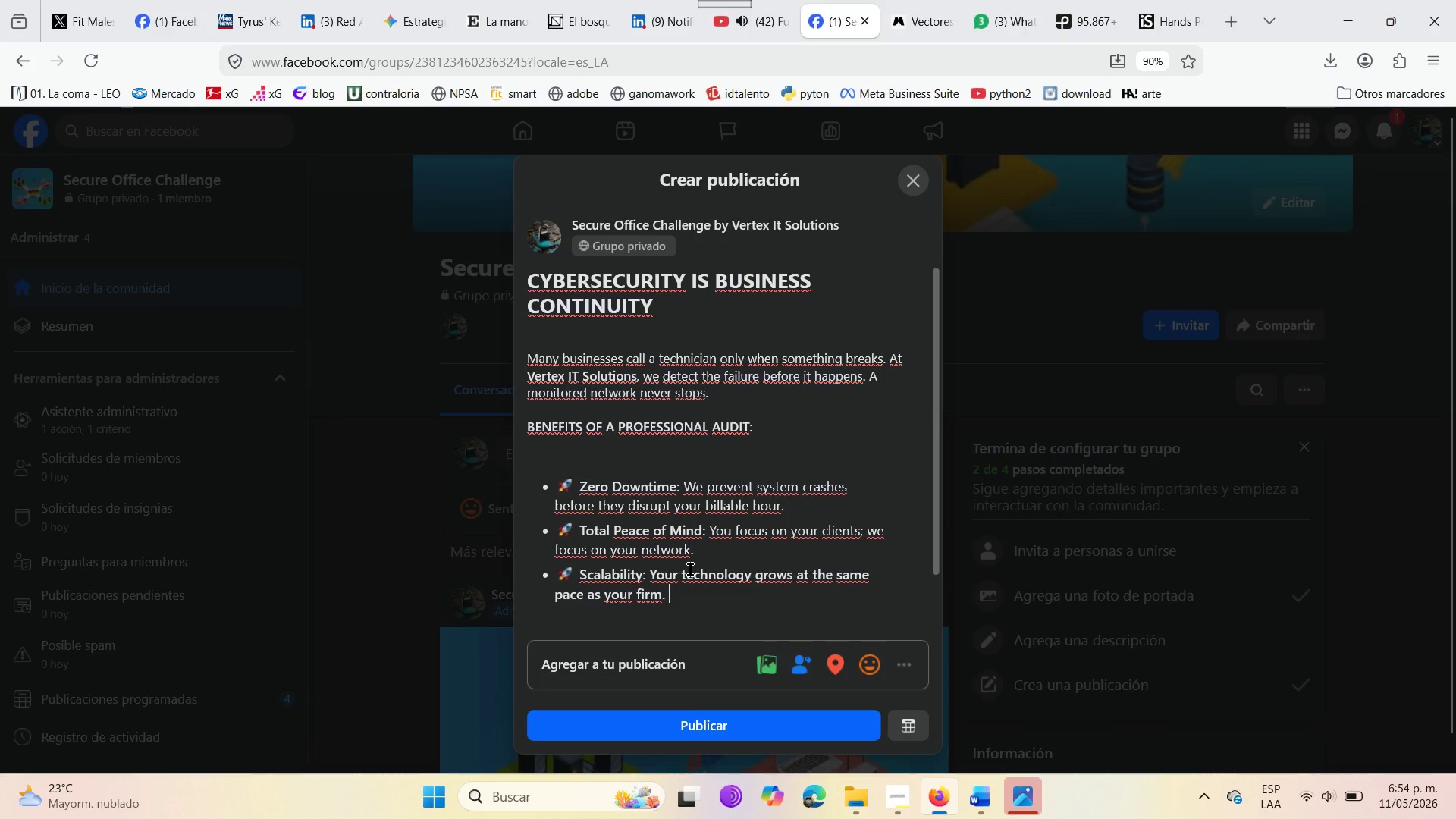 
scroll: coordinate [690, 569], scroll_direction: down, amount: 3.0
 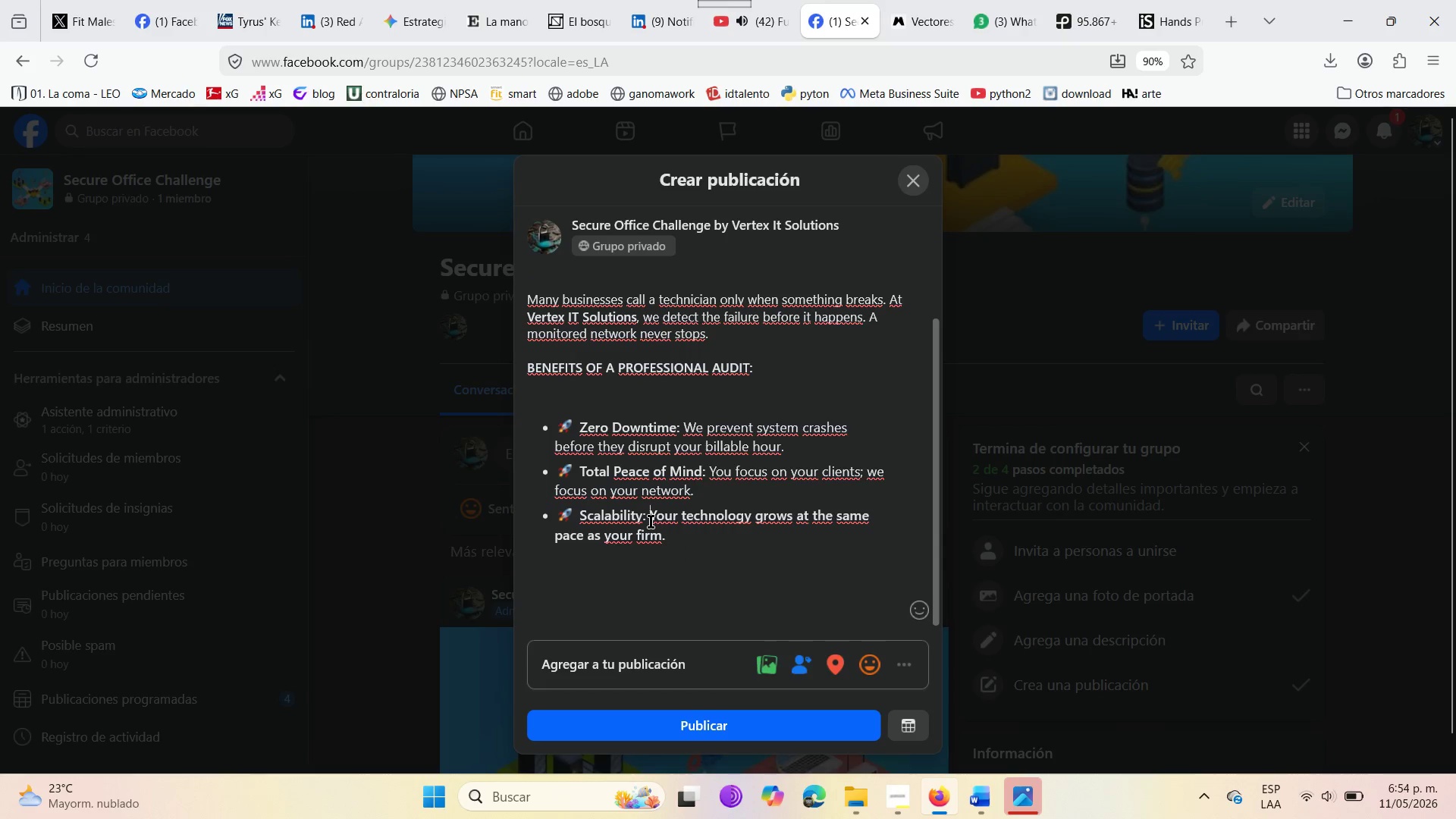 
left_click_drag(start_coordinate=[651, 522], to_coordinate=[664, 539])
 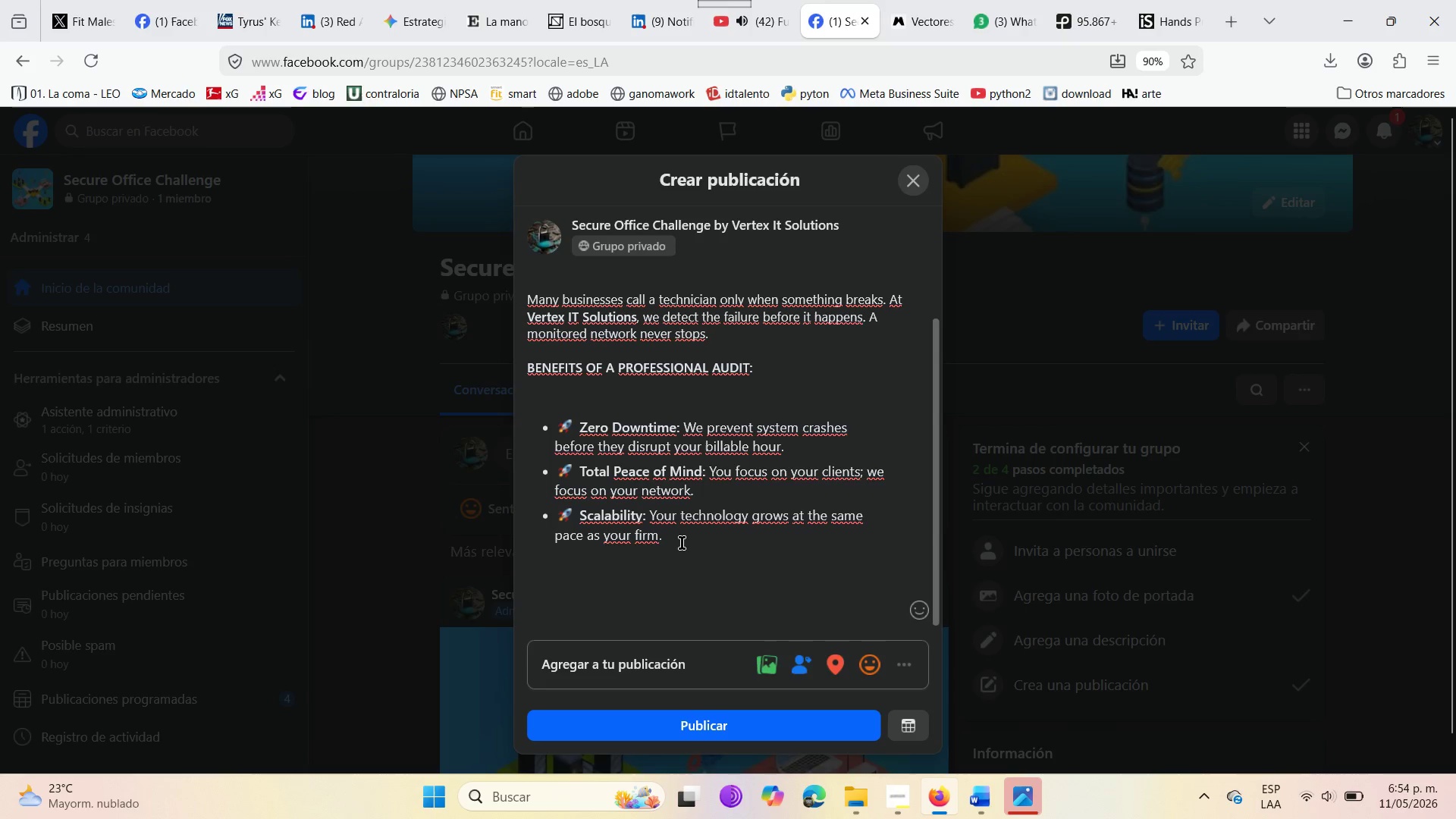 
key(Enter)
 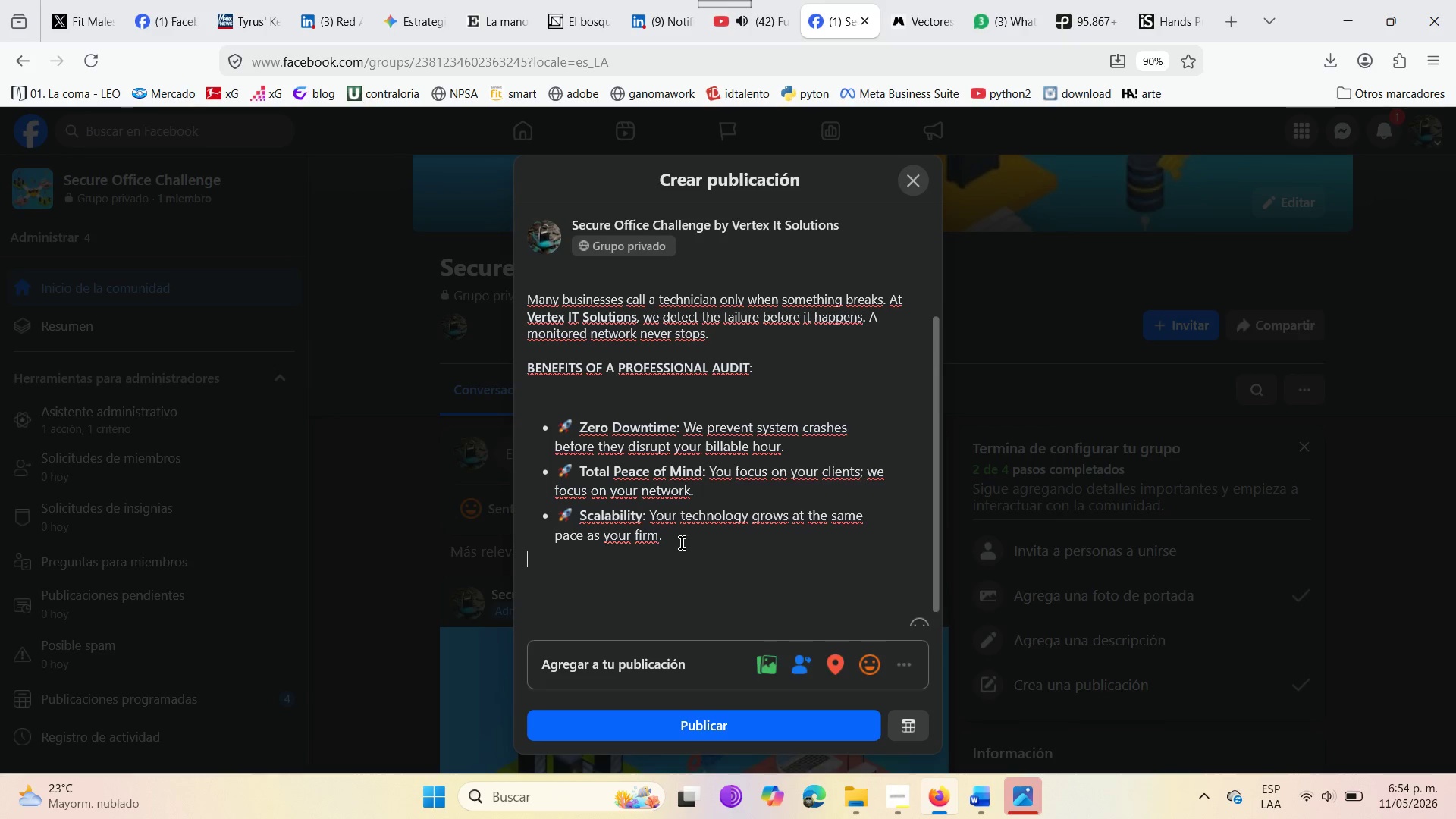 
key(Enter)
 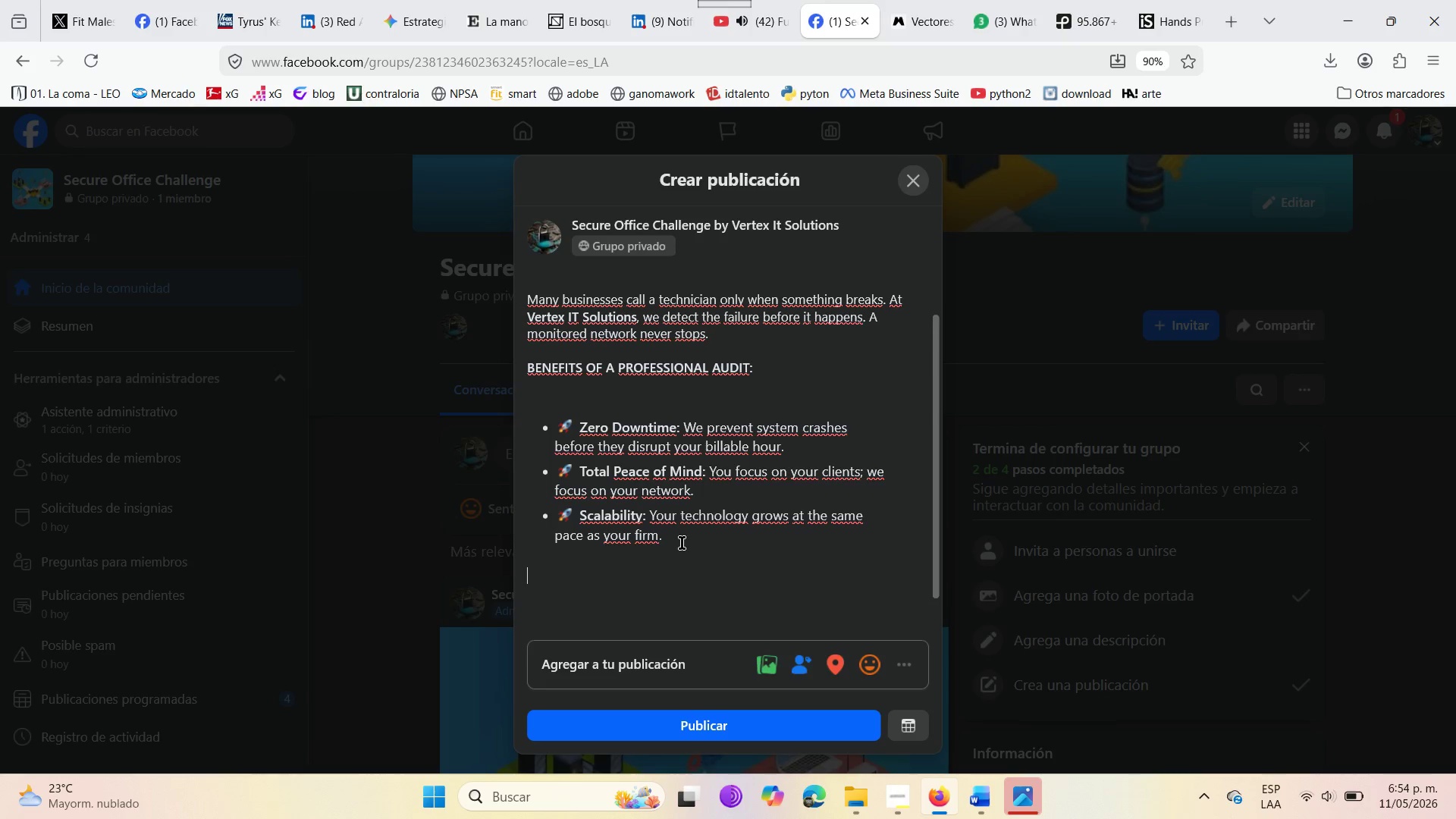 
key(Enter)
 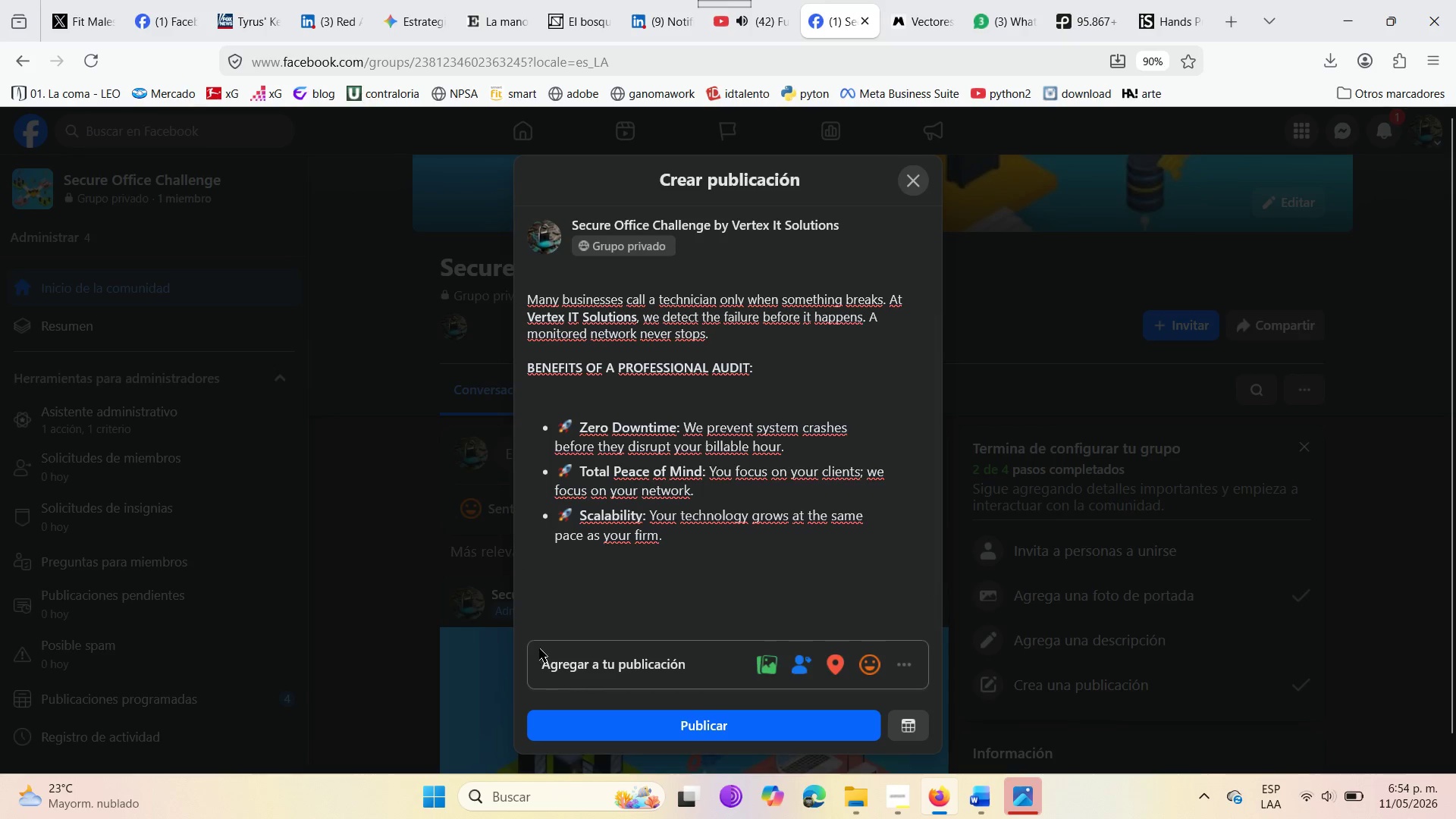 
scroll: coordinate [577, 606], scroll_direction: down, amount: 2.0
 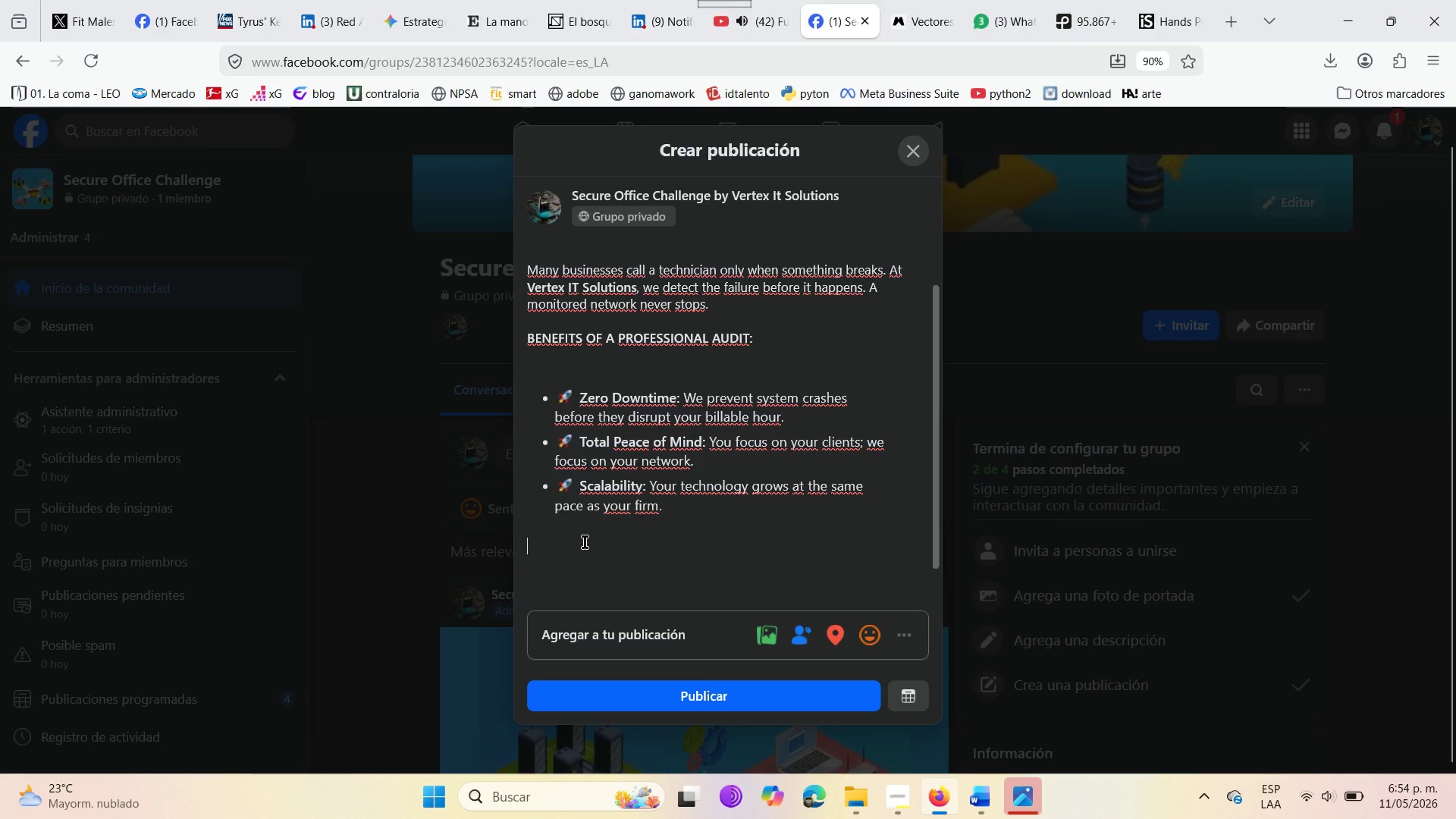 
wait(6.87)
 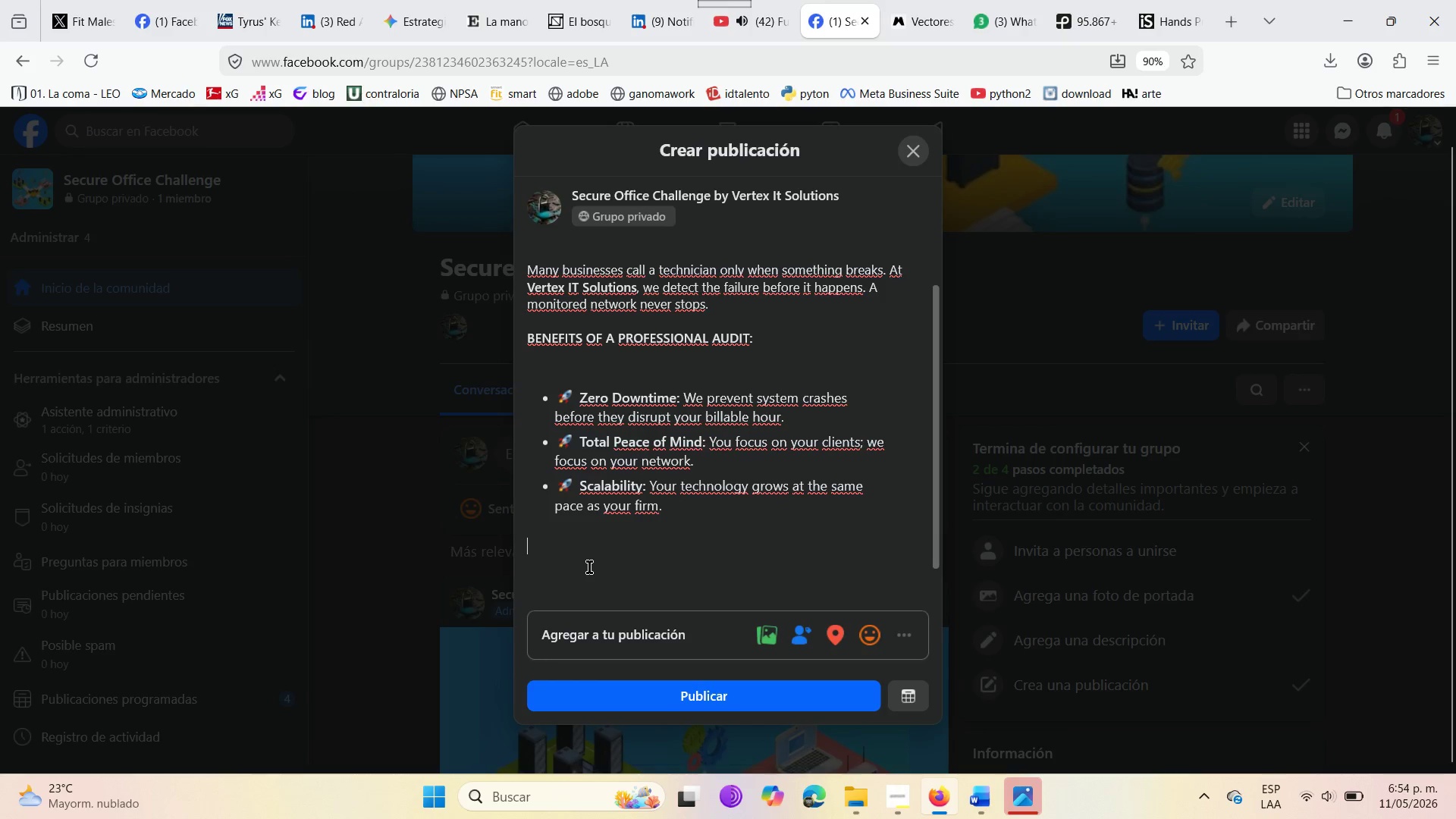 
type(What is your primary tech priority )
 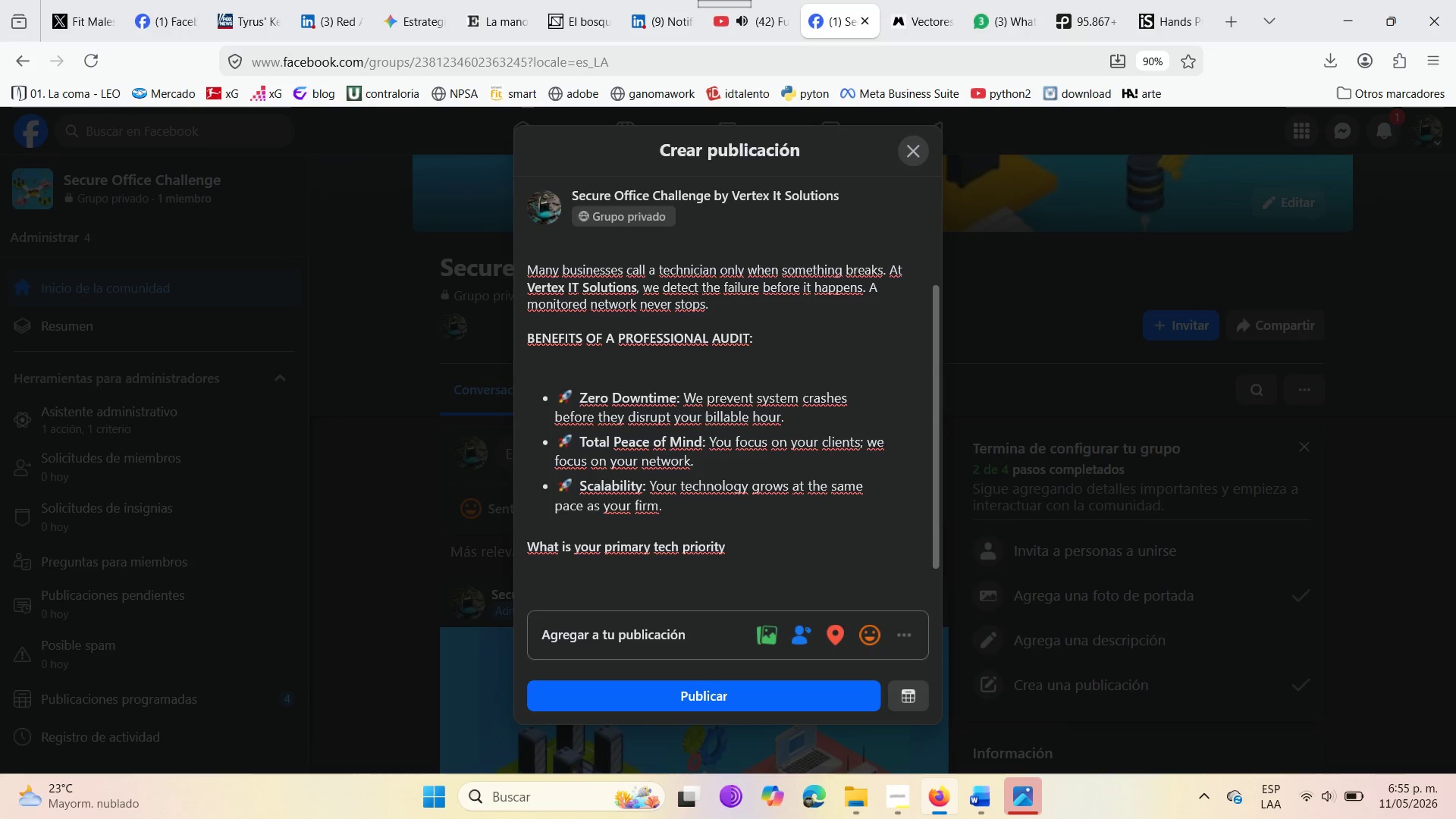 
type(for this quarter )
key(Backspace)
type({)
 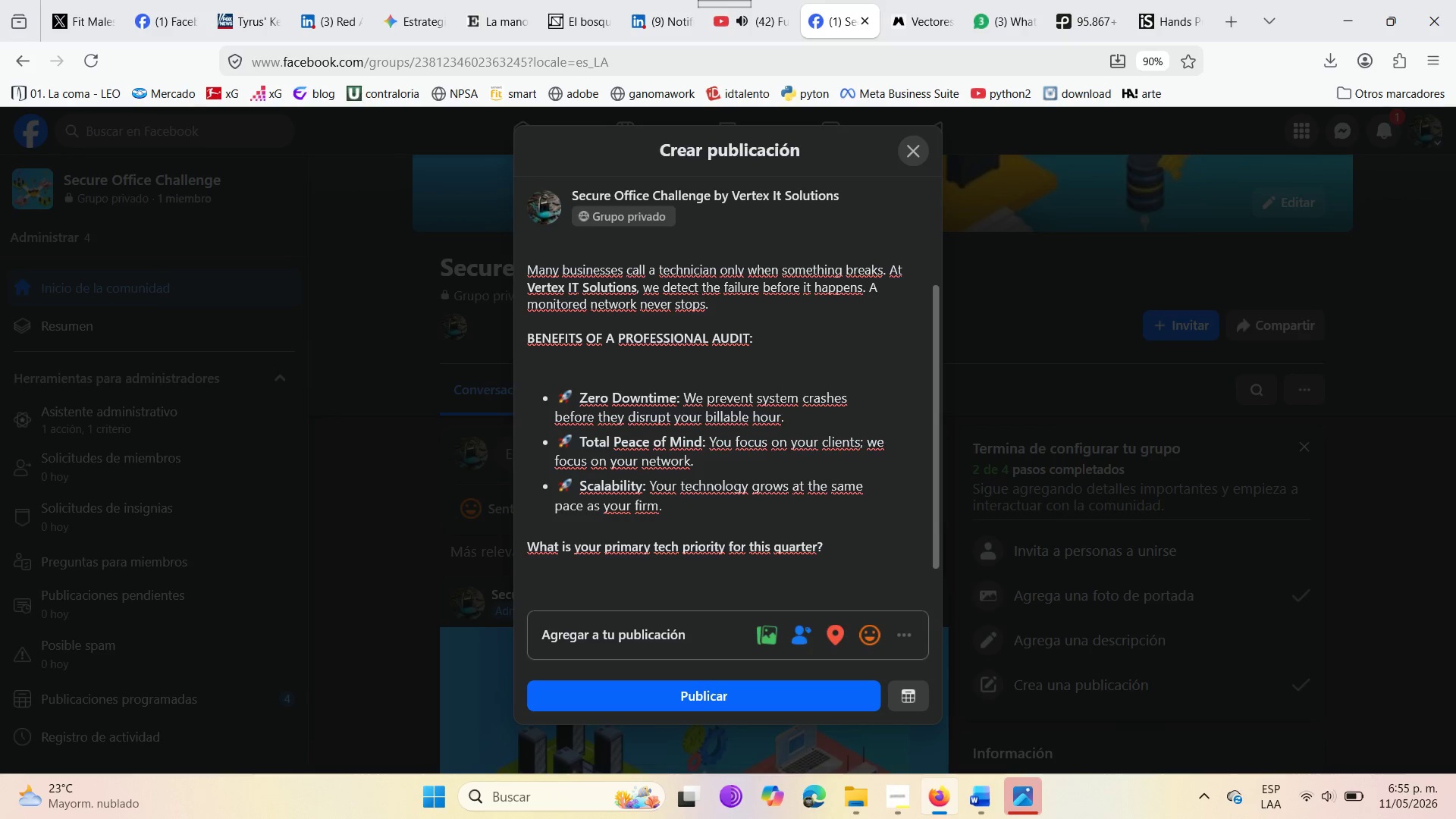 
left_click_drag(start_coordinate=[836, 550], to_coordinate=[523, 551])
 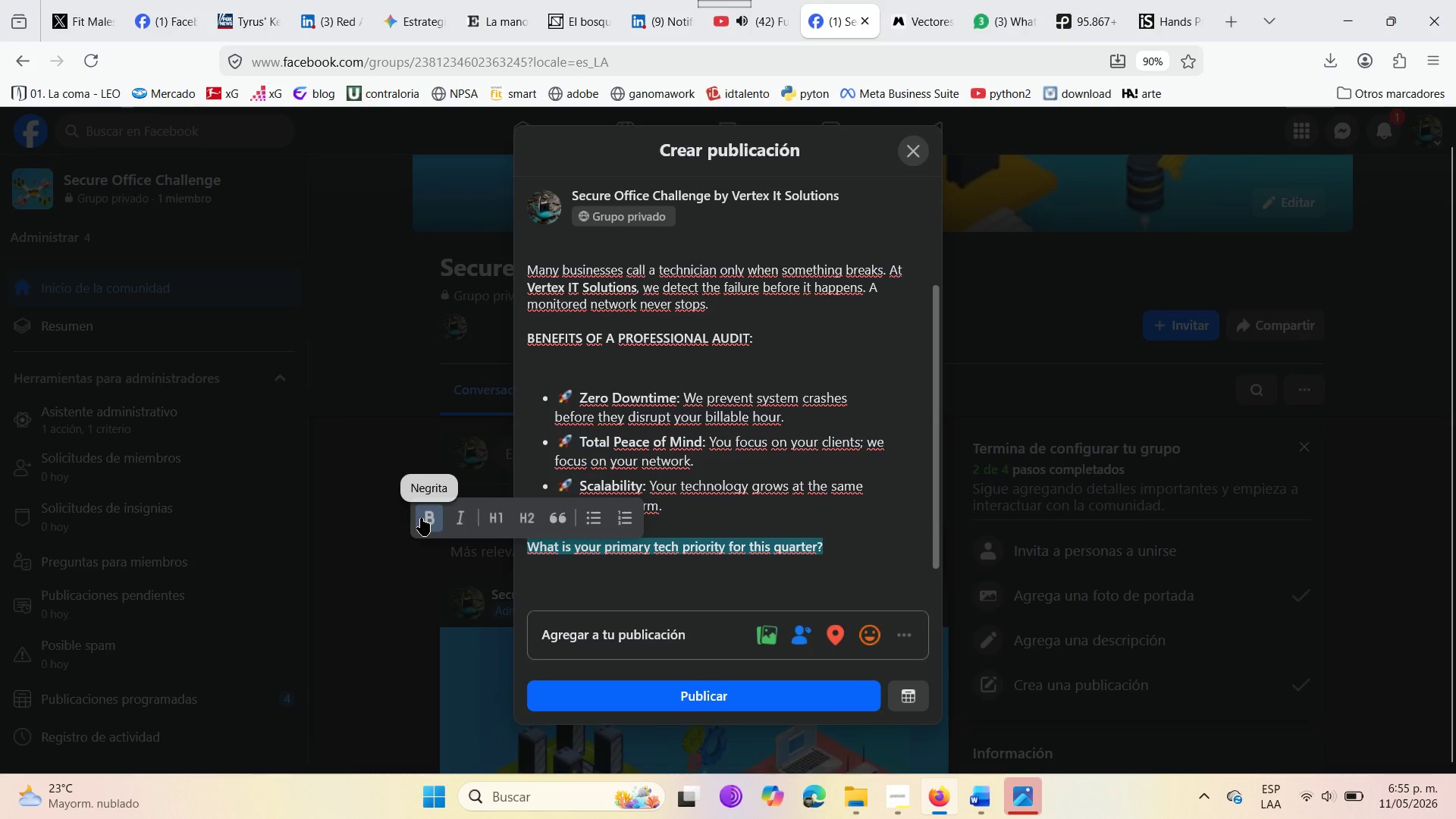 
left_click([421, 518])
 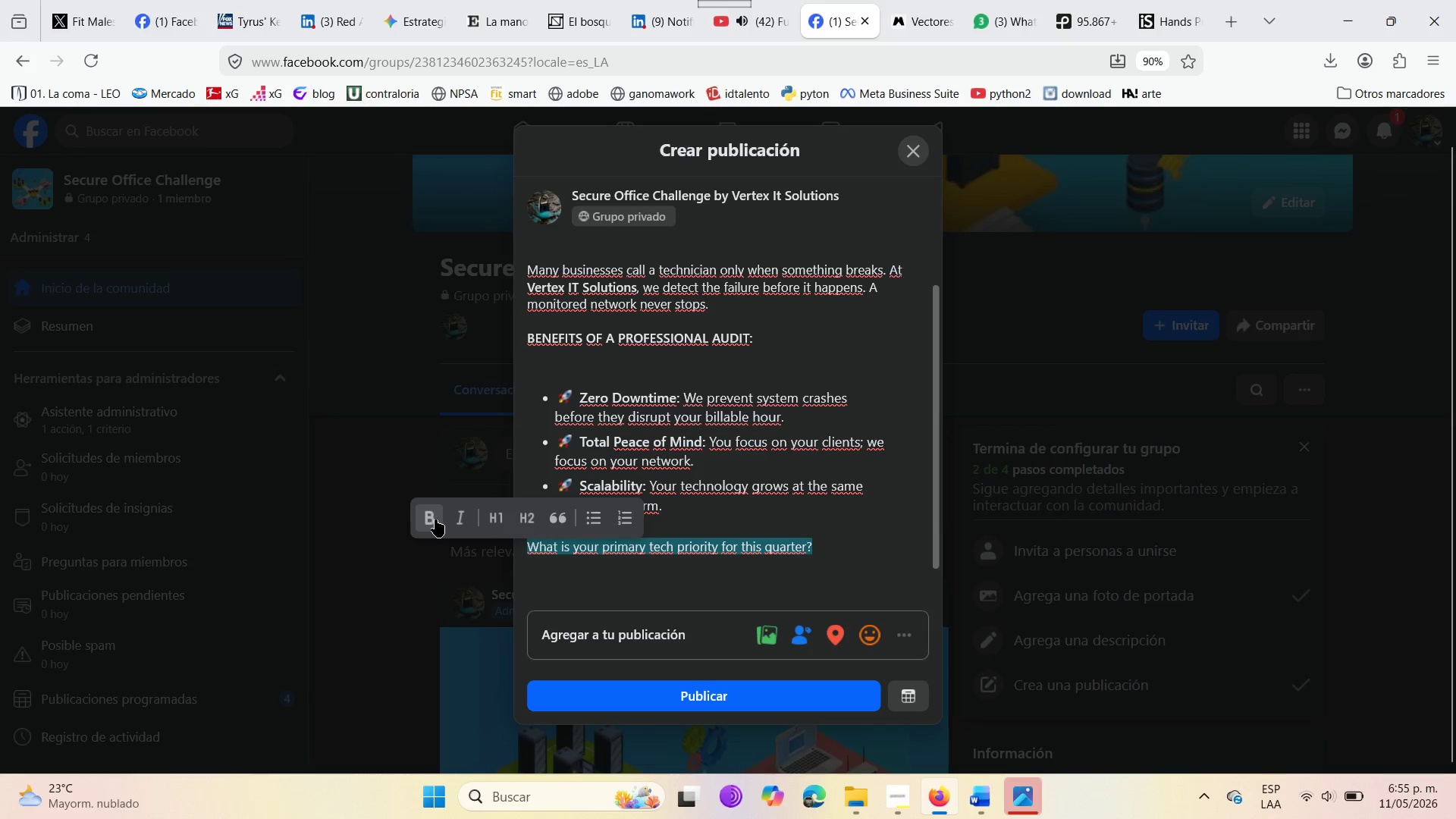 
left_click([435, 519])
 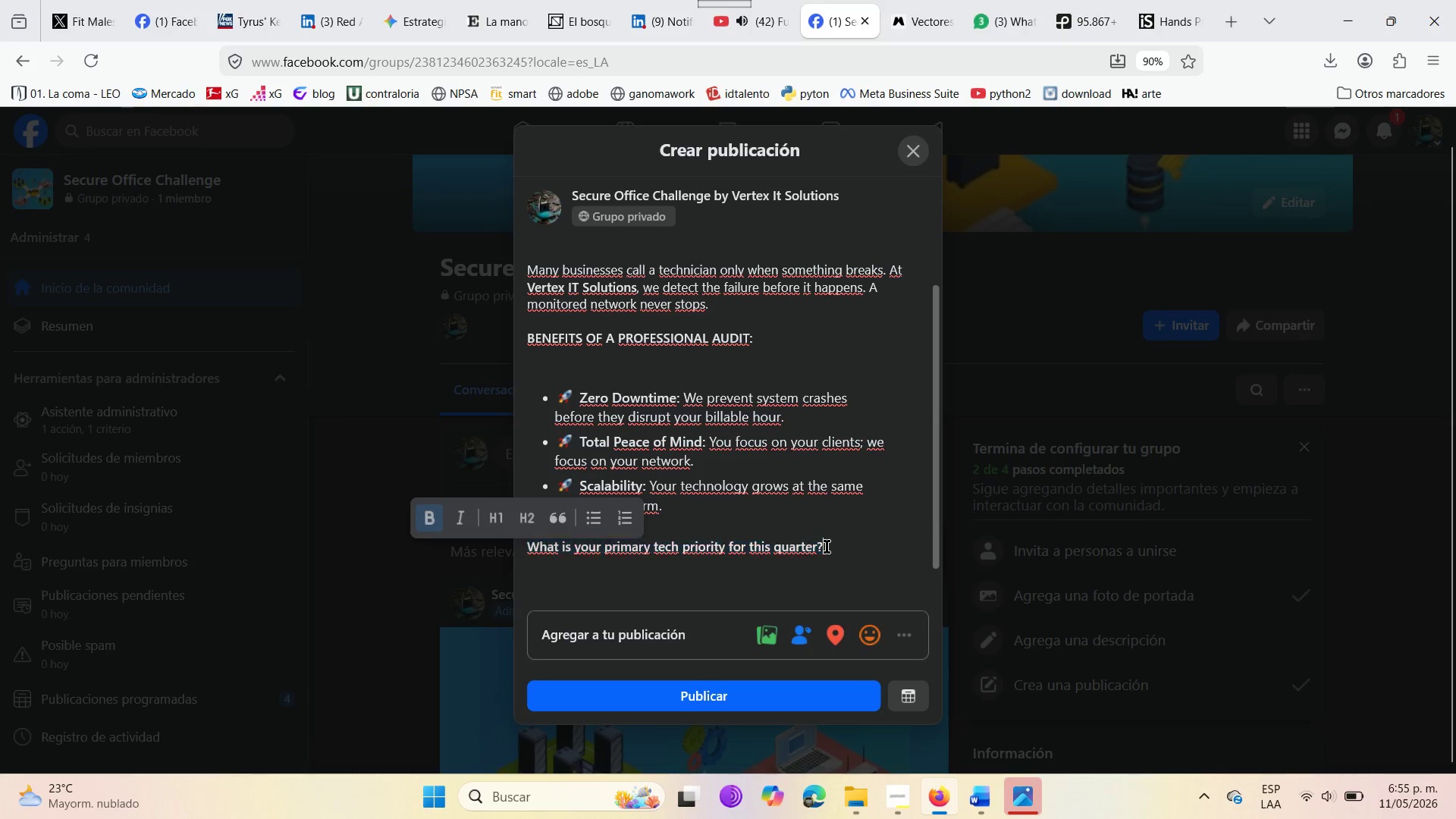 
left_click([827, 547])
 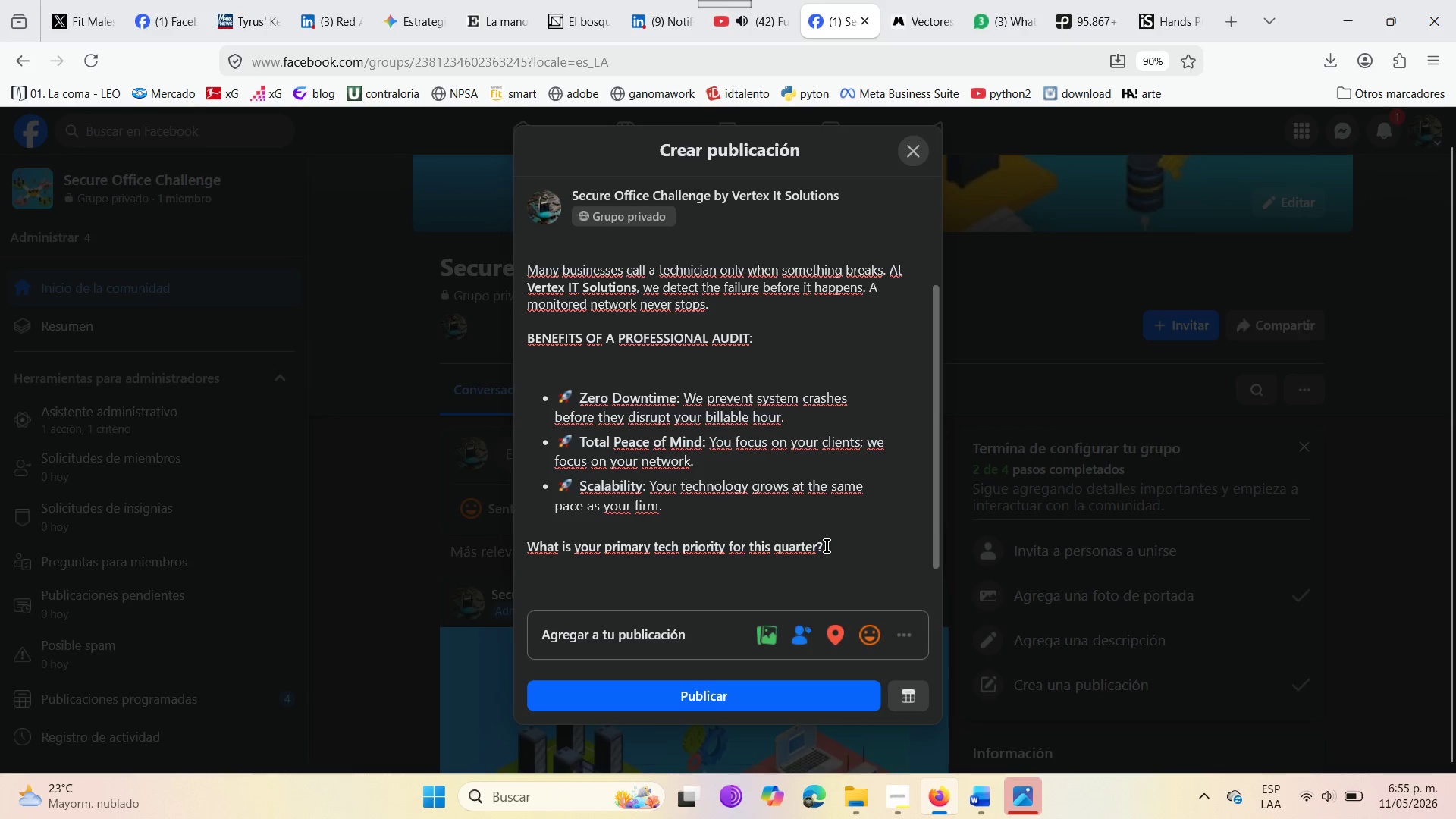 
key(Enter)
 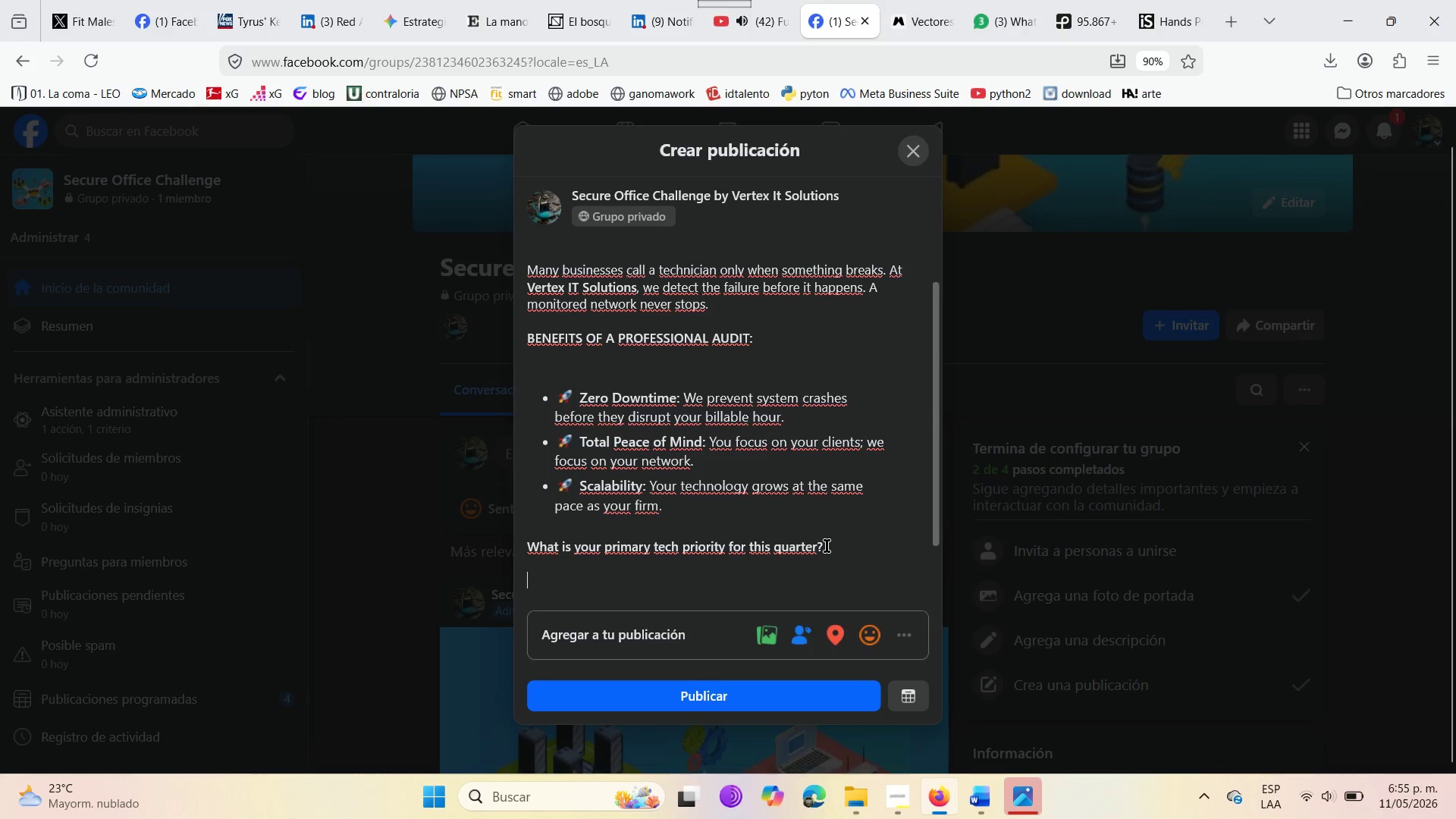 
key(Enter)
 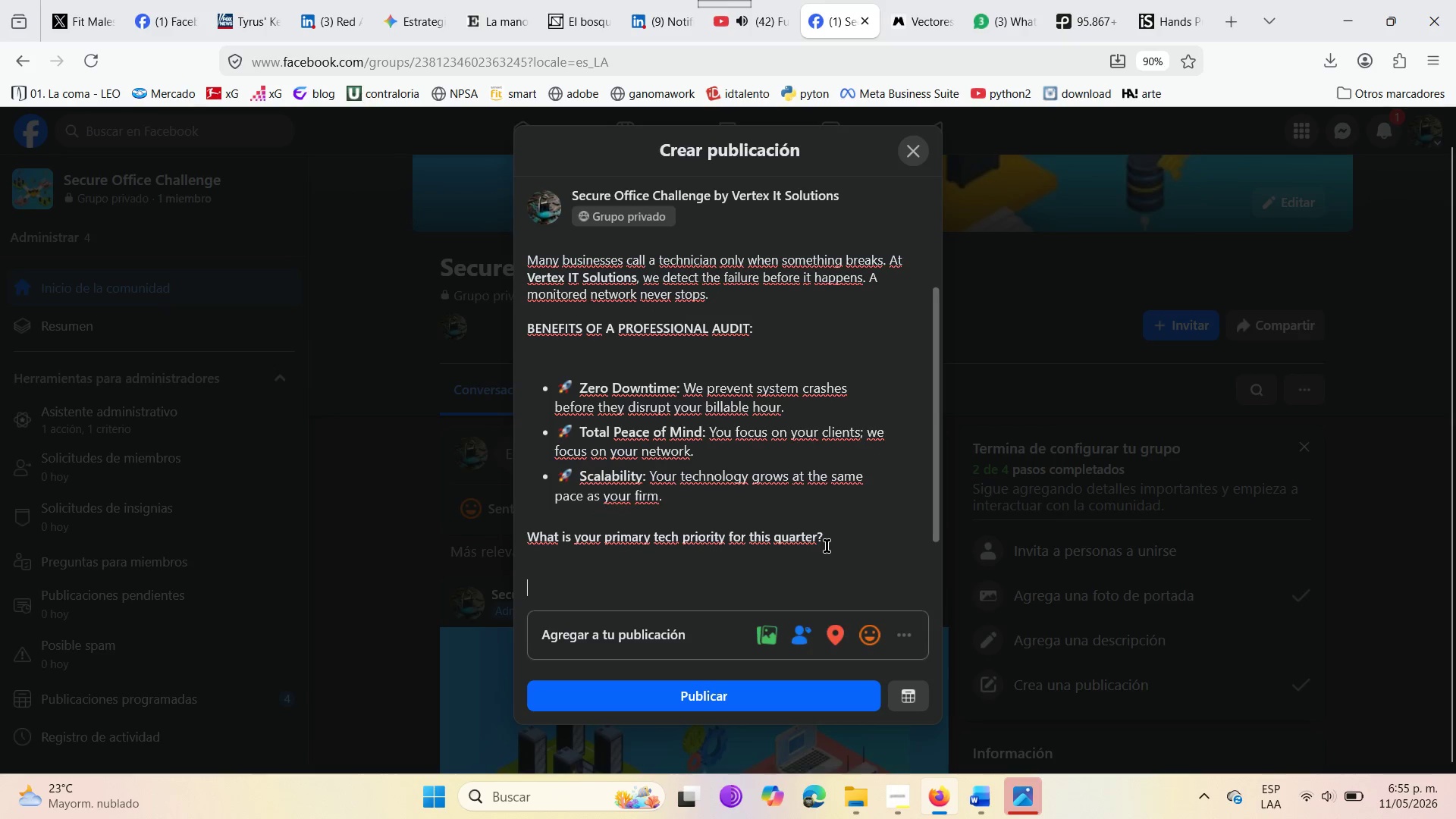 
key(Enter)
 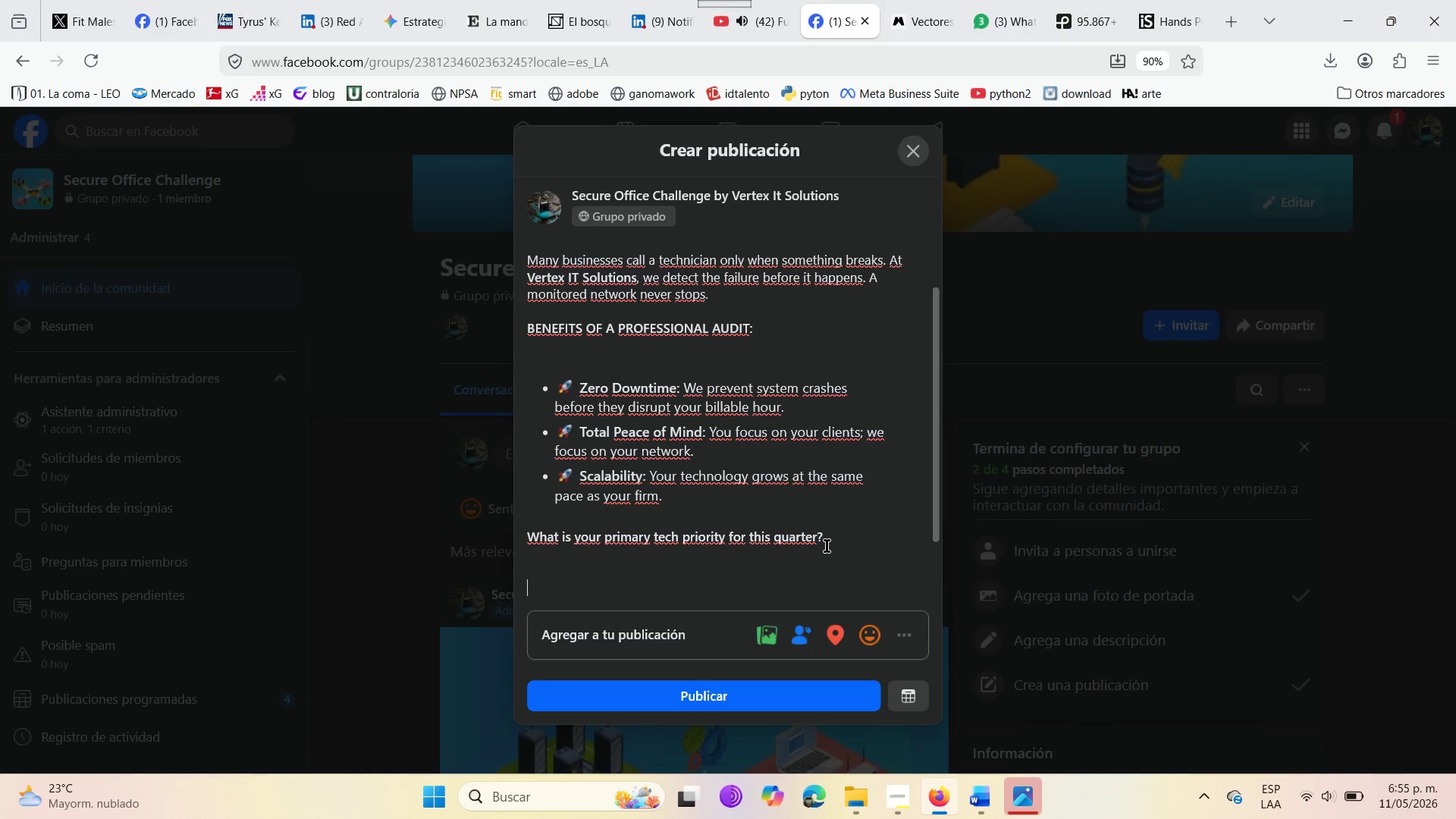 
type(Take control today )
key(Backspace)
type(. Click @Book Now@ for your )
 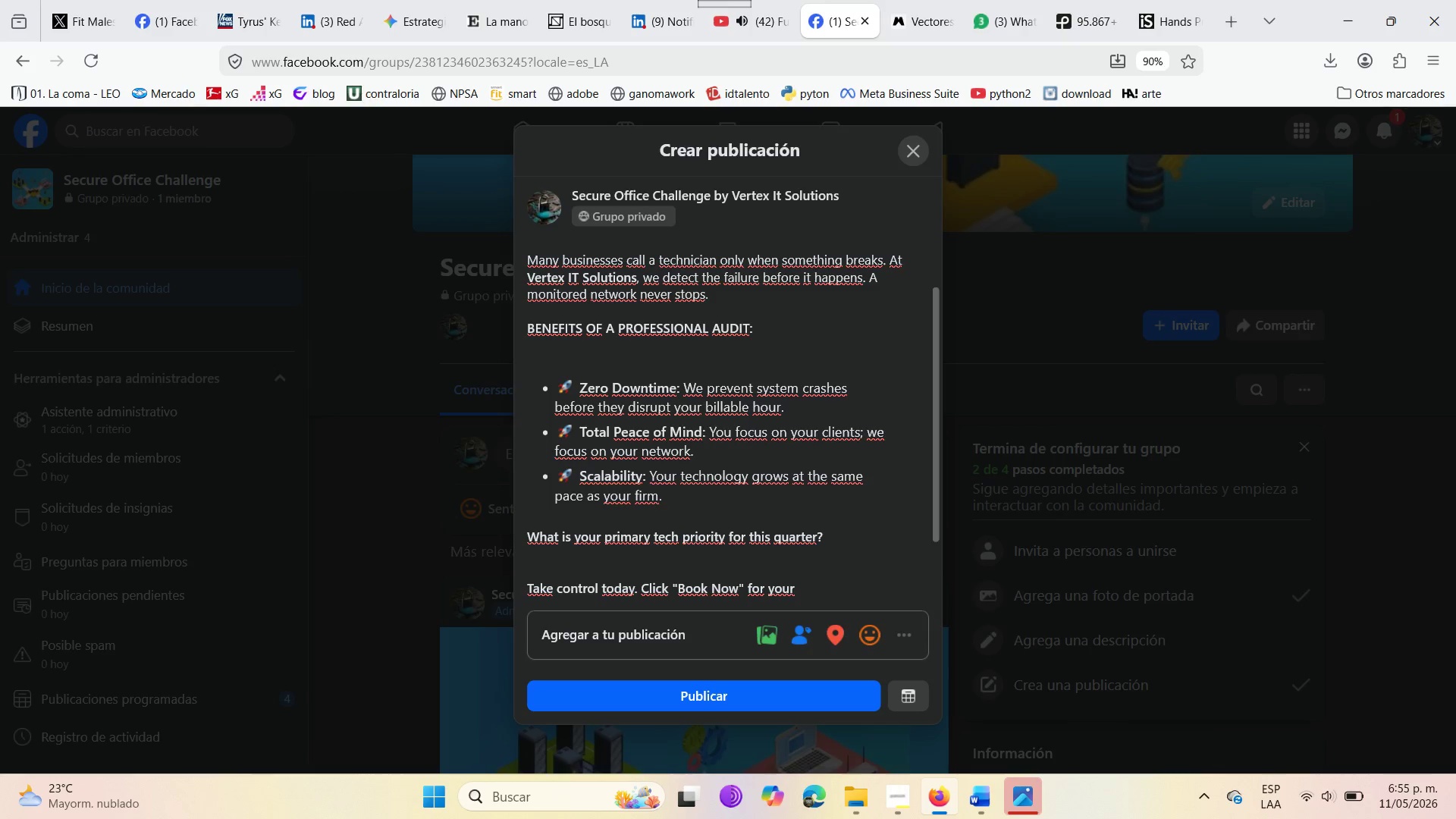 
type(Free Networwork )
key(Backspace)
key(Backspace)
key(Backspace)
key(Backspace)
key(Backspace)
 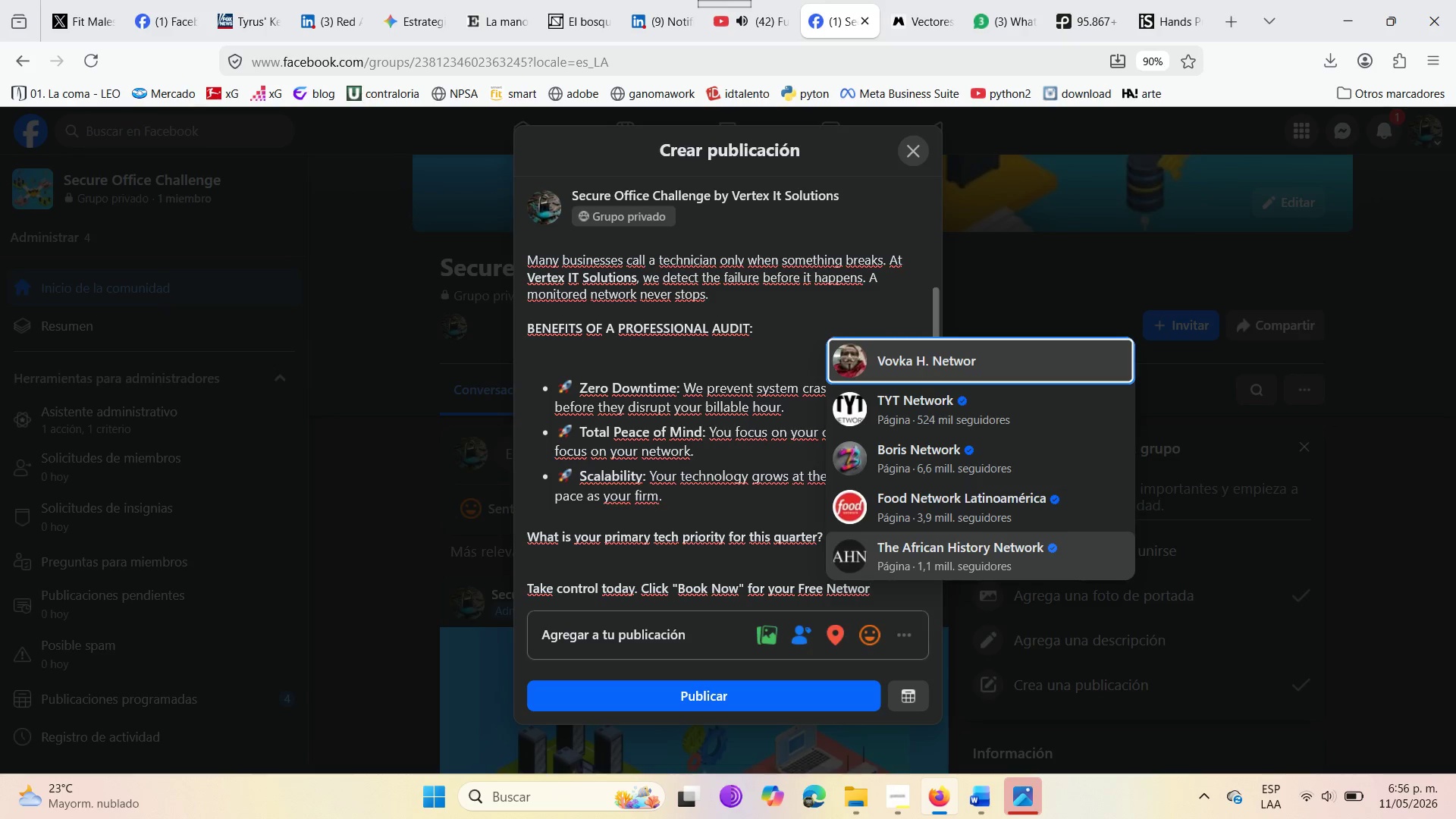 
type(rk )
key(Backspace)
key(Backspace)
key(Backspace)
type(k Security Audit )
key(Backspace)
type(. Only 3 spots avaible )
 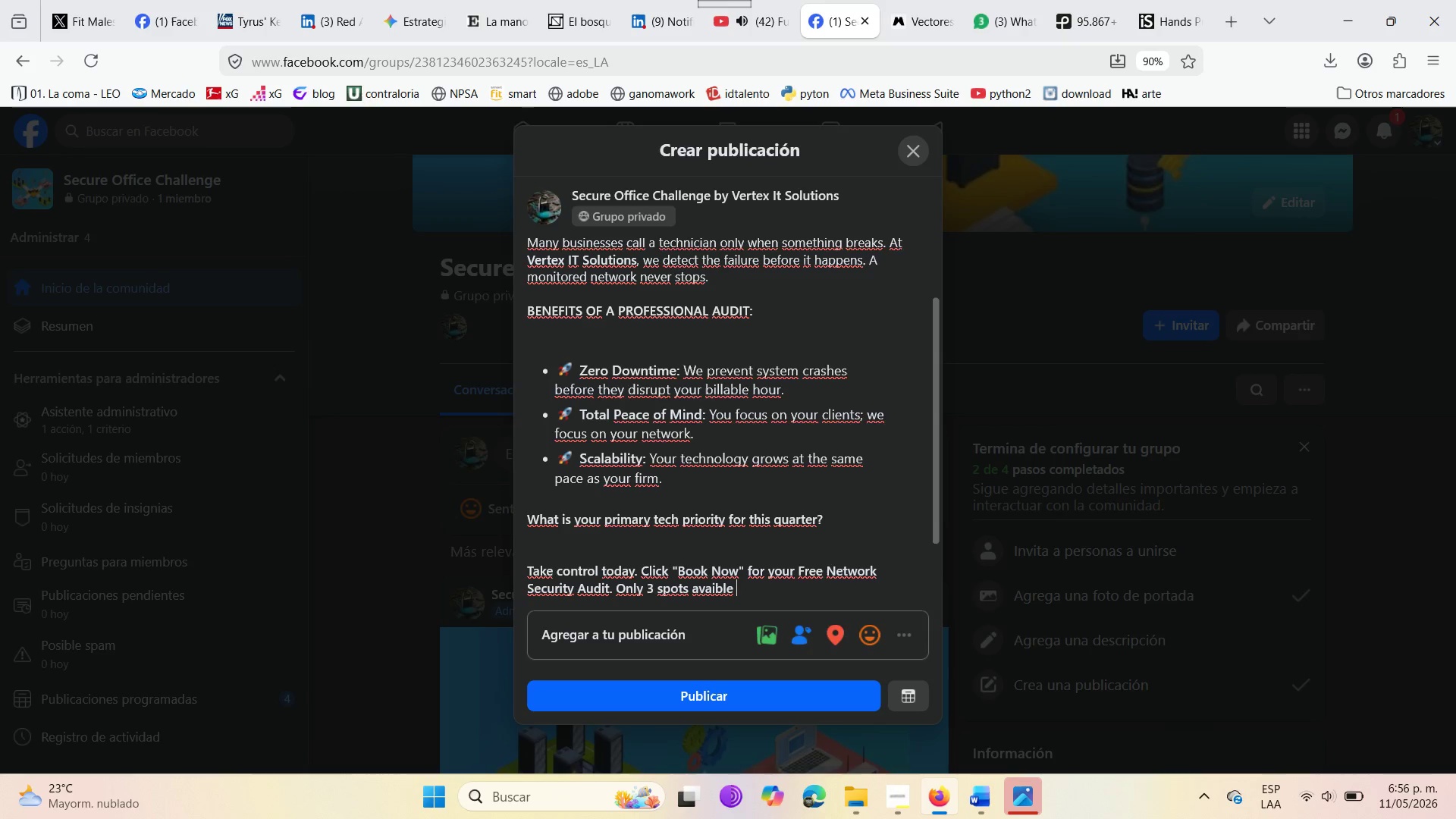 
wait(6.0)
 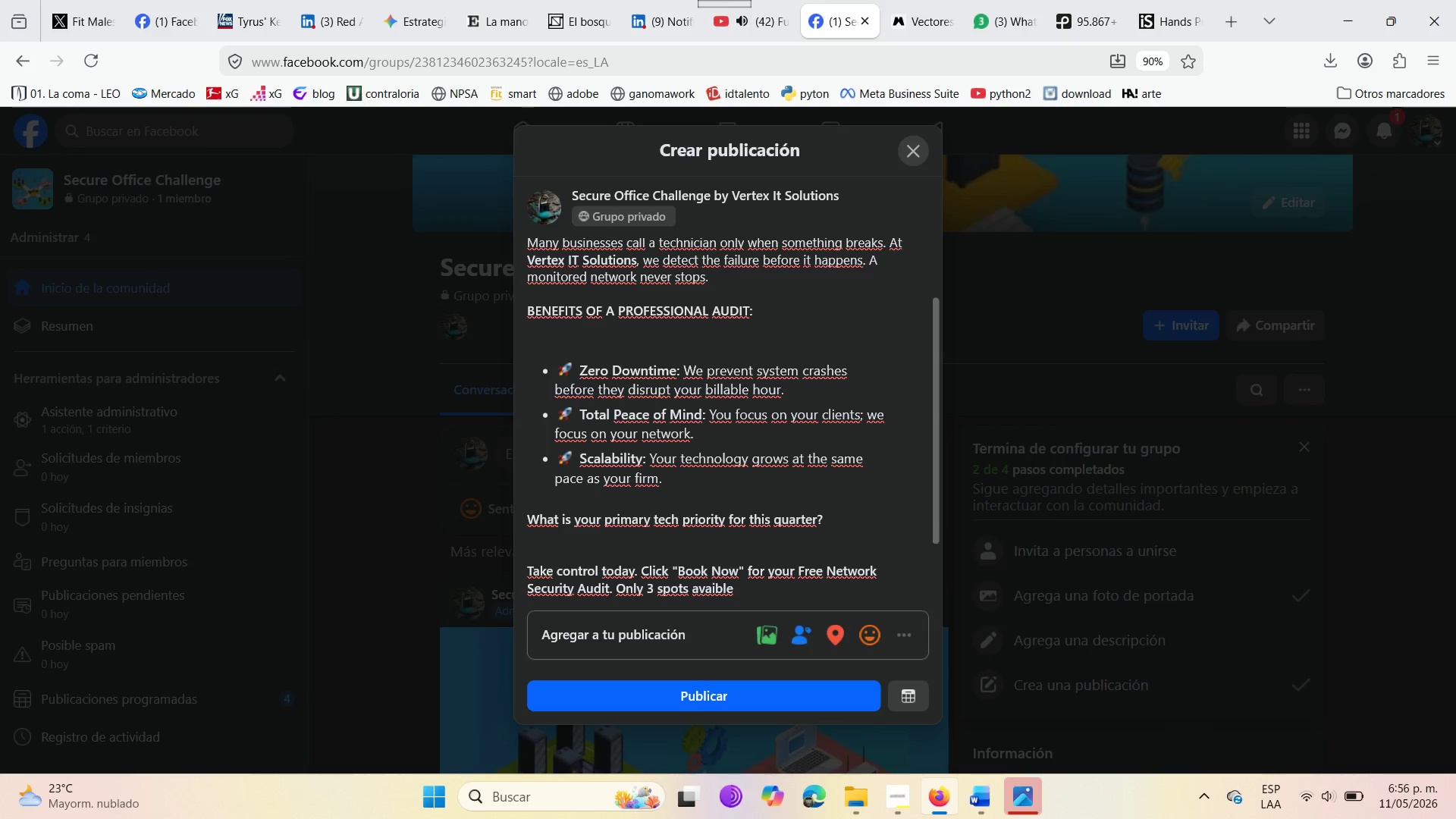 
key(Backspace)
 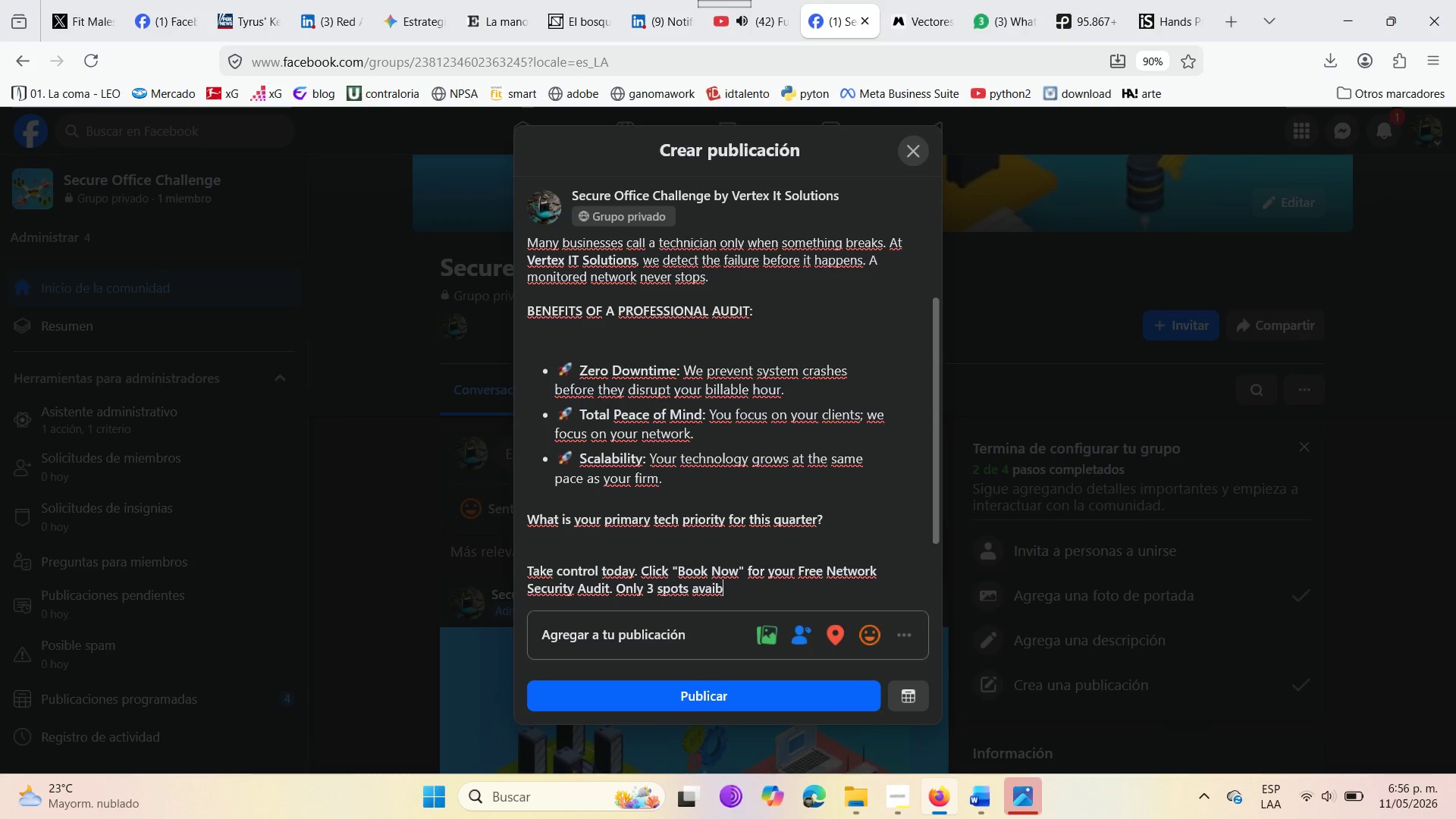 
key(Backspace)
 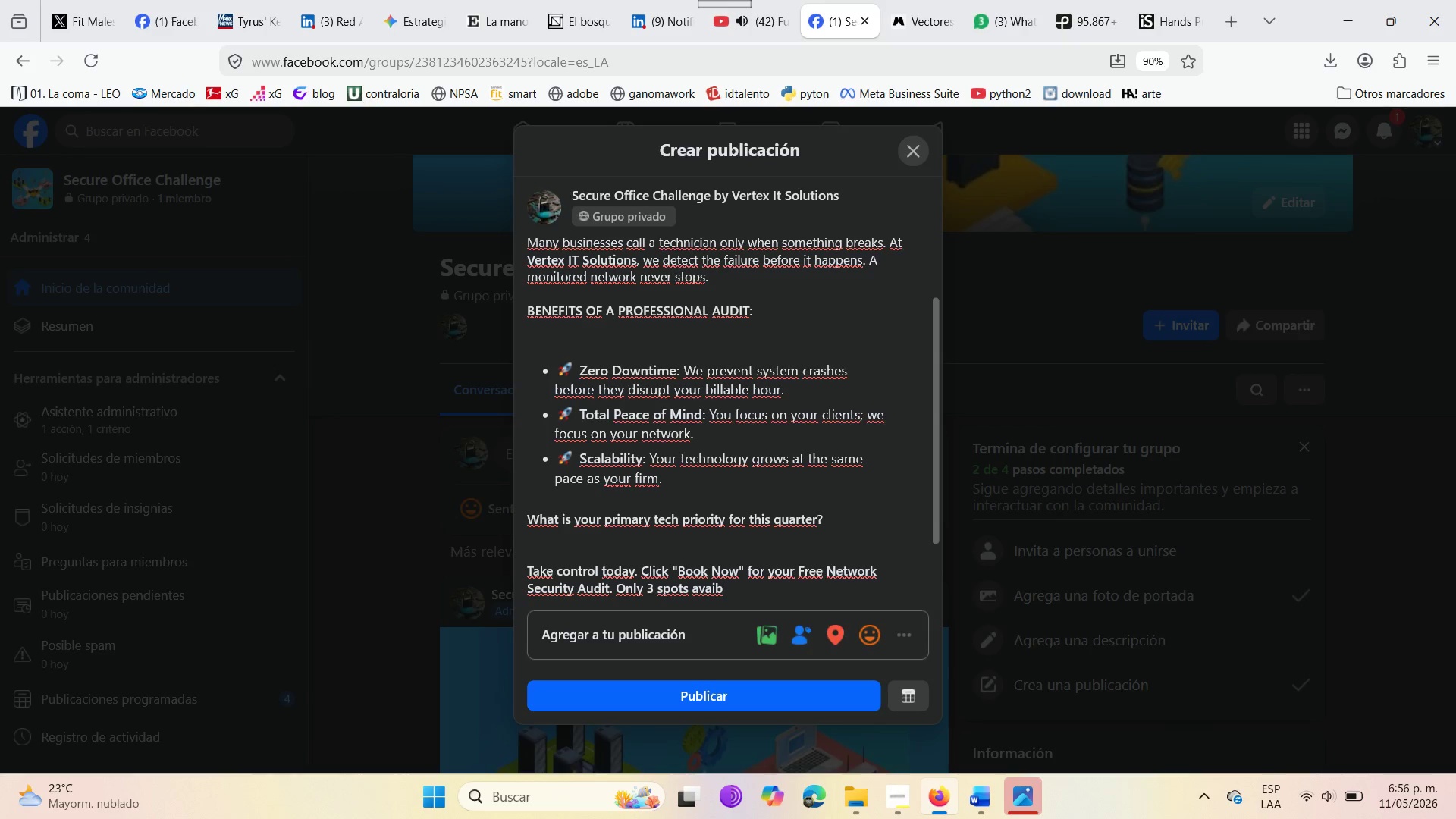 
key(Backspace)
 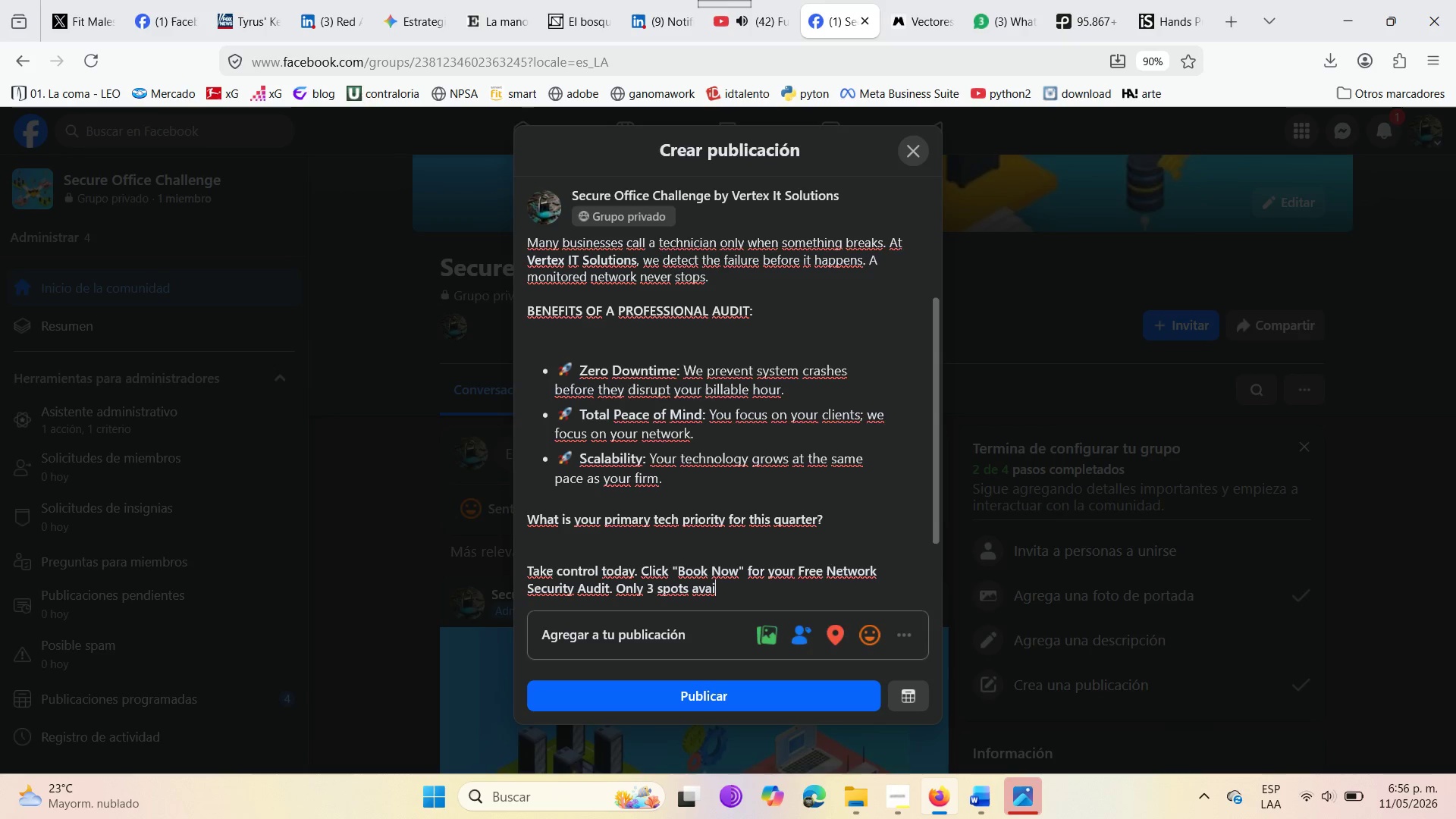 
key(Backspace)
 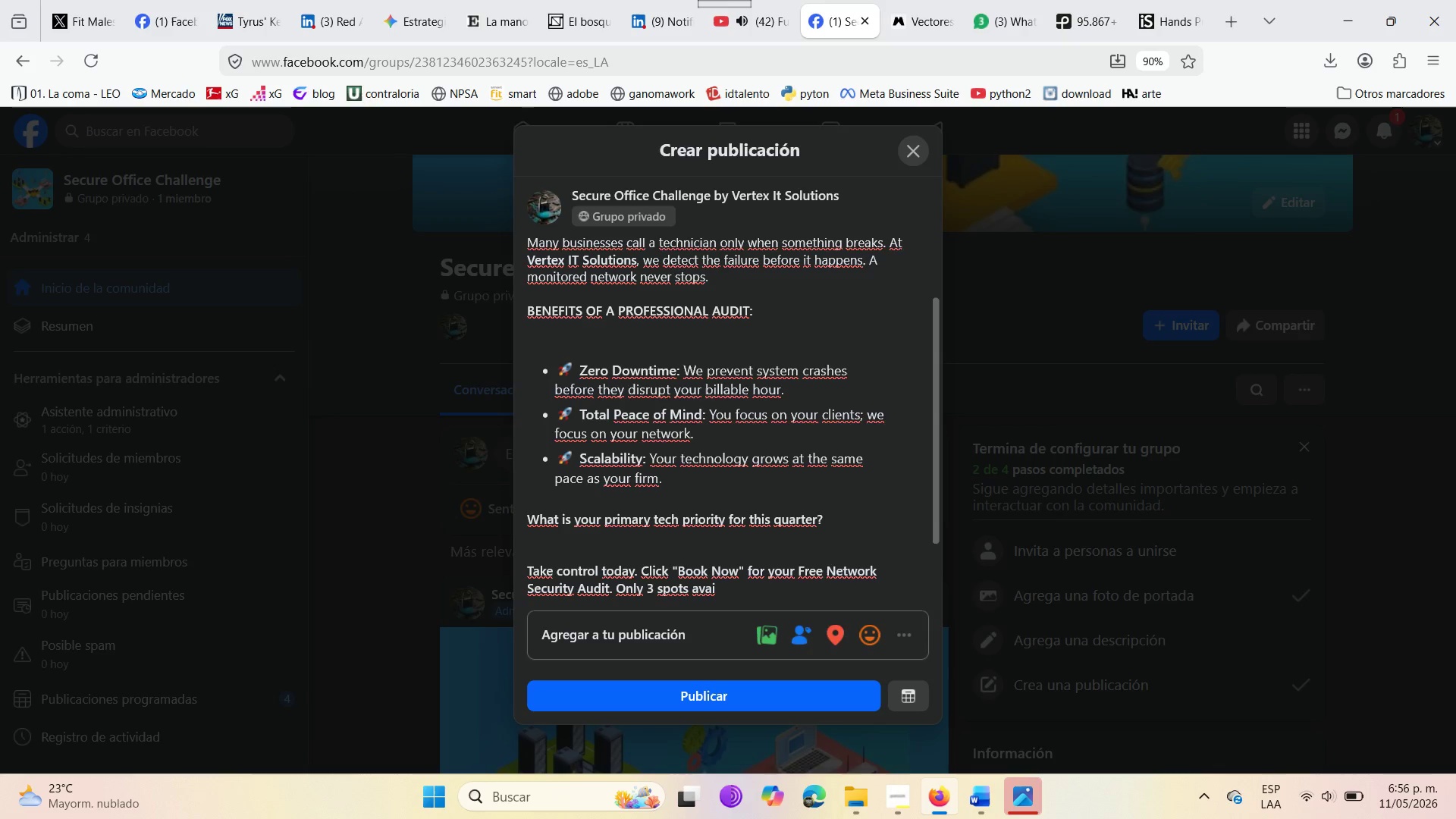 
type(lable this weel)
key(Backspace)
type(k )
key(Backspace)
type(! )
 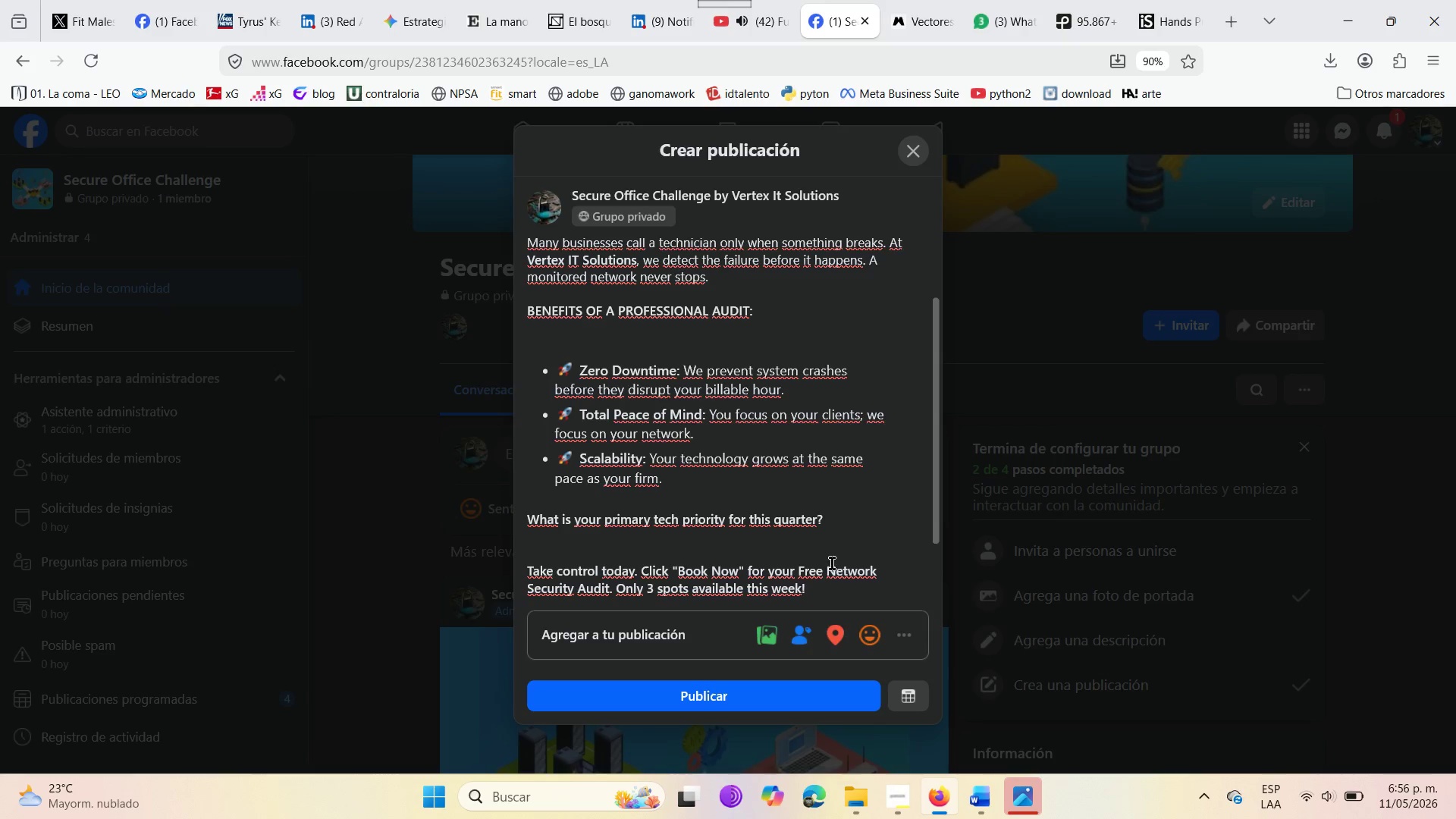 
left_click_drag(start_coordinate=[637, 570], to_coordinate=[513, 568])
 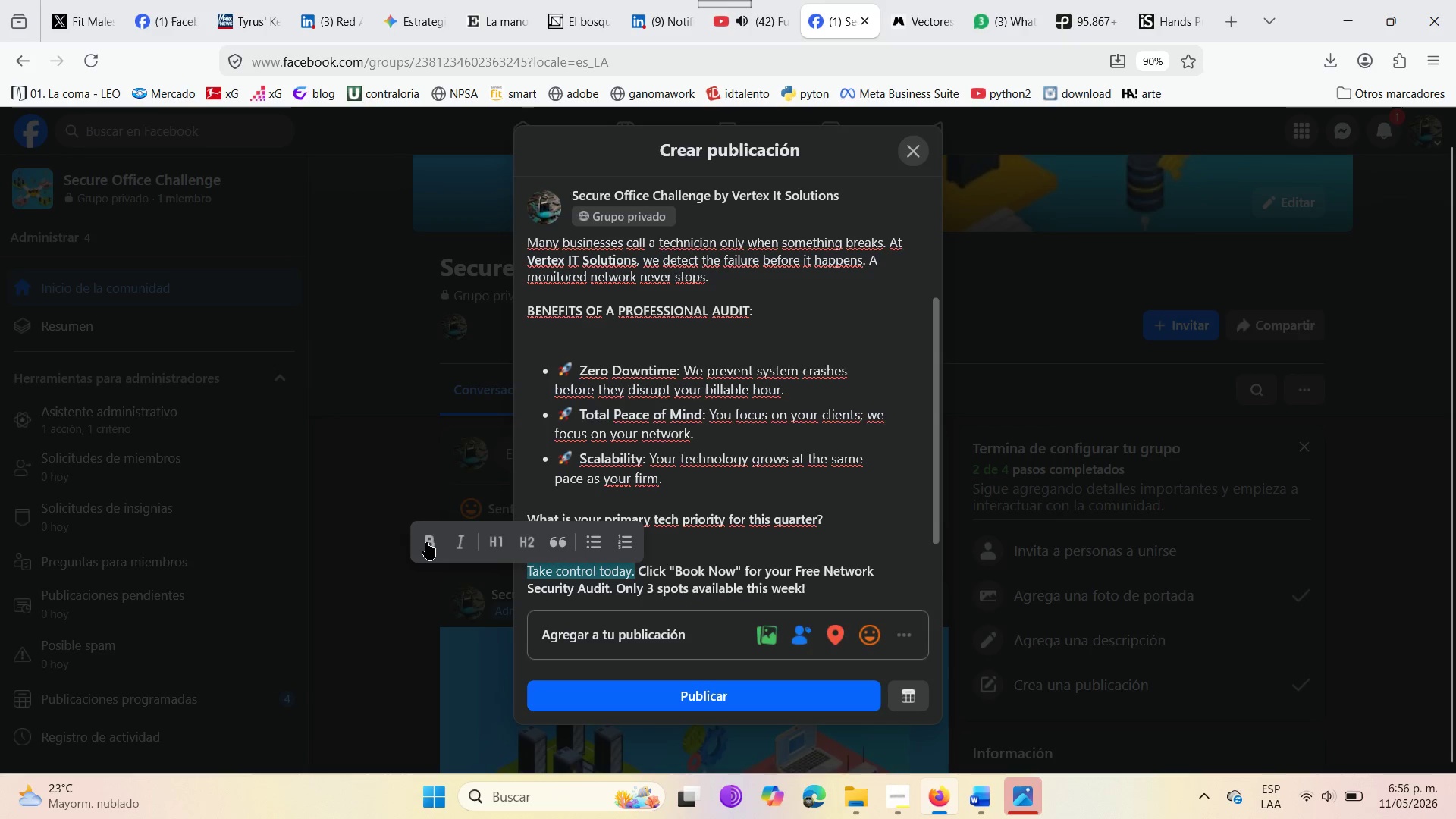 
left_click([427, 541])
 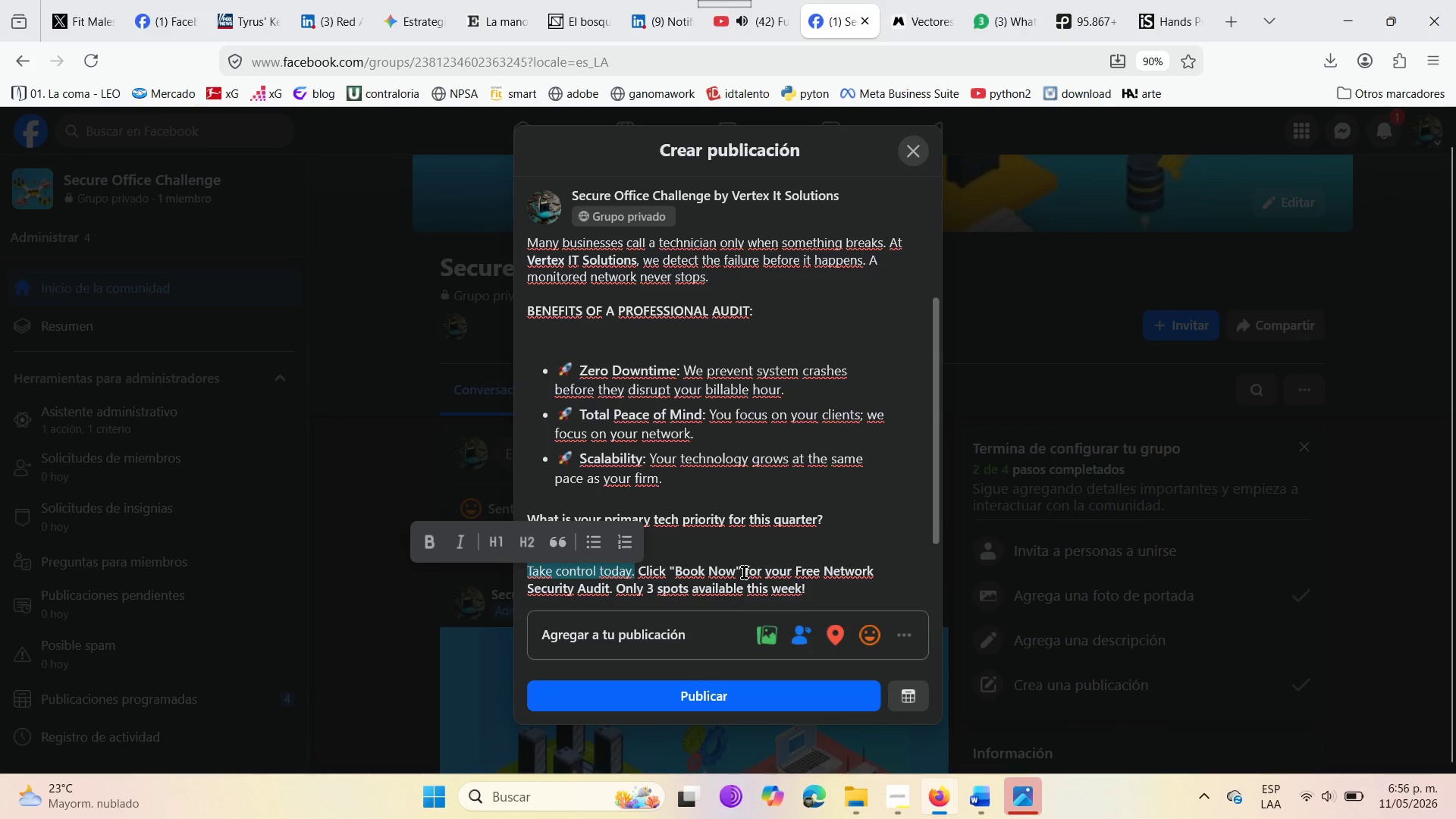 
left_click_drag(start_coordinate=[744, 573], to_coordinate=[805, 585])
 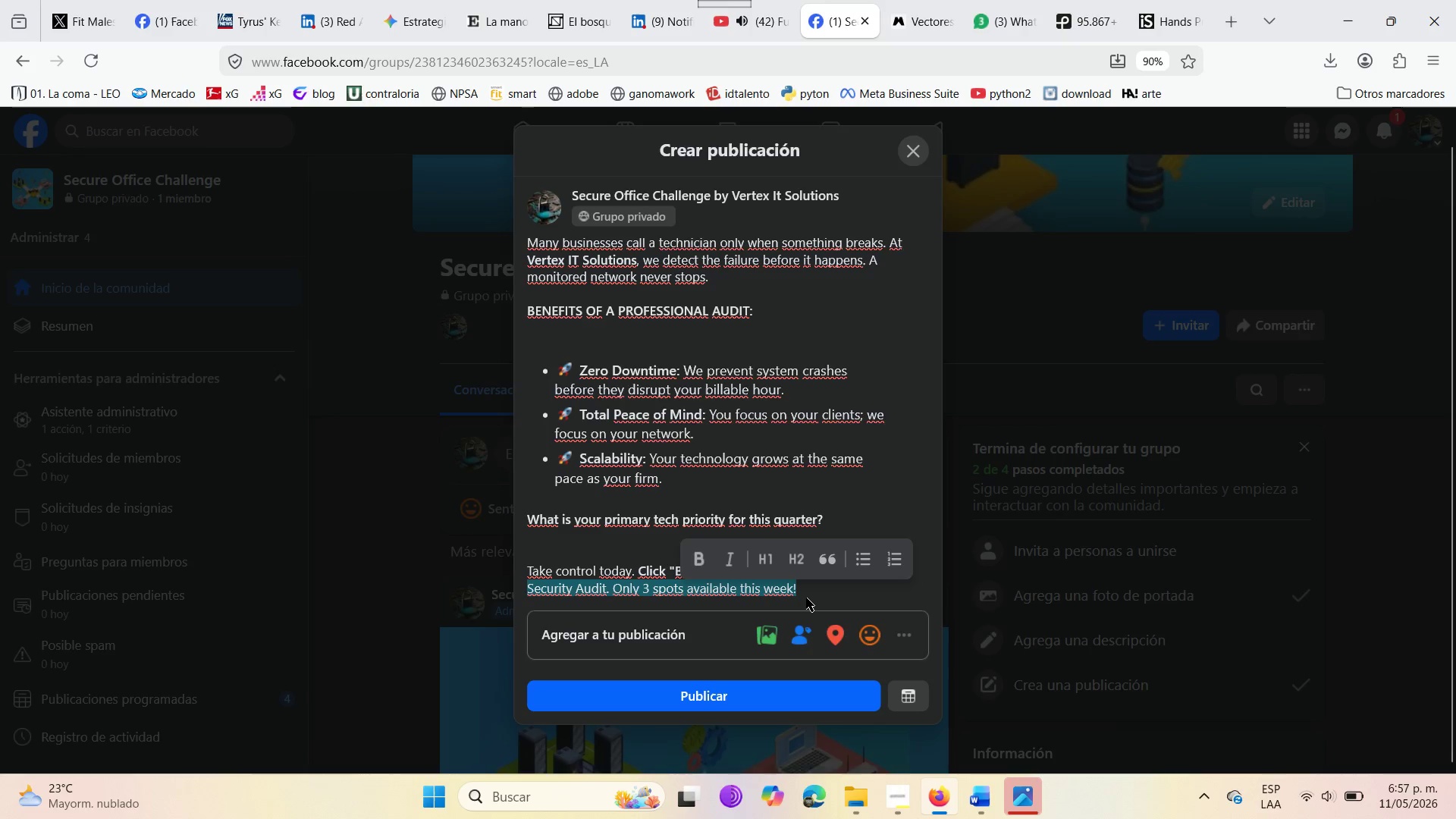 
left_click([806, 598])
 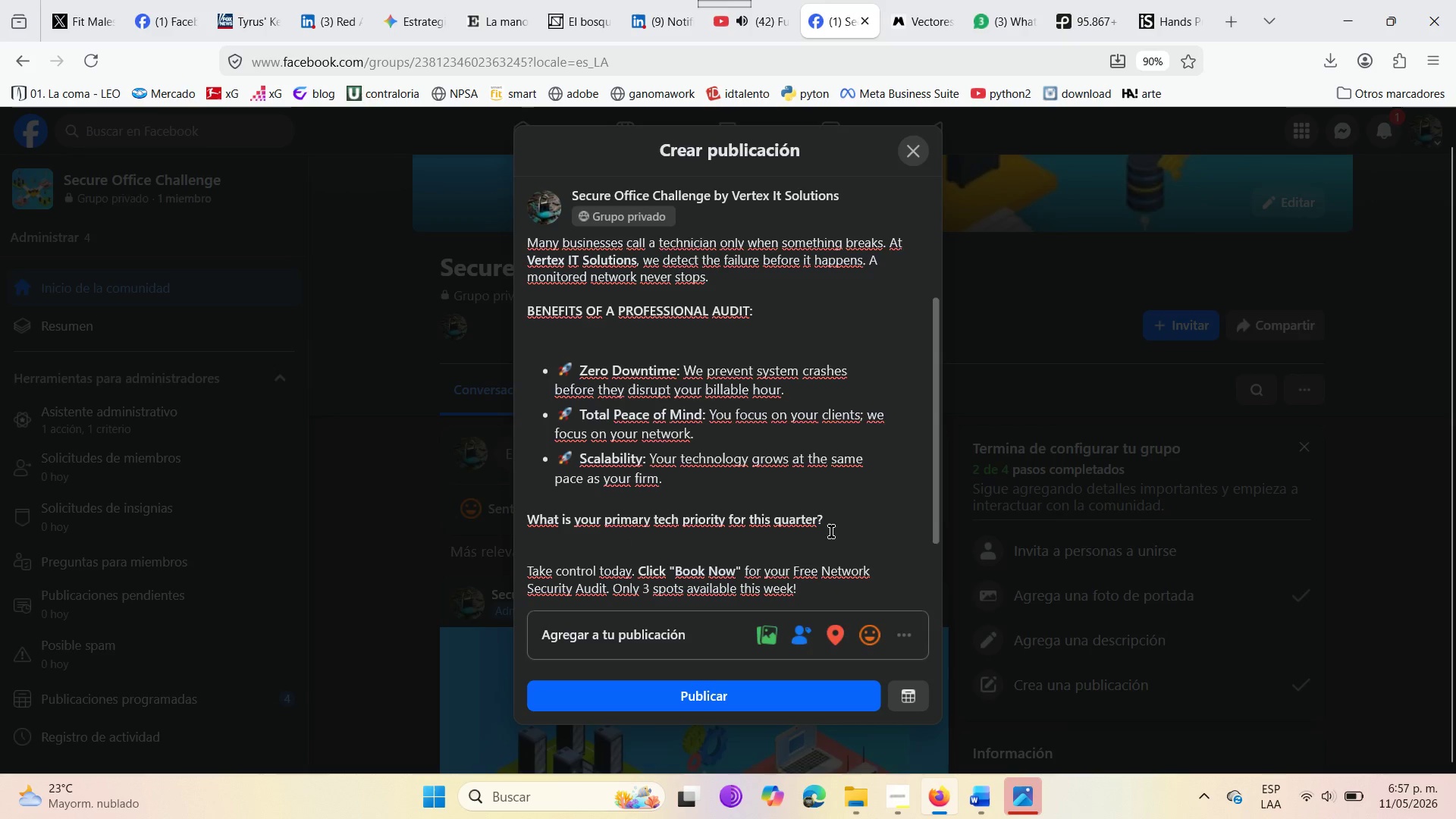 
mouse_move([908, 611])
 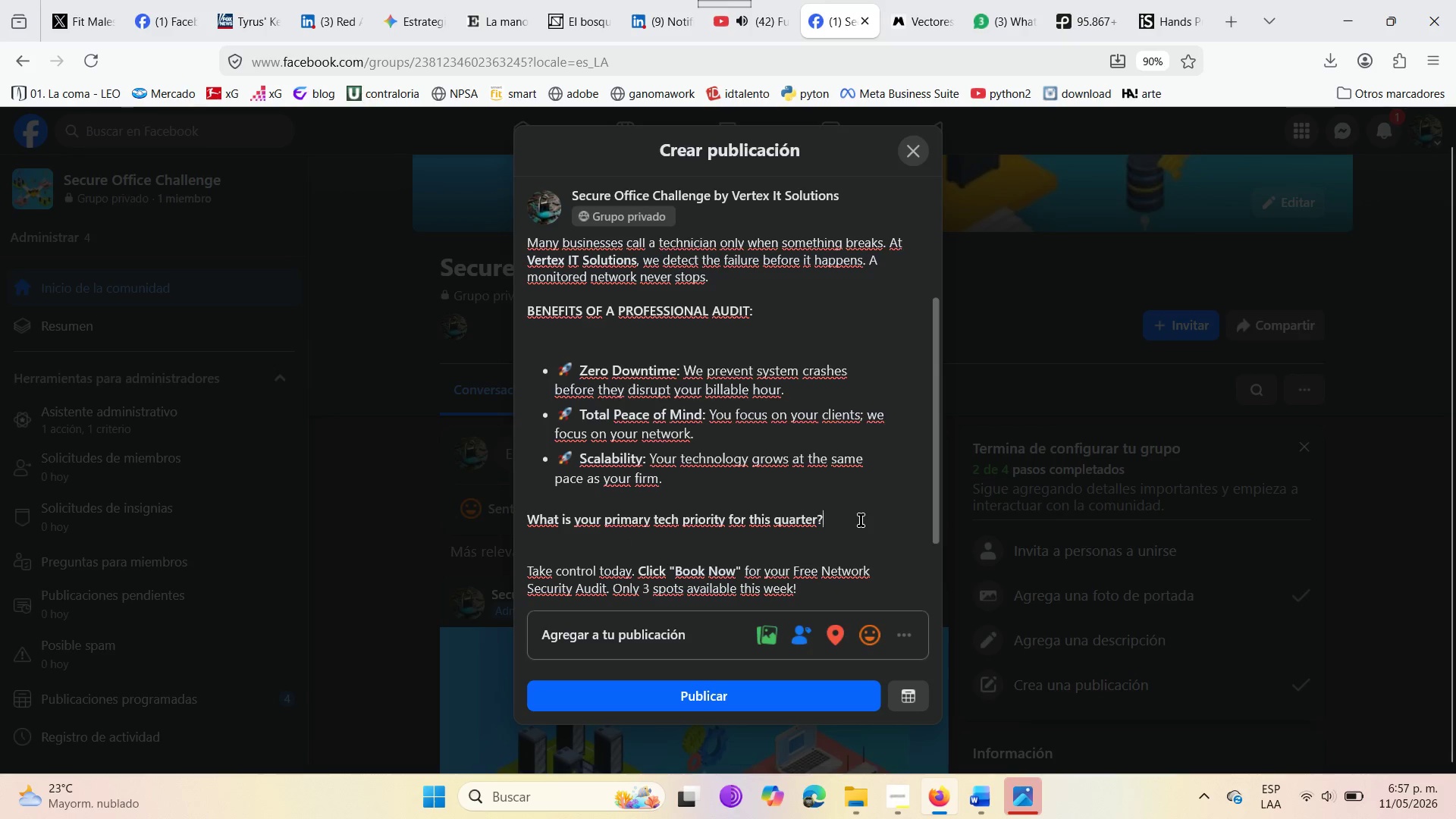 
left_click([861, 520])
 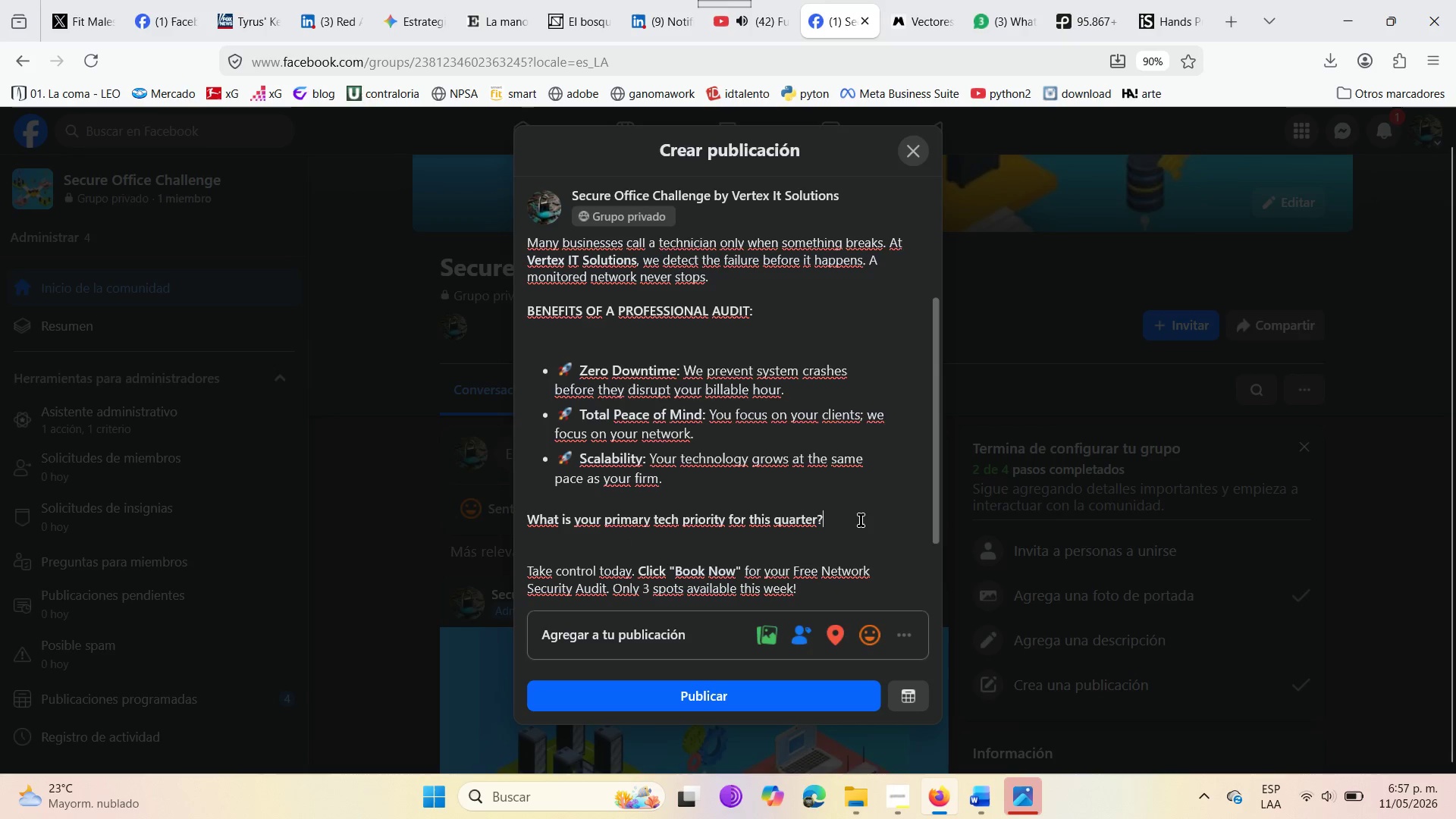 
left_click([861, 520])
 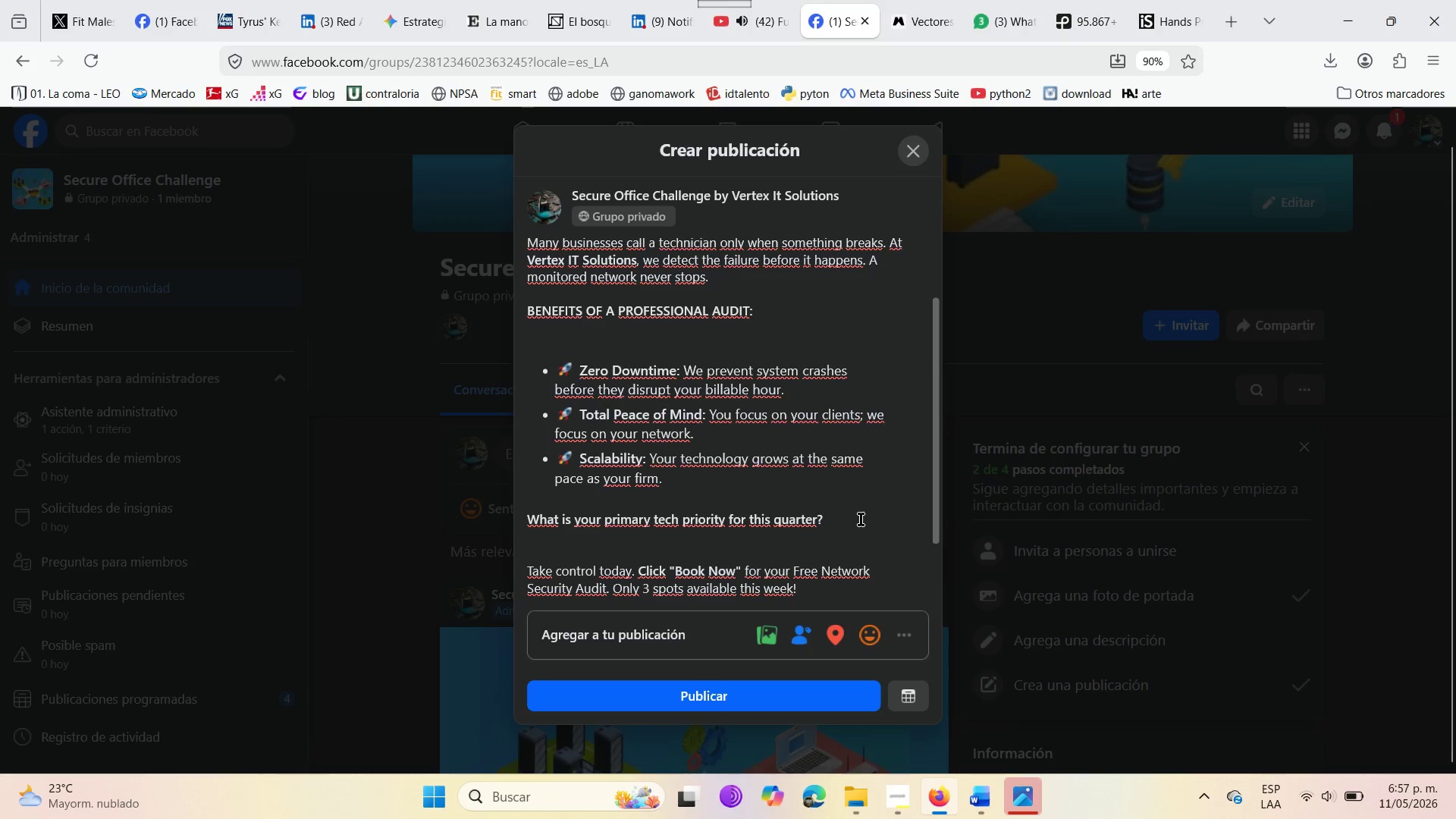 
key(Enter)
 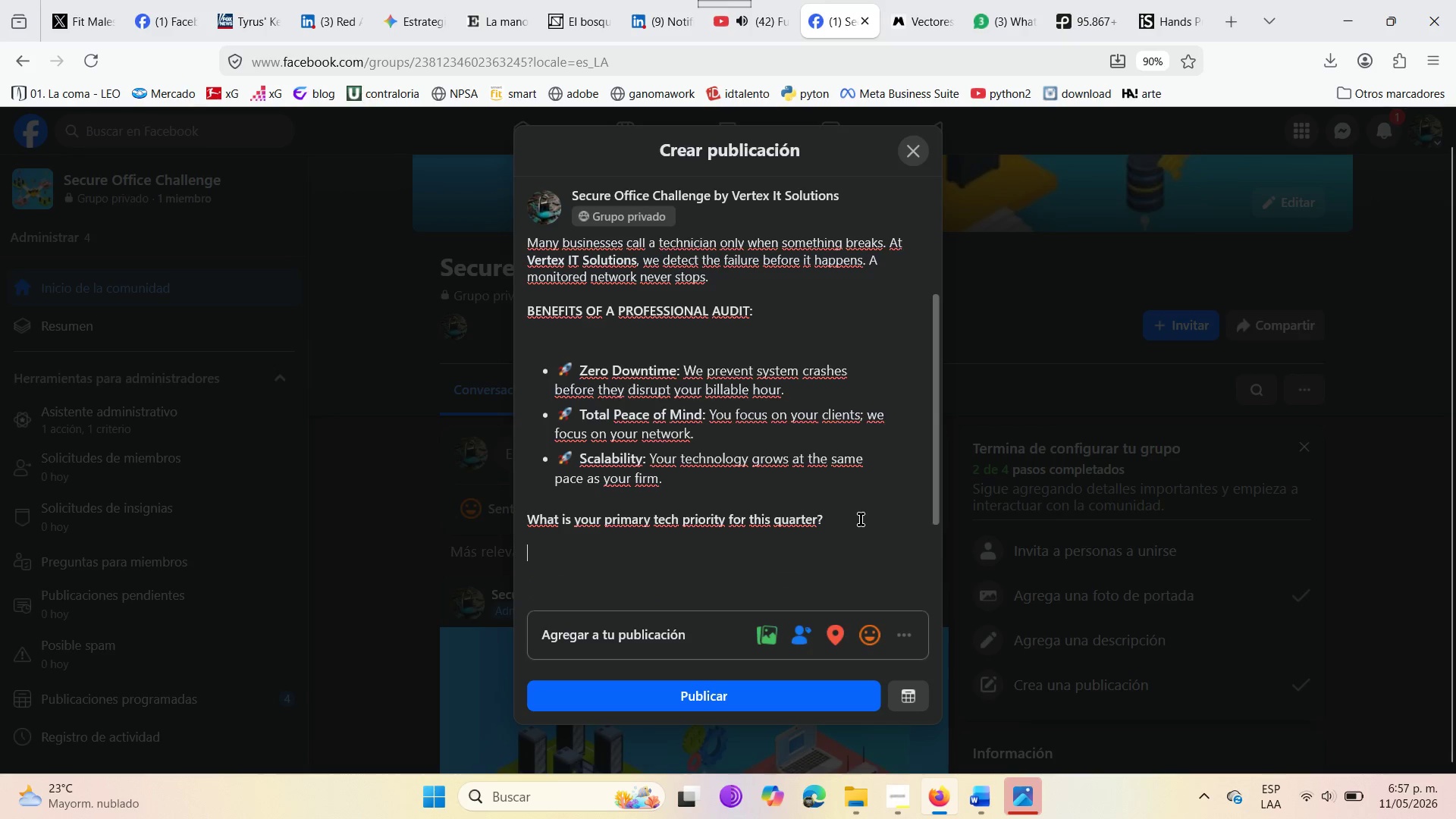 
key(Enter)
 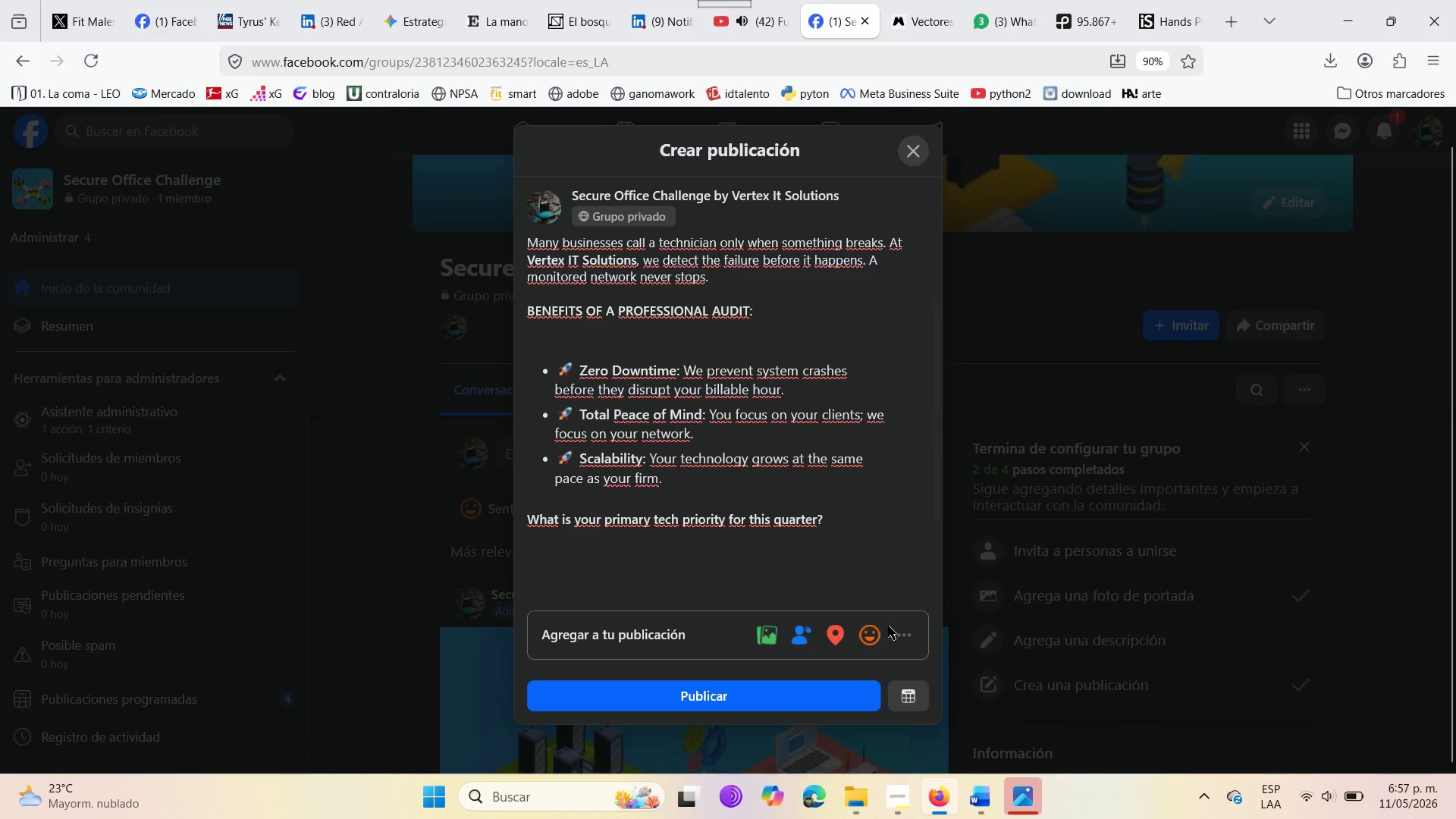 
left_click([890, 629])
 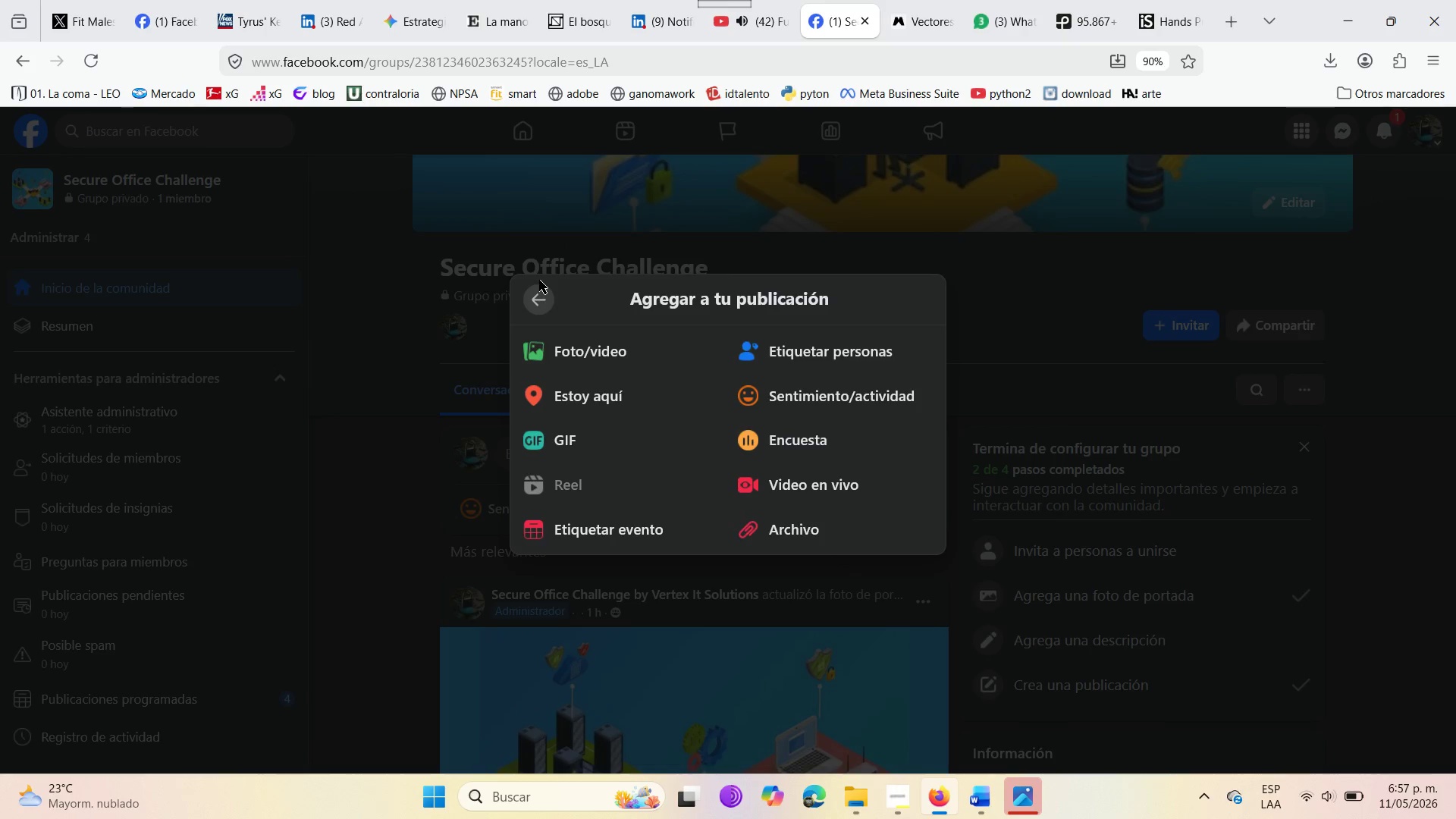 
left_click([543, 295])
 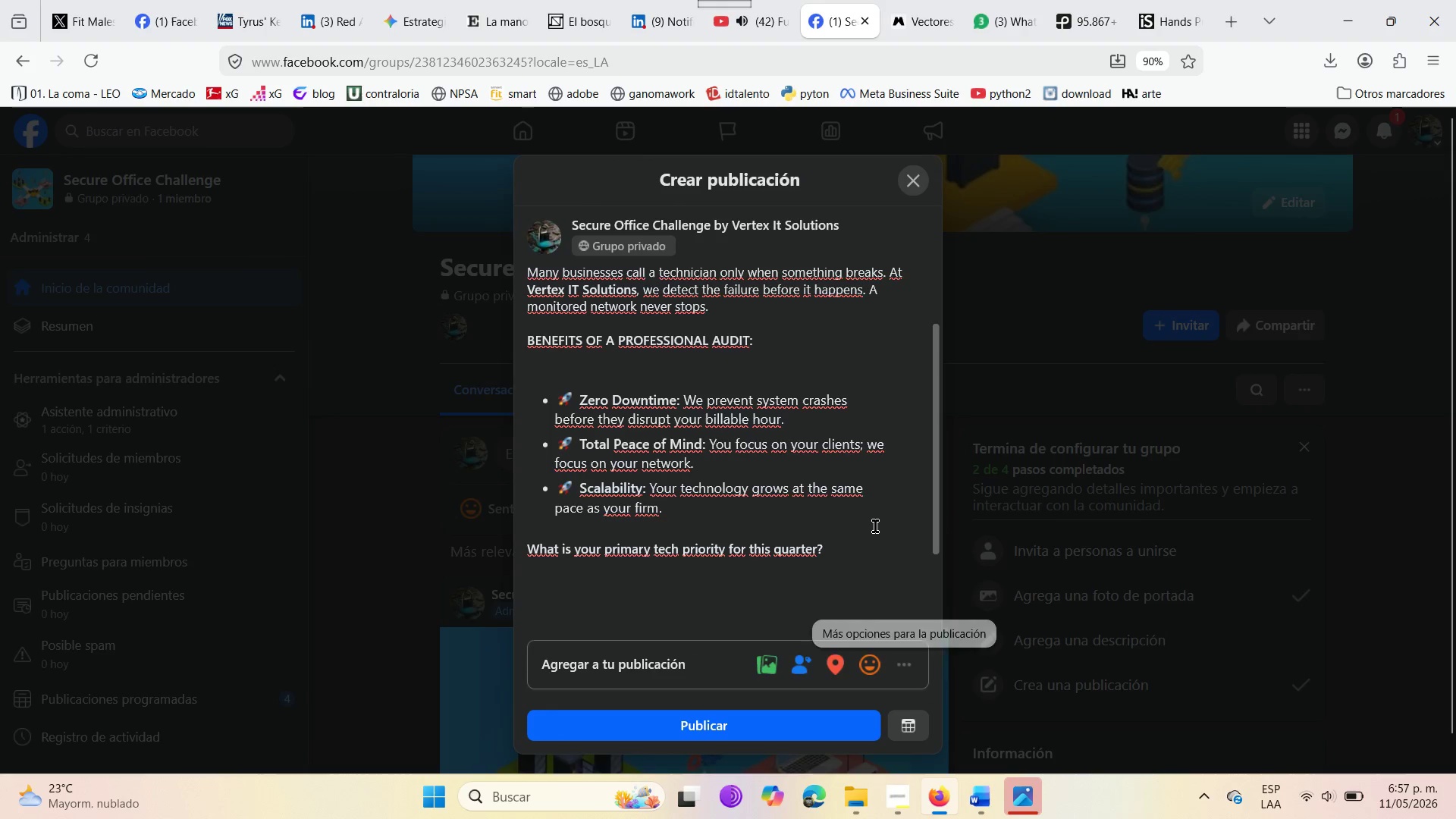 
scroll: coordinate [875, 526], scroll_direction: down, amount: 7.0
 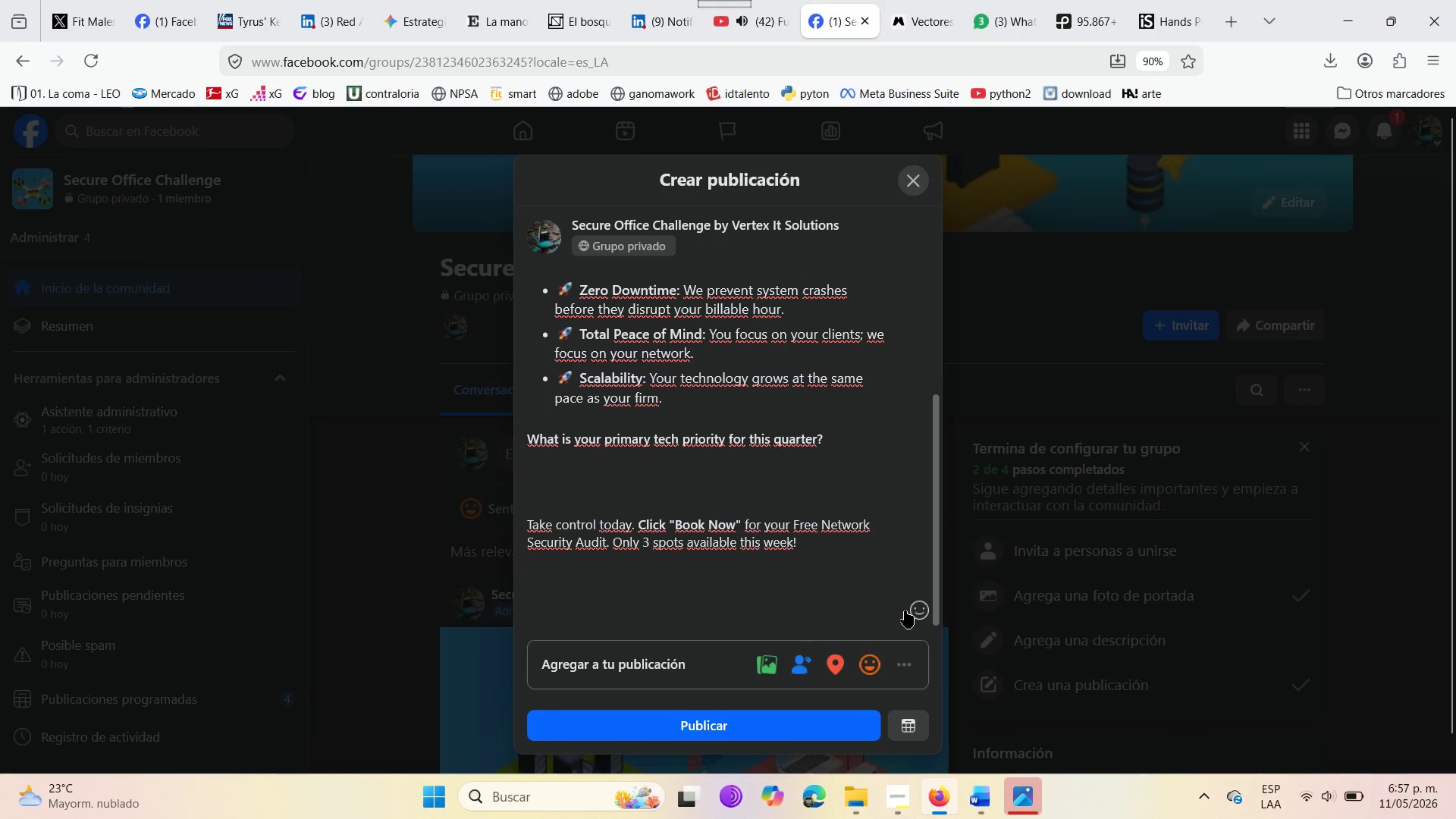 
mouse_move([906, 592])
 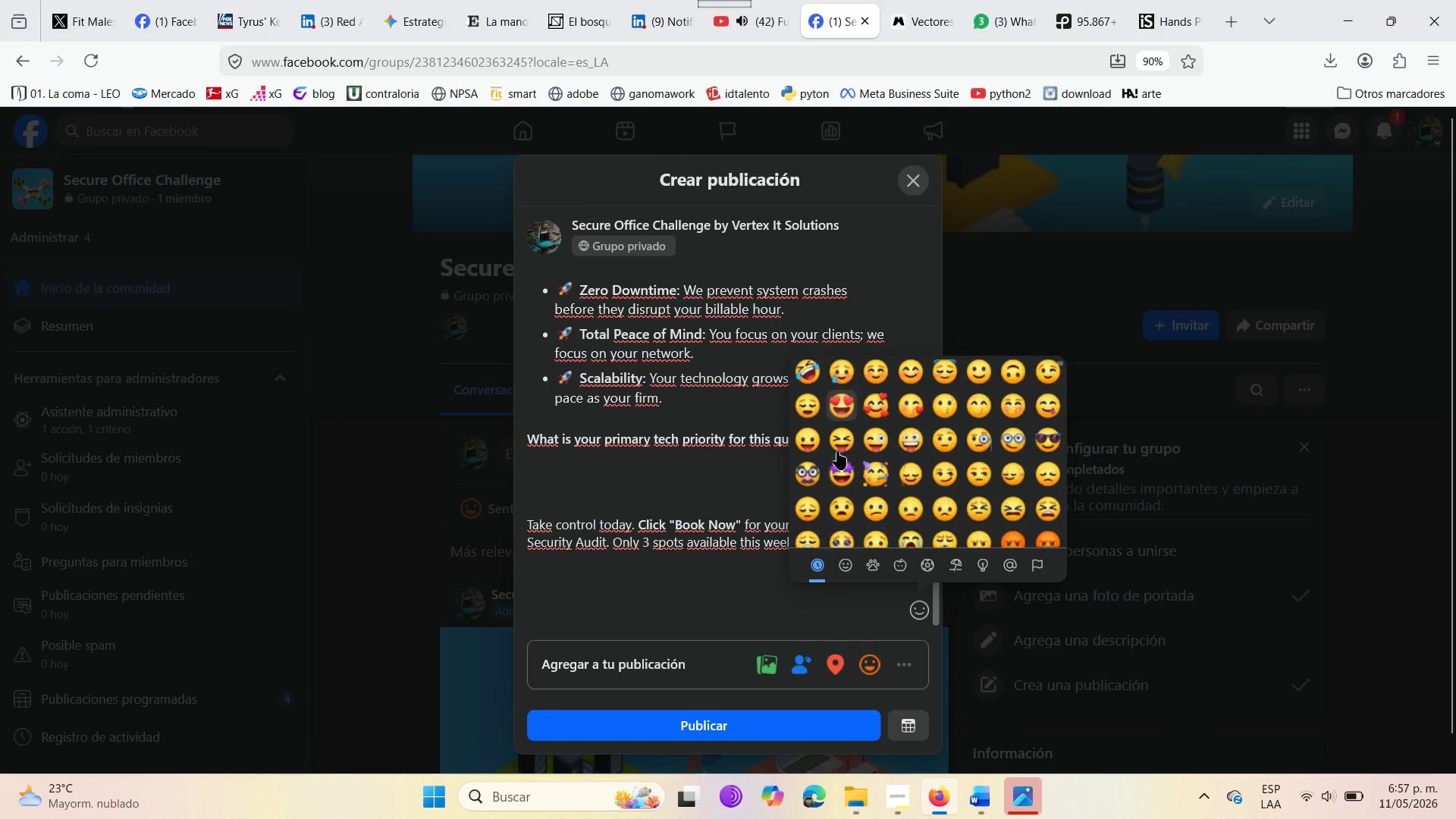 
scroll: coordinate [918, 447], scroll_direction: down, amount: 19.0
 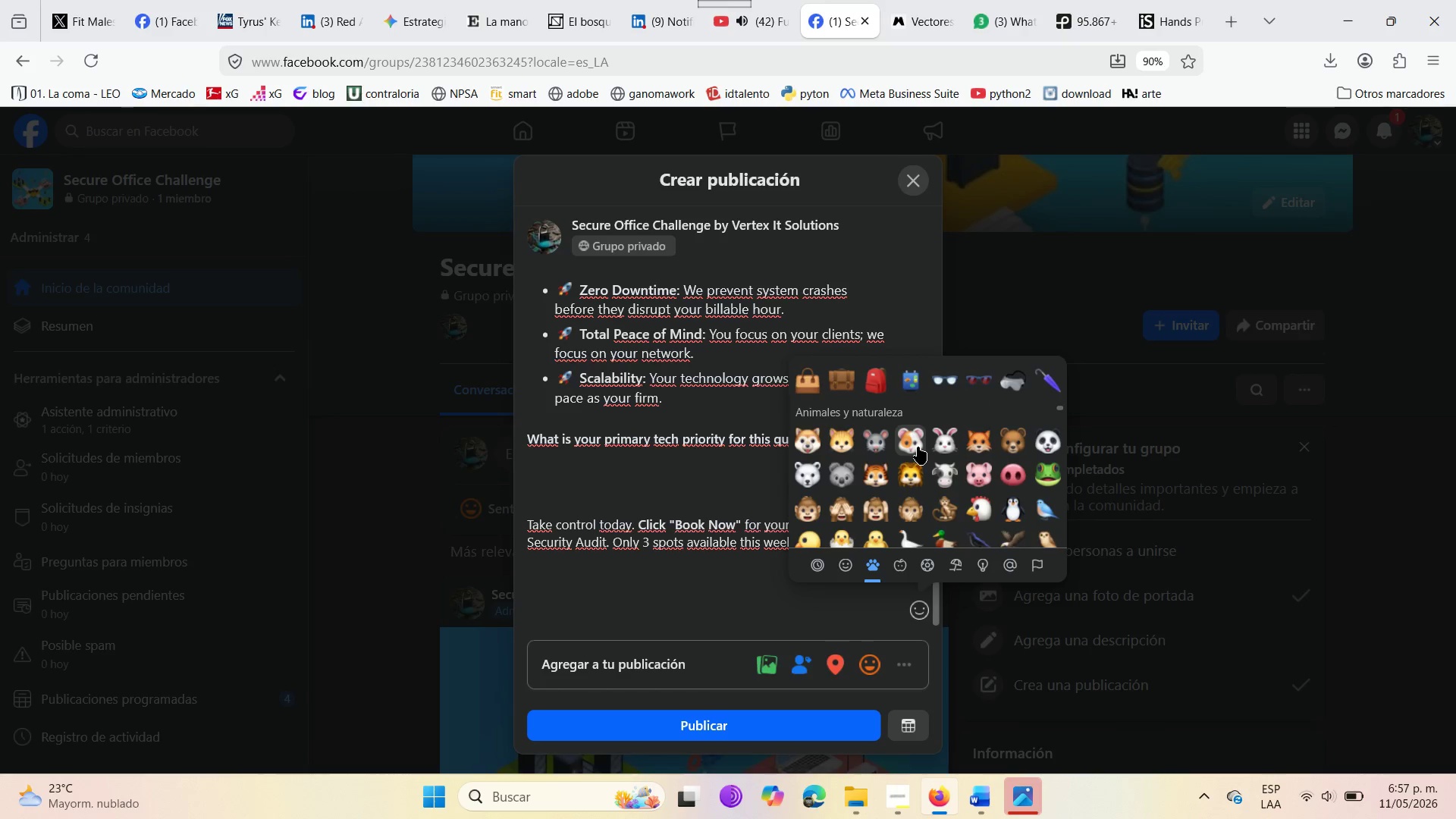 
scroll: coordinate [918, 446], scroll_direction: down, amount: 16.0
 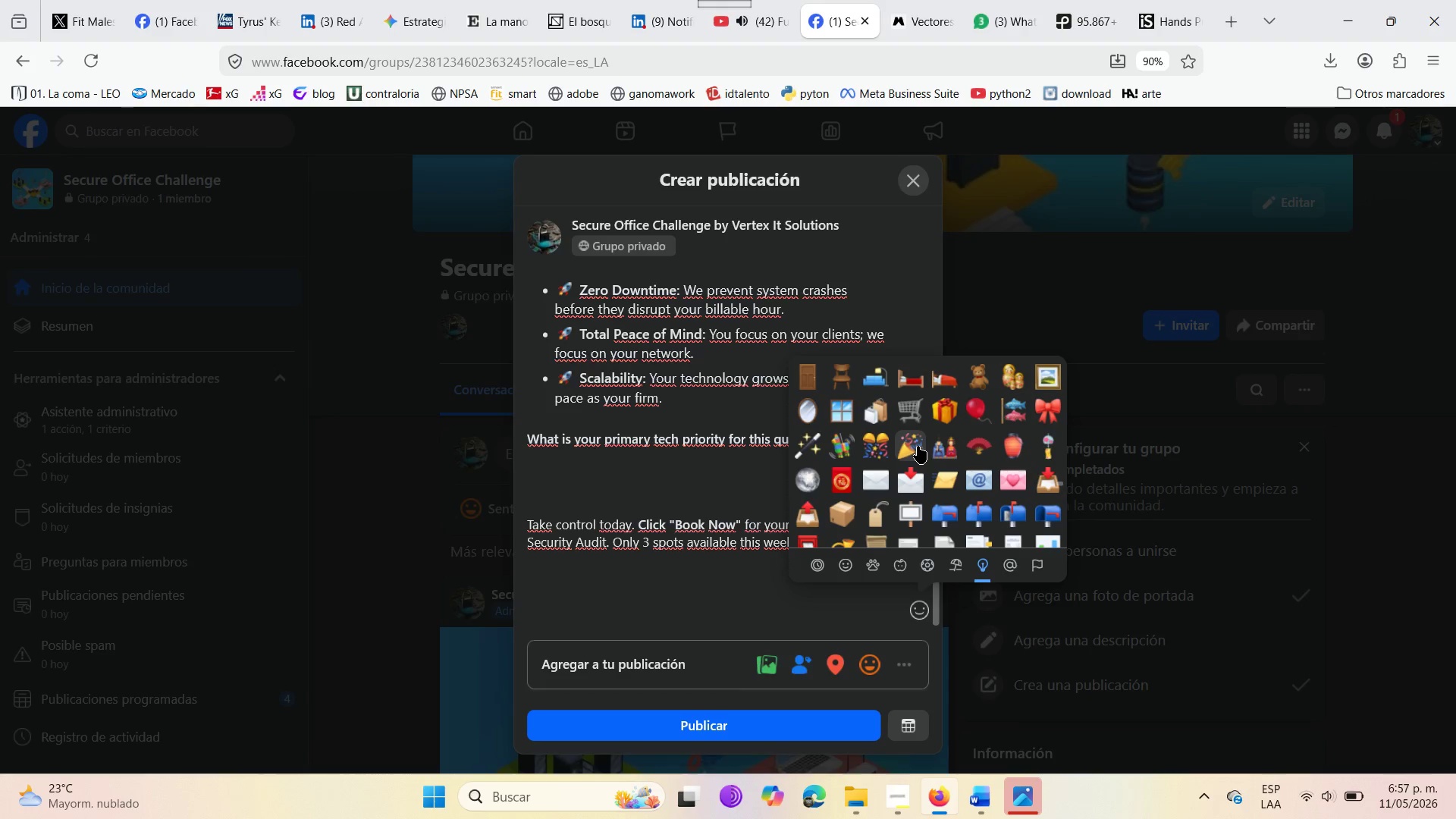 
scroll: coordinate [918, 446], scroll_direction: down, amount: 2.0
 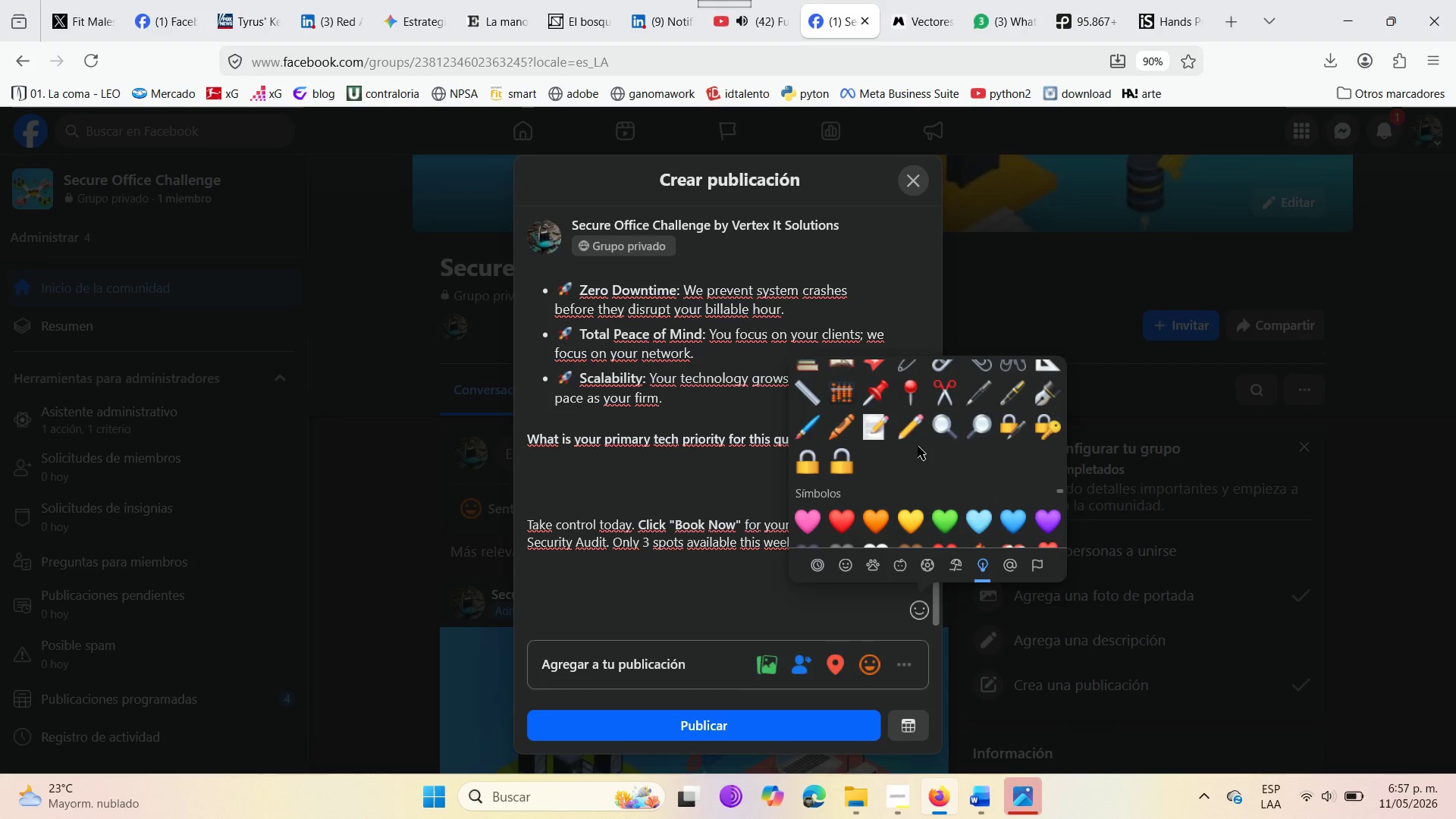 
scroll: coordinate [918, 446], scroll_direction: up, amount: 3.0
 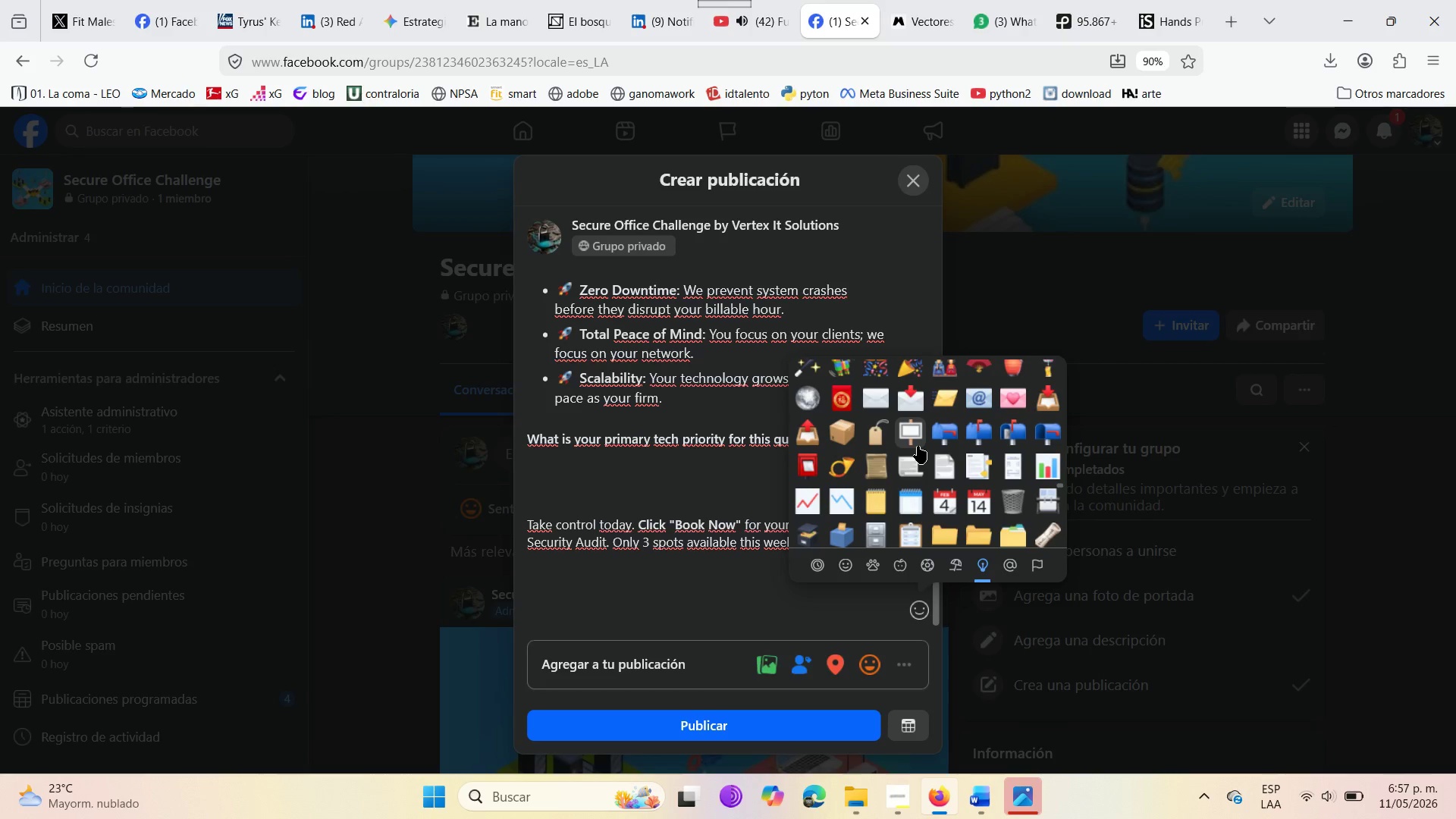 
scroll: coordinate [918, 446], scroll_direction: down, amount: 4.0
 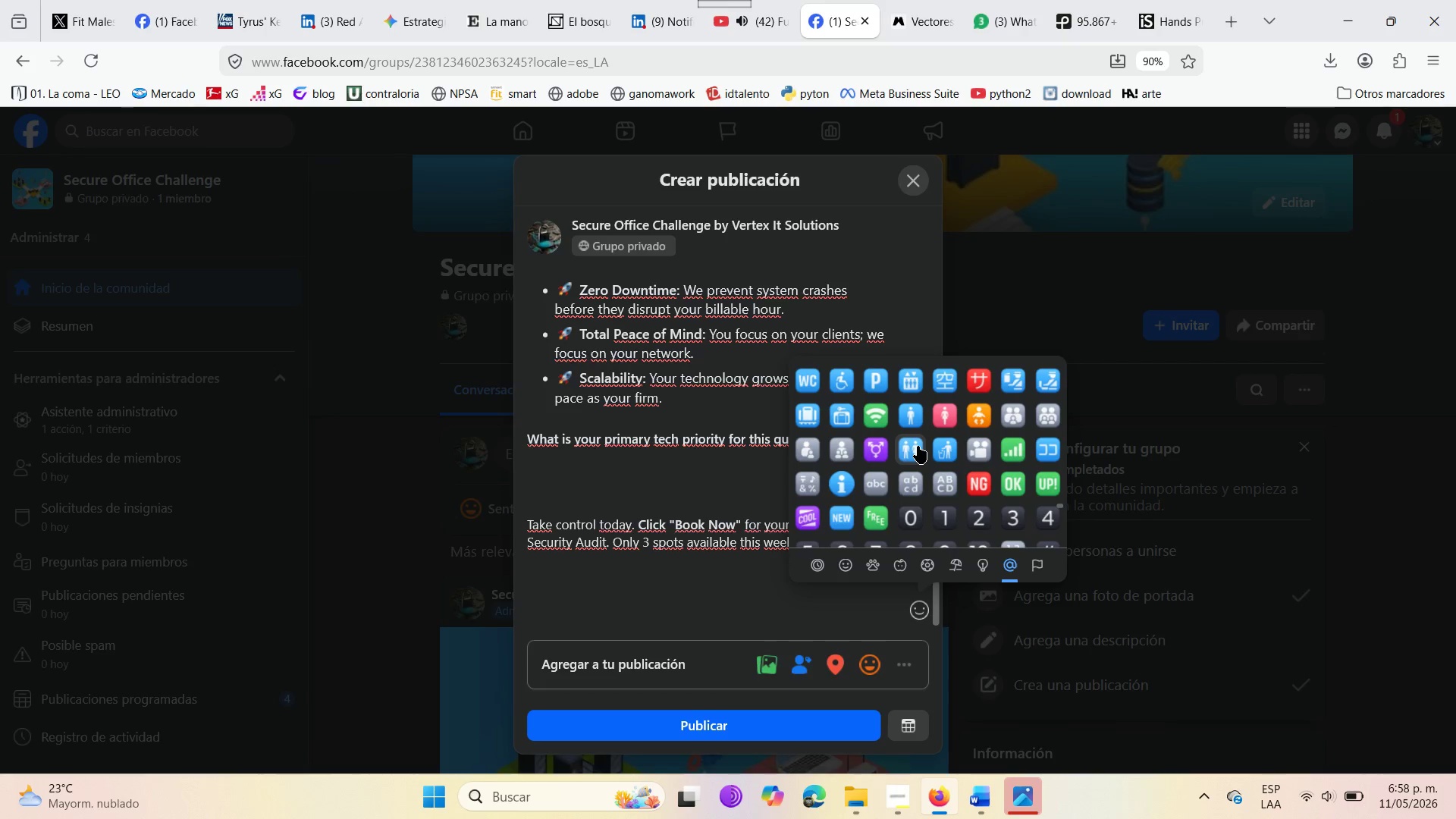 
scroll: coordinate [918, 446], scroll_direction: up, amount: 2.0
 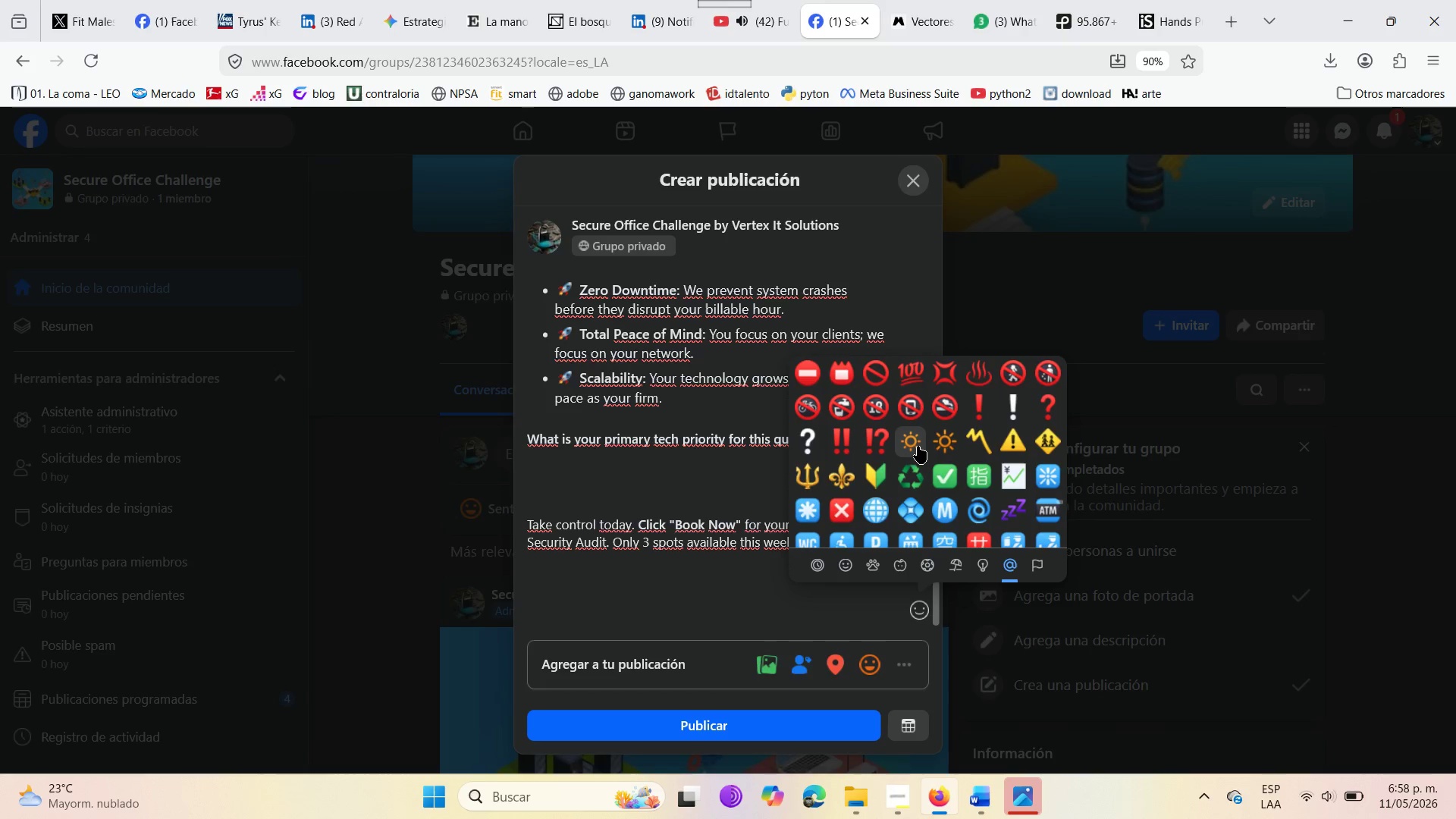 
scroll: coordinate [918, 446], scroll_direction: down, amount: 7.0
 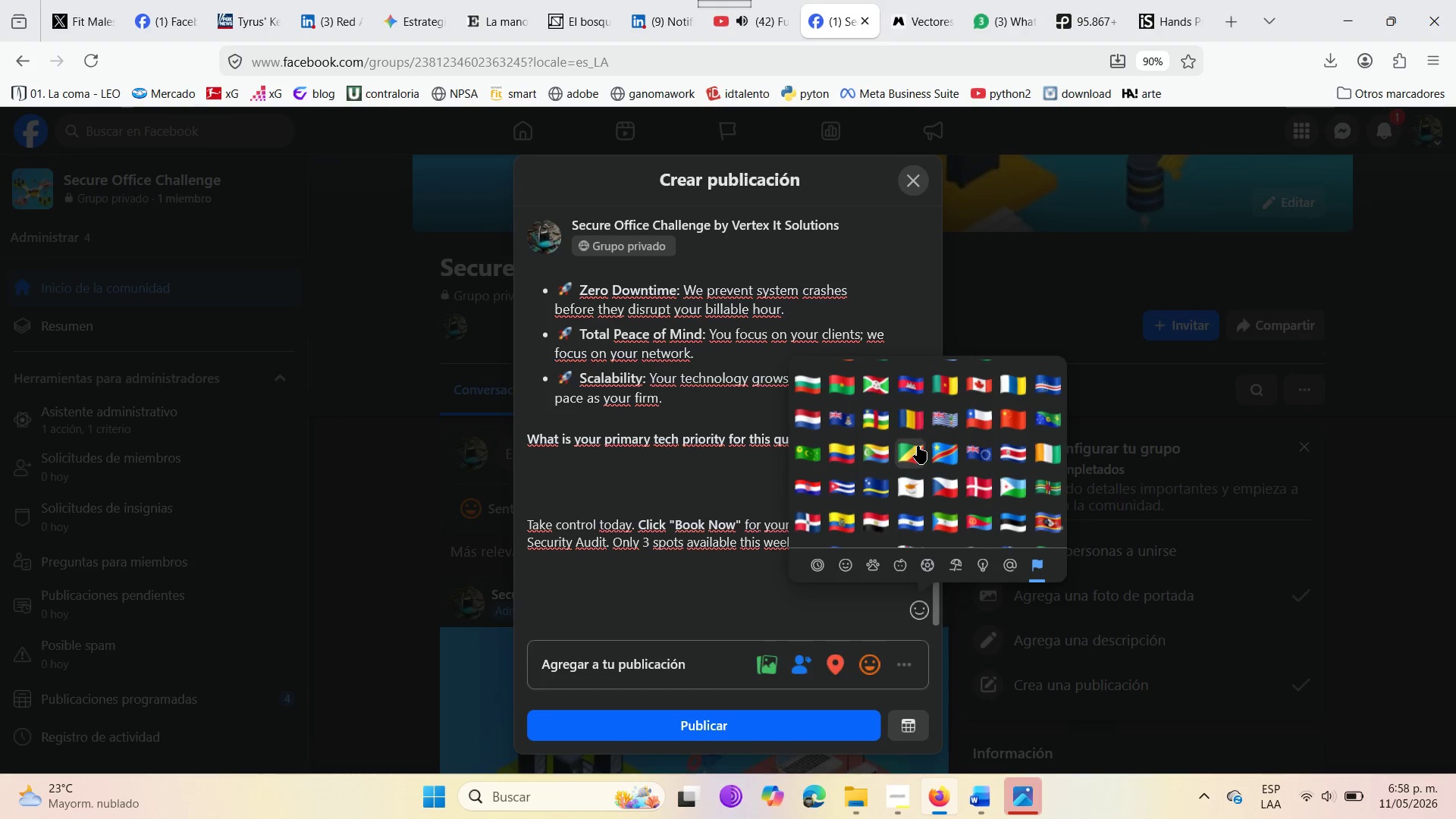 
scroll: coordinate [918, 446], scroll_direction: up, amount: 17.0
 